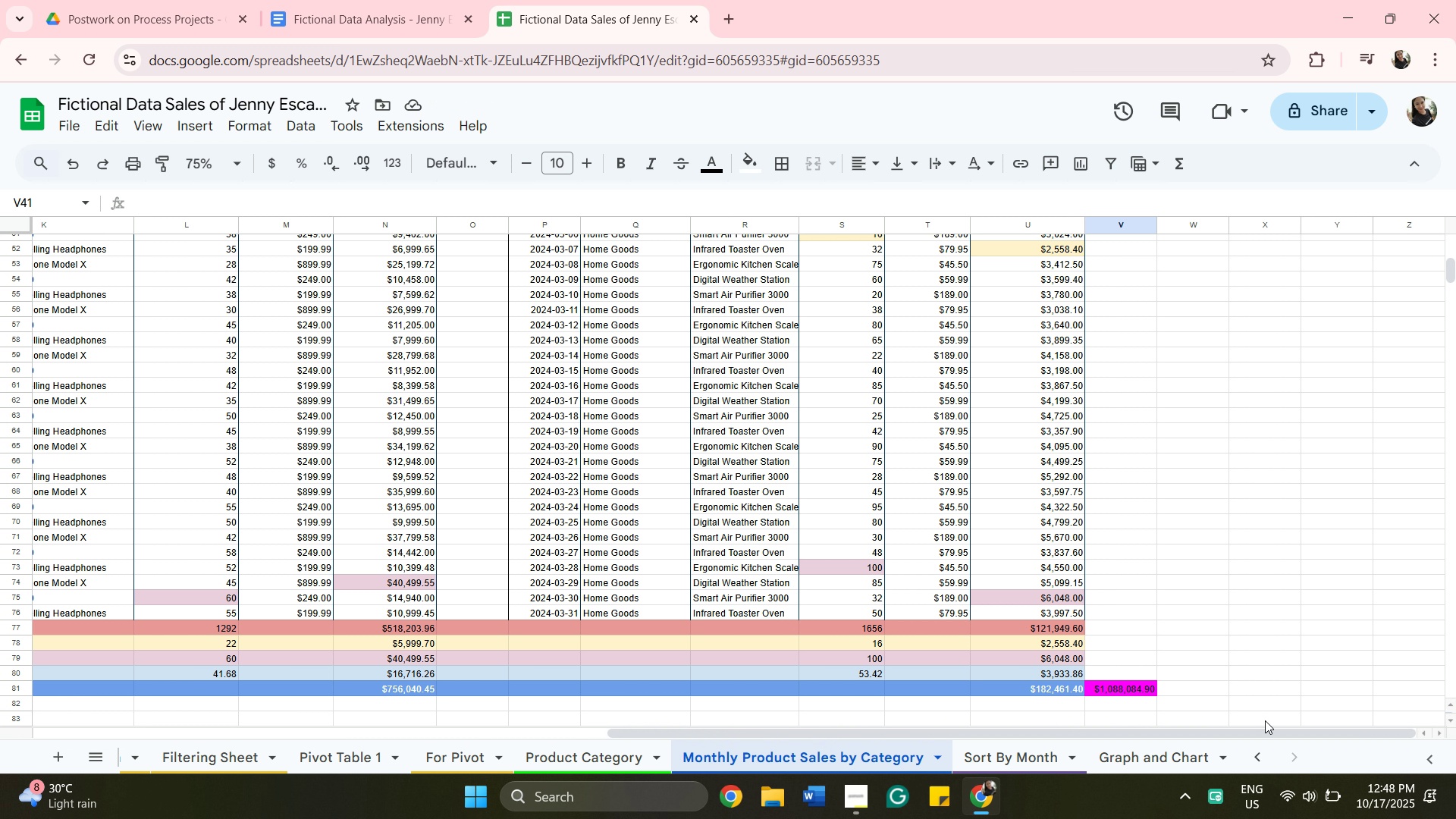 
left_click_drag(start_coordinate=[1343, 731], to_coordinate=[717, 681])
 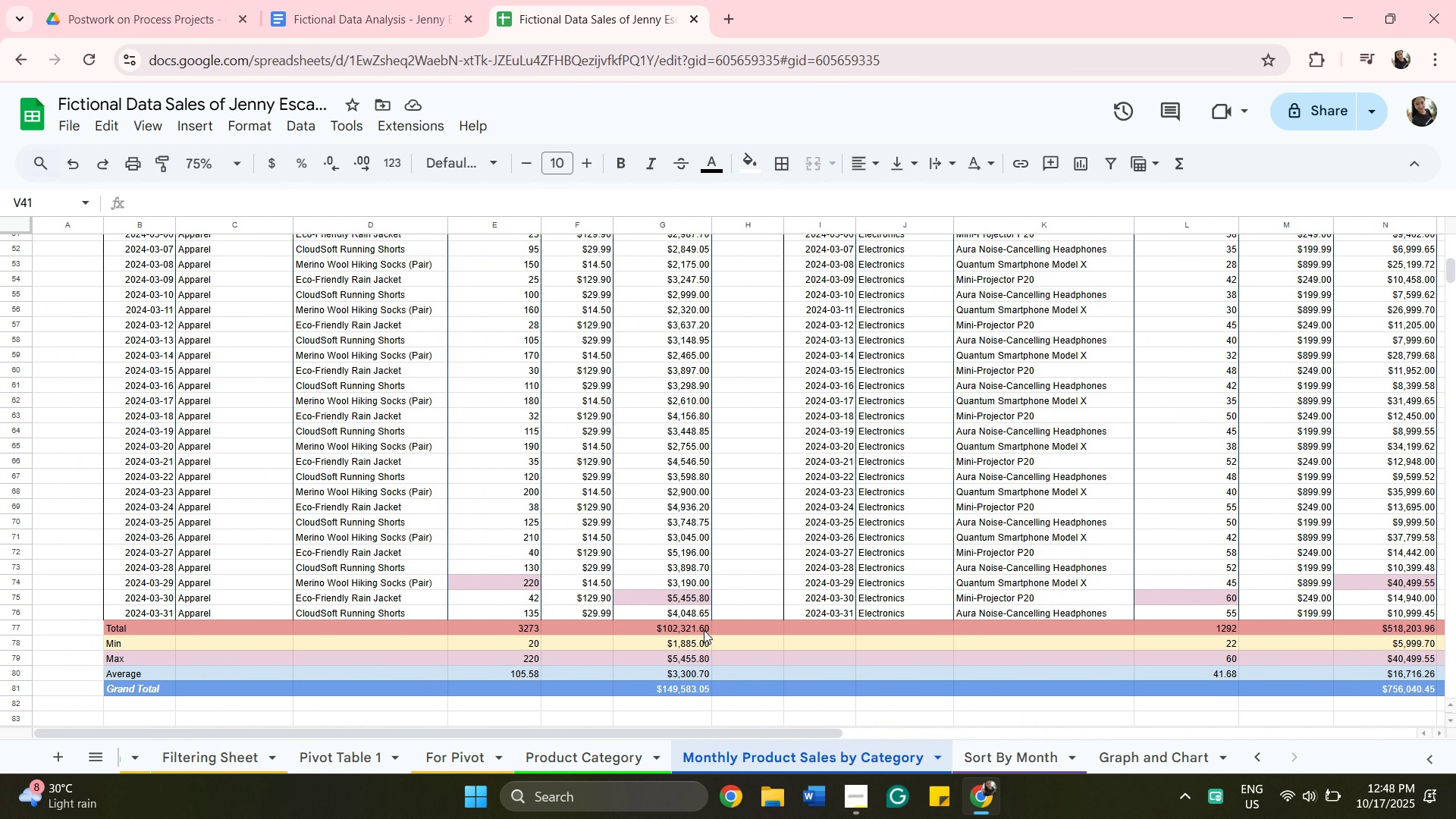 
left_click([701, 626])
 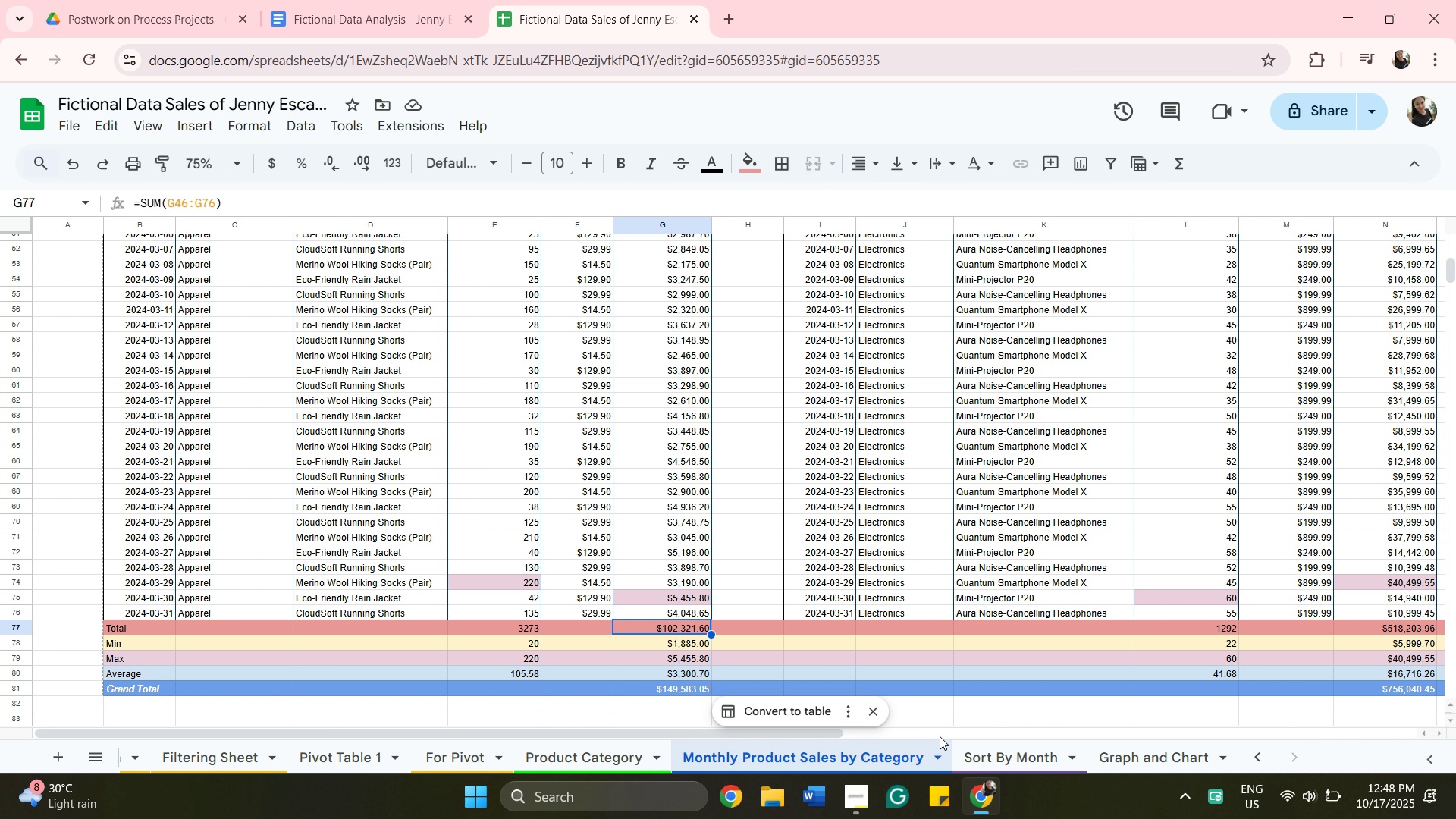 
left_click([947, 722])
 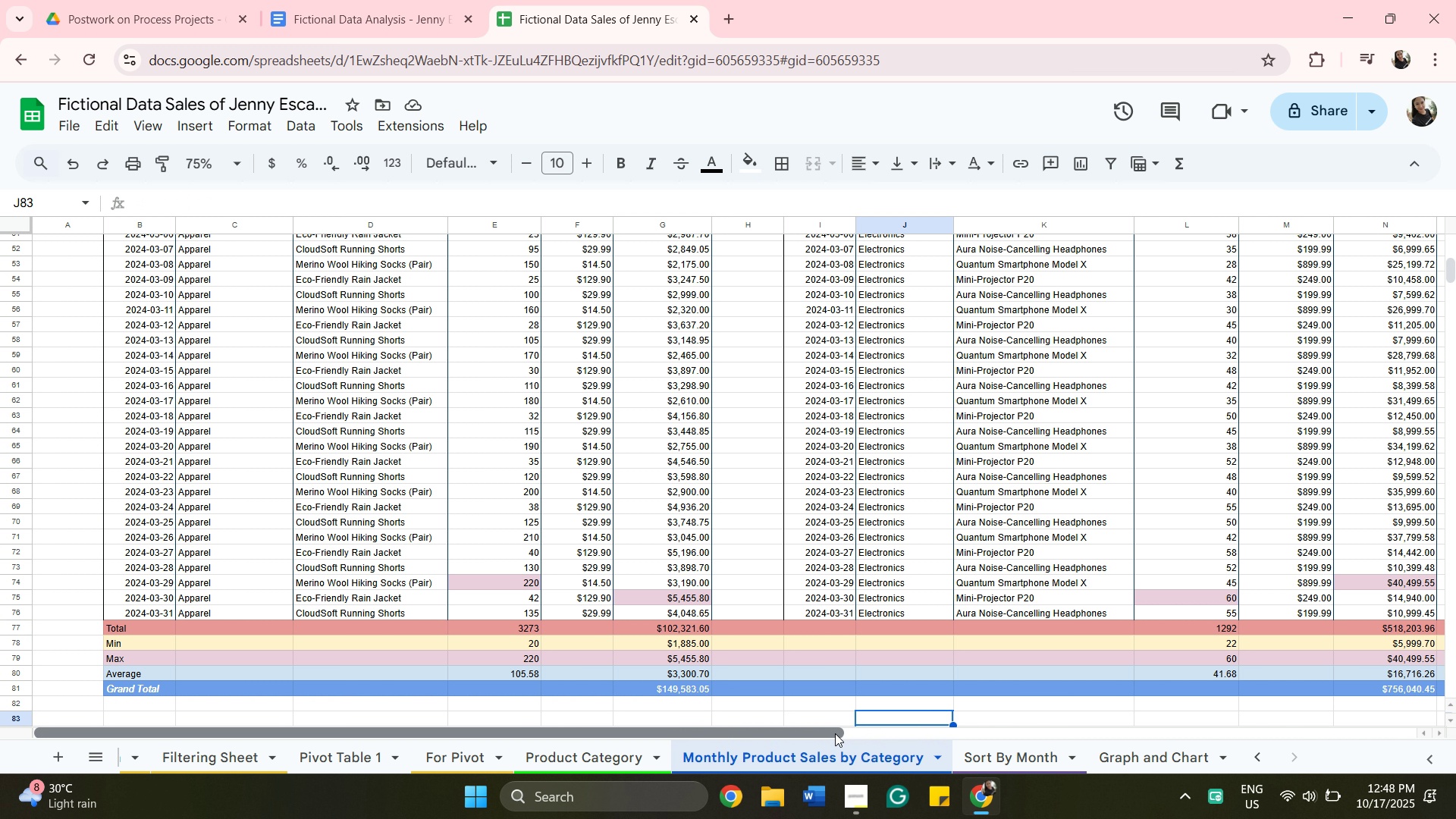 
left_click_drag(start_coordinate=[835, 733], to_coordinate=[1406, 740])
 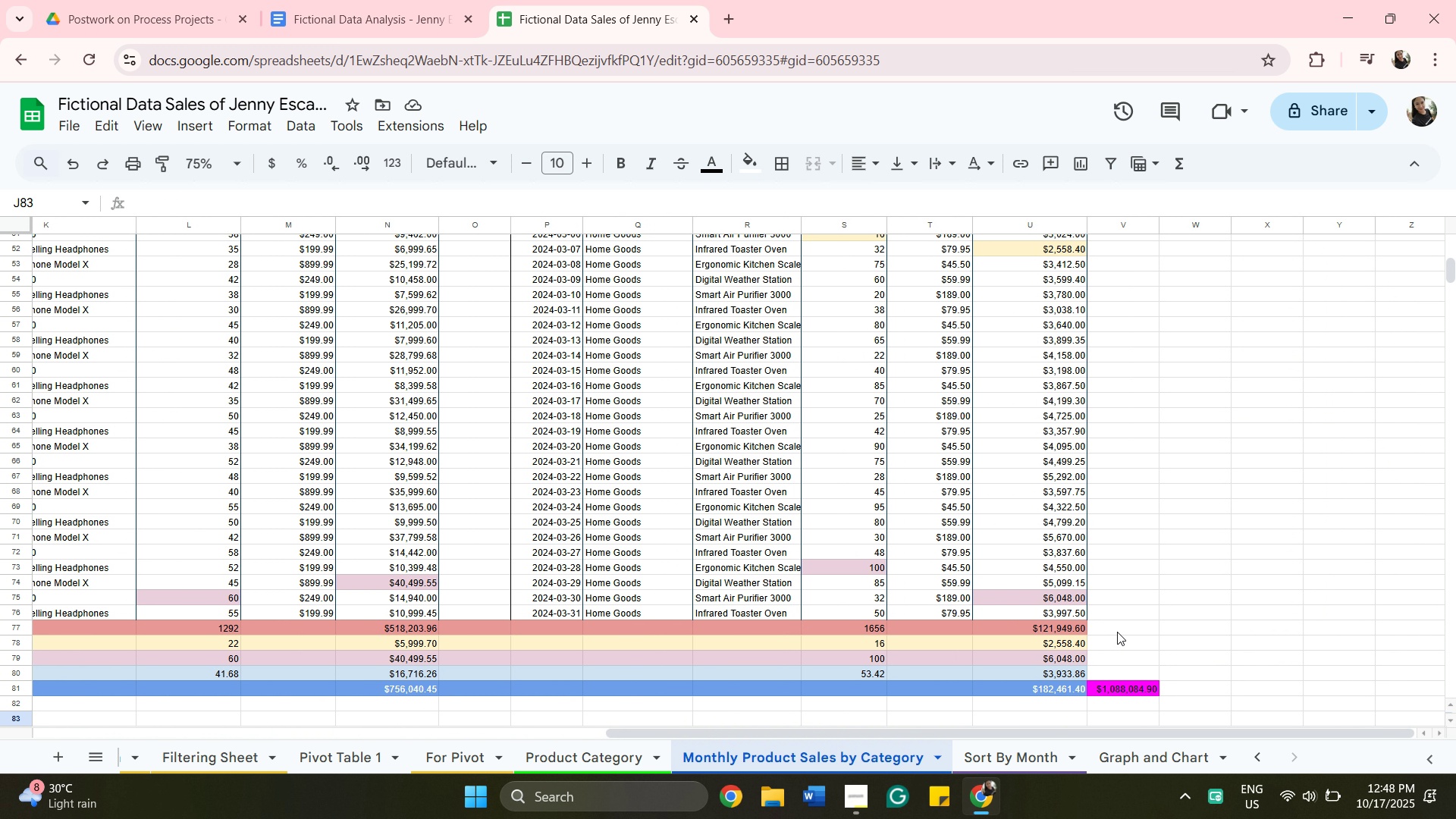 
left_click([1117, 631])
 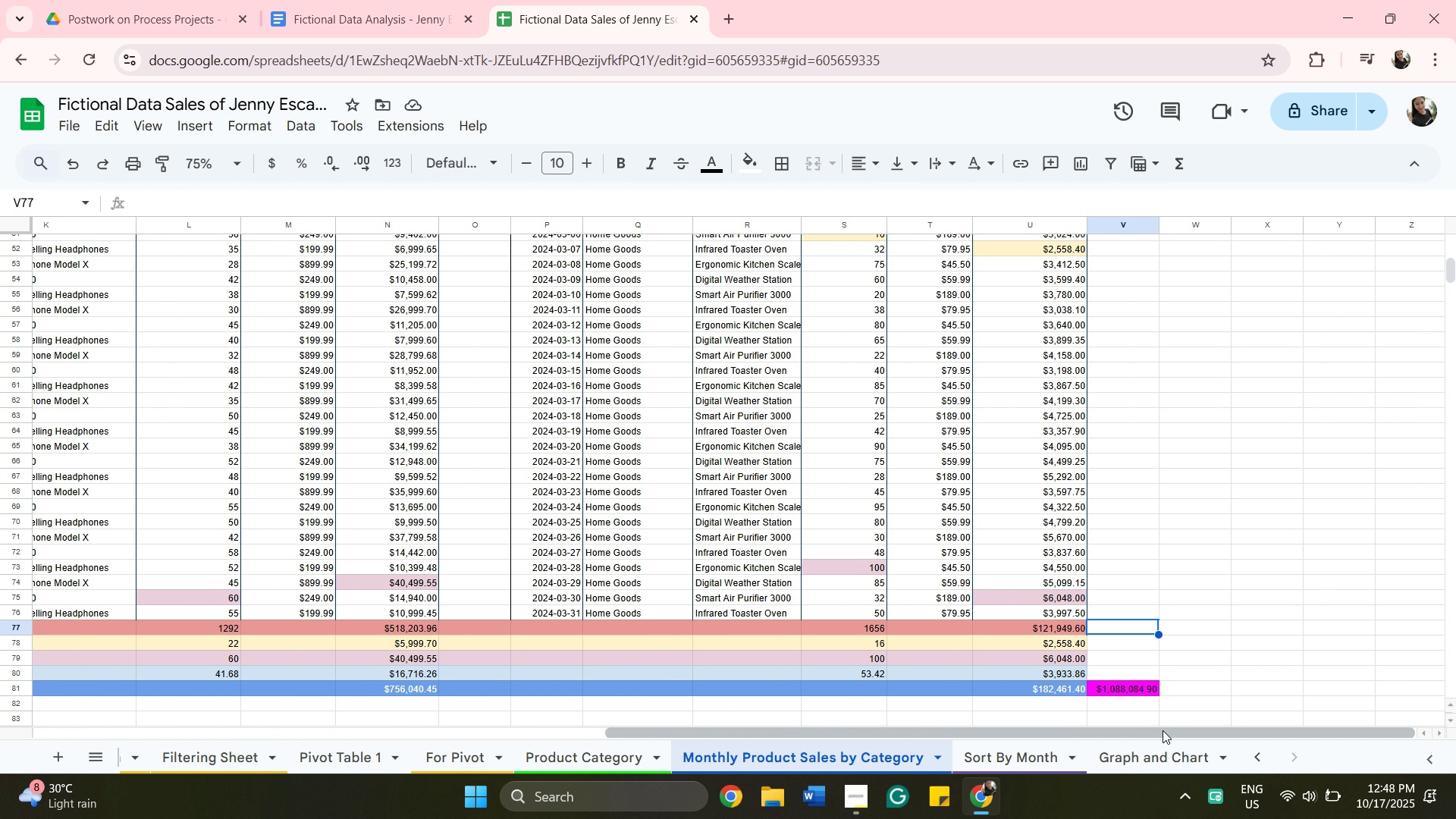 
left_click_drag(start_coordinate=[1164, 731], to_coordinate=[601, 730])
 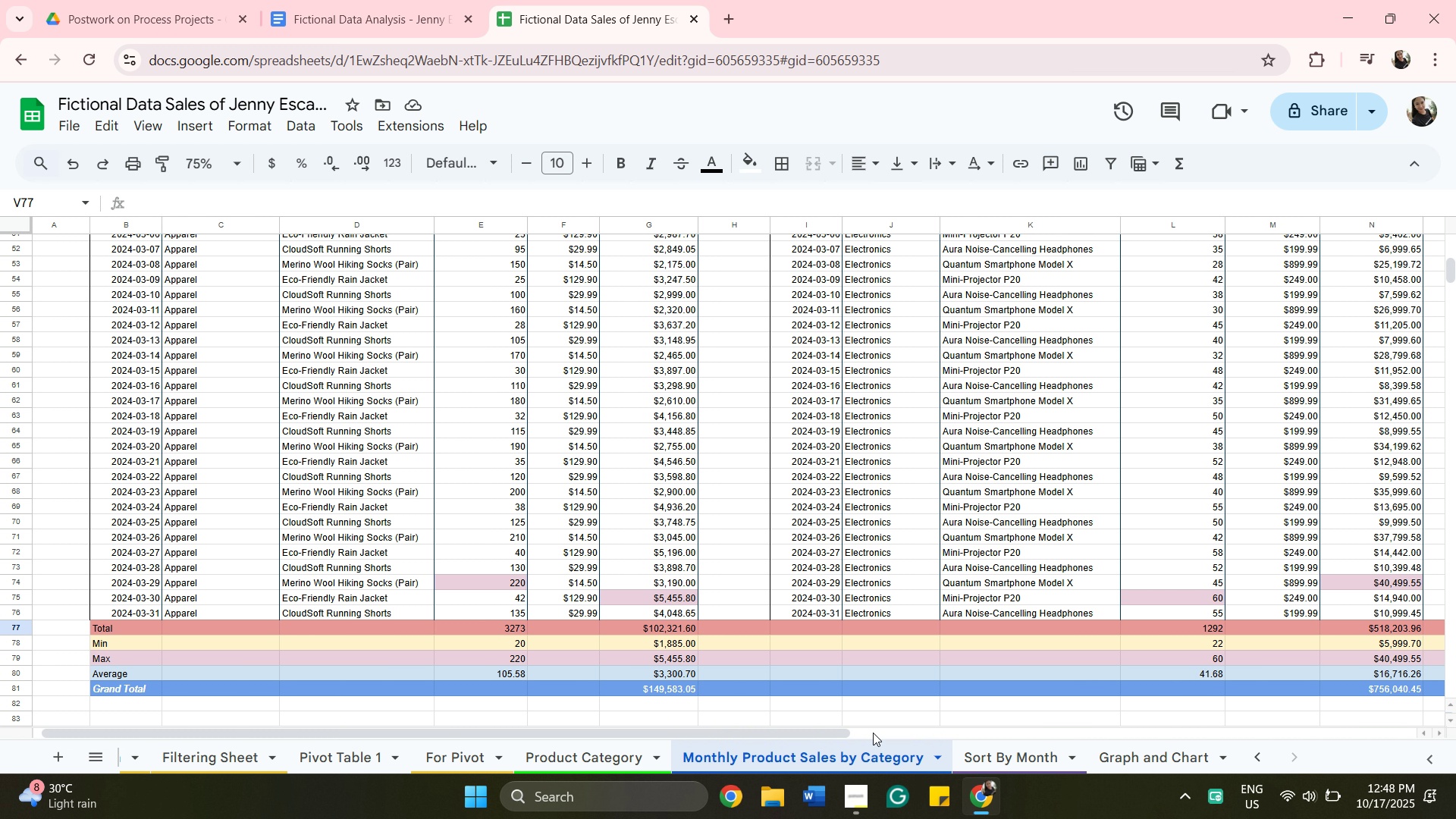 
left_click_drag(start_coordinate=[808, 733], to_coordinate=[1374, 728])
 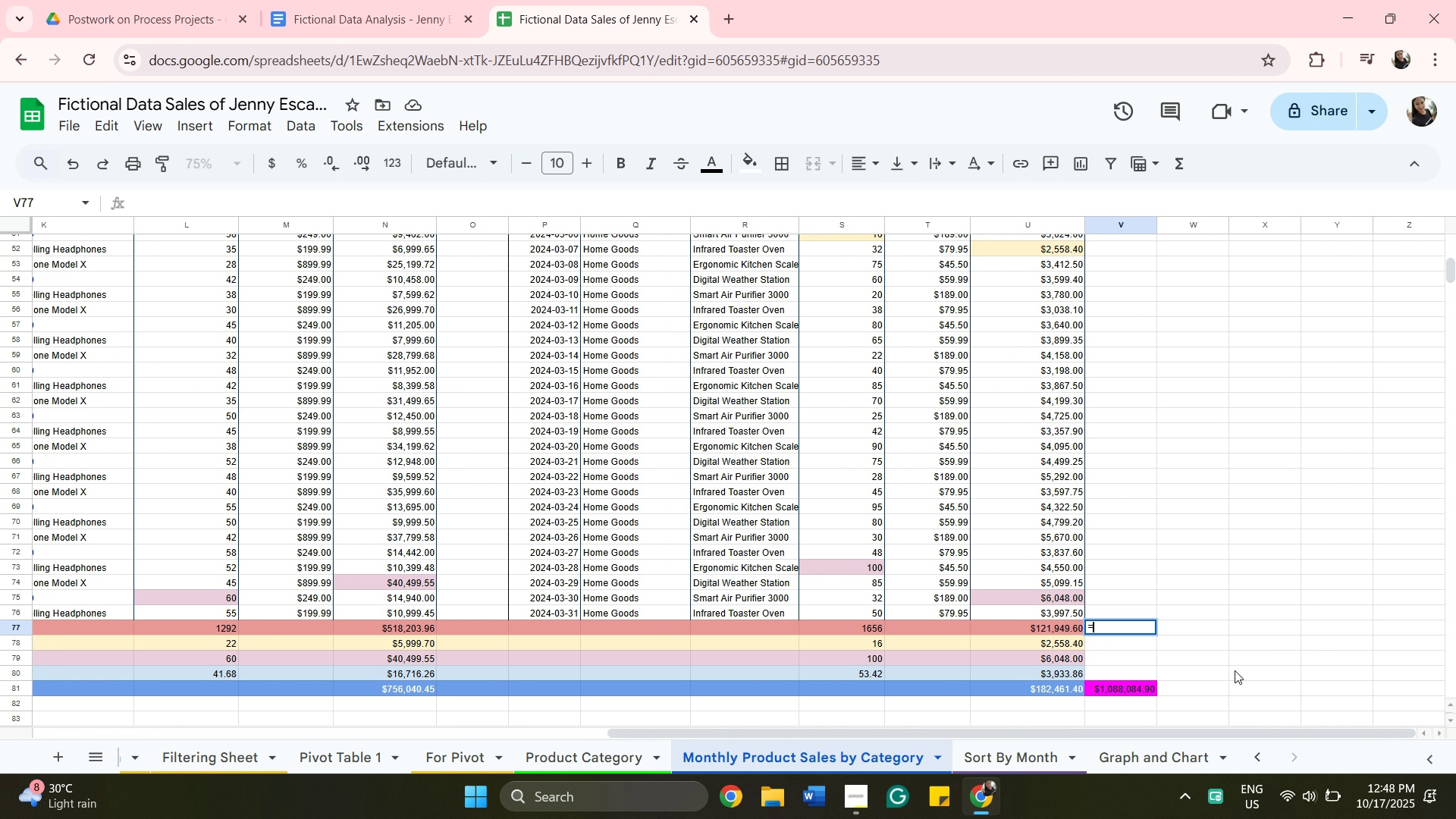 
key(Equal)
 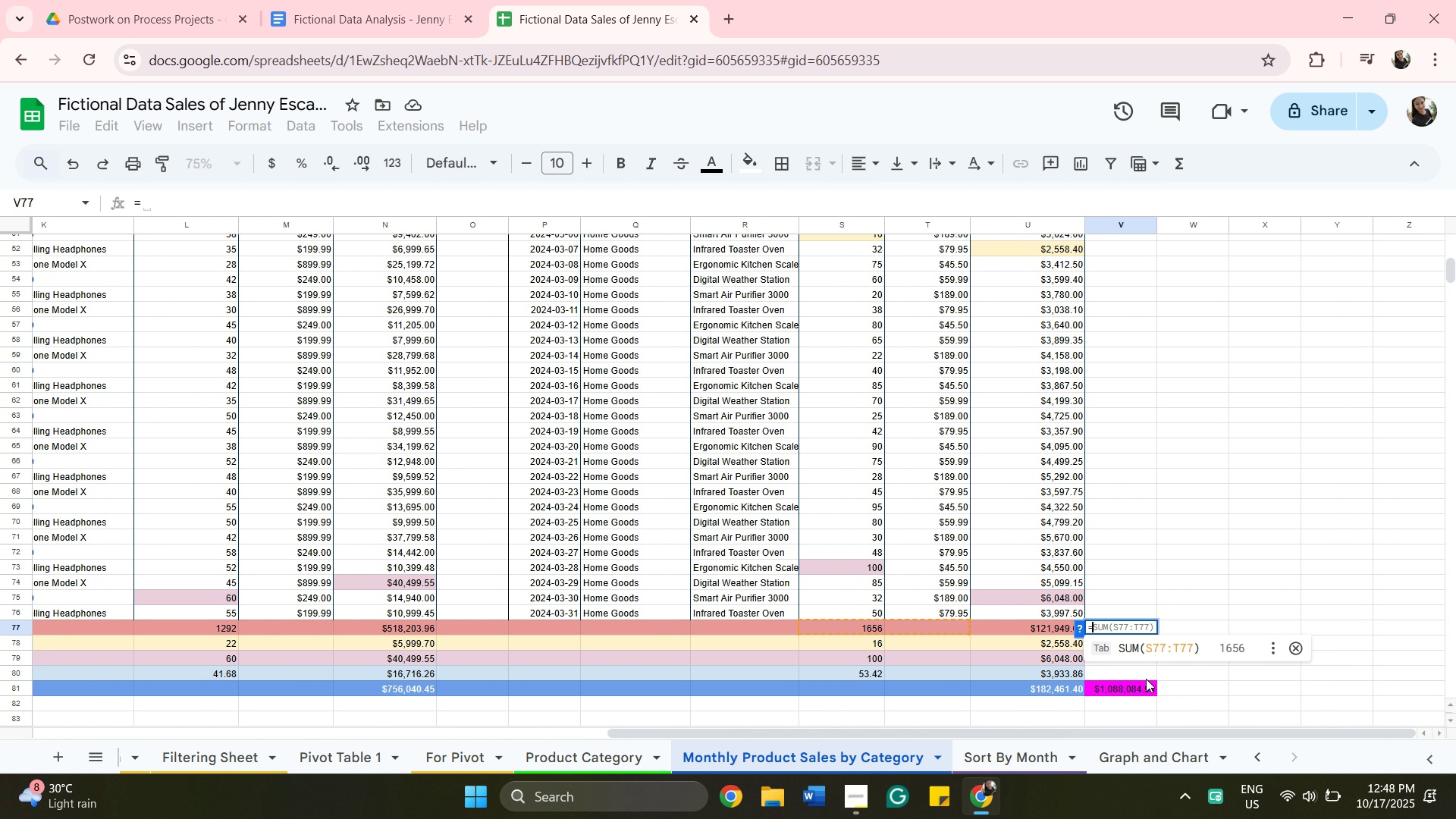 
type(sum)
 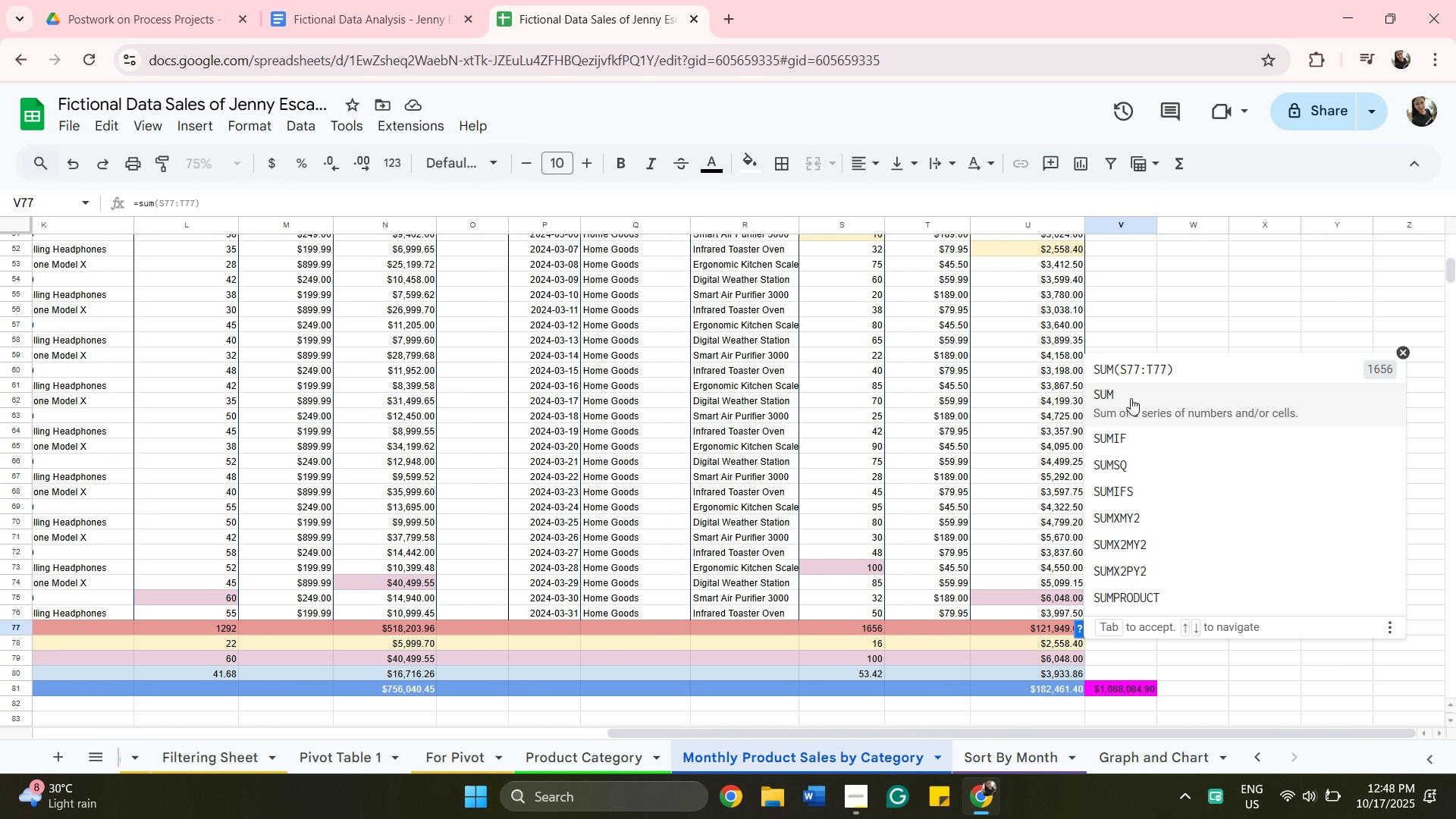 
left_click([1131, 399])
 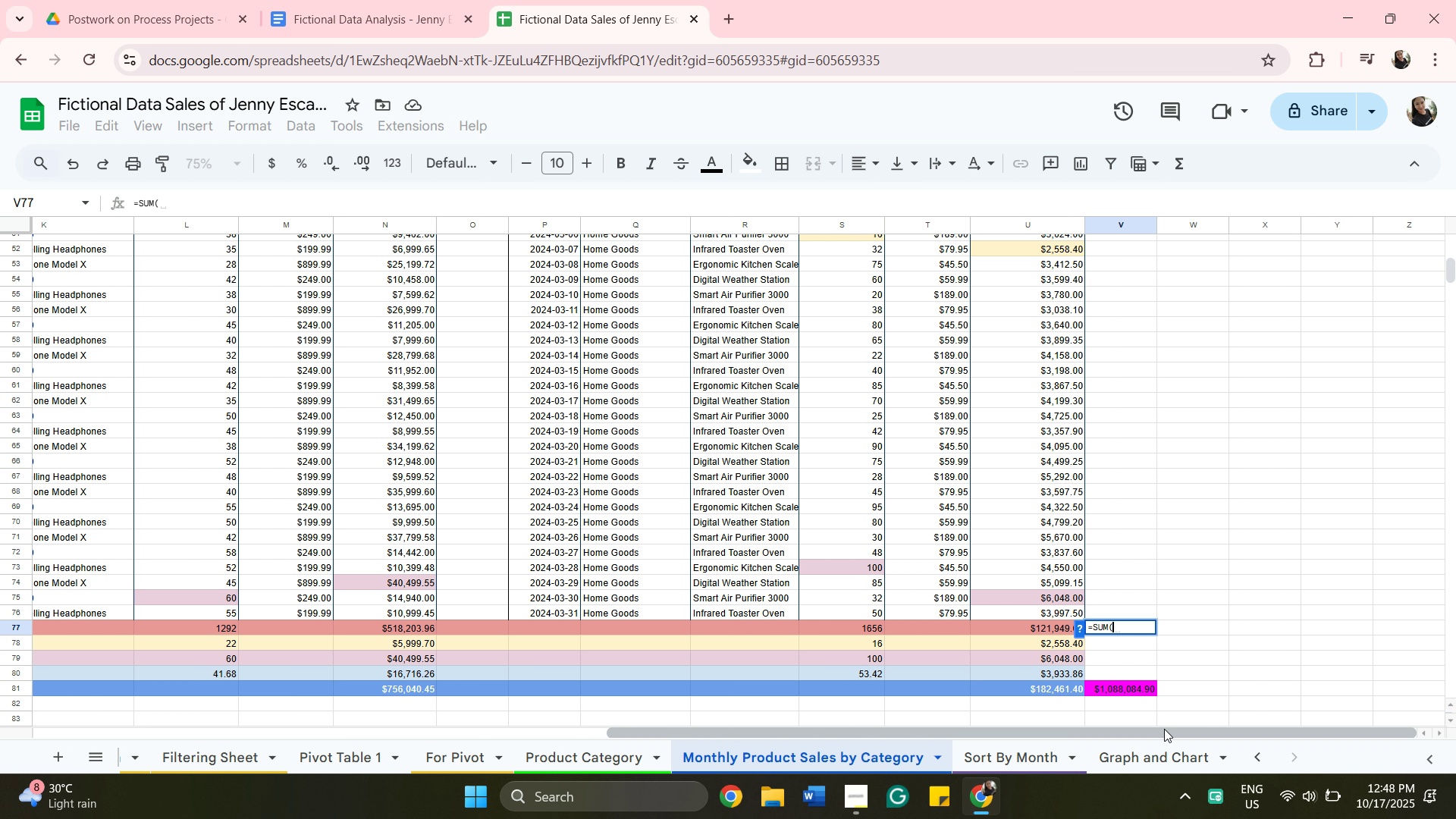 
left_click_drag(start_coordinate=[1164, 729], to_coordinate=[689, 731])
 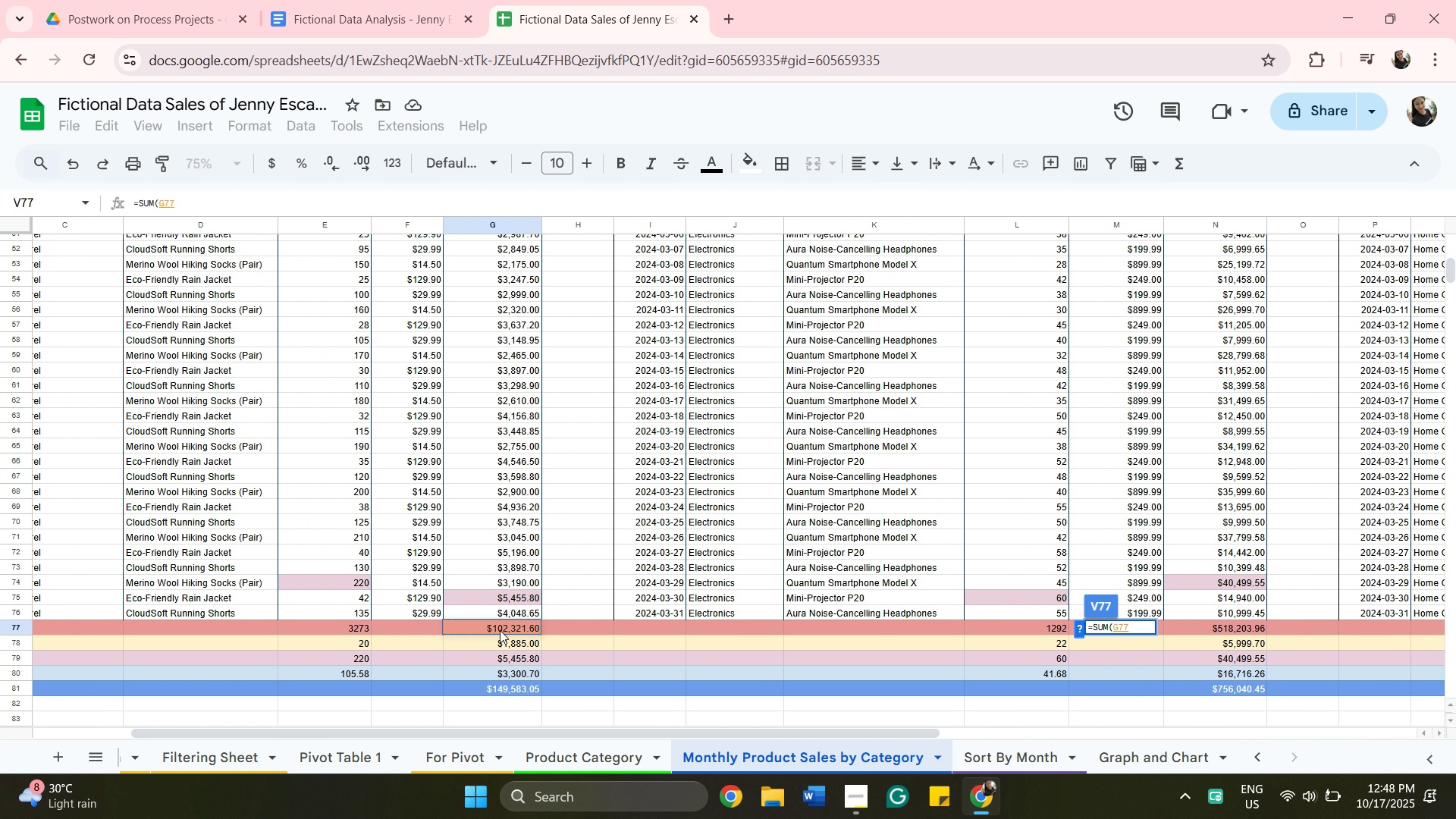 
key(Comma)
 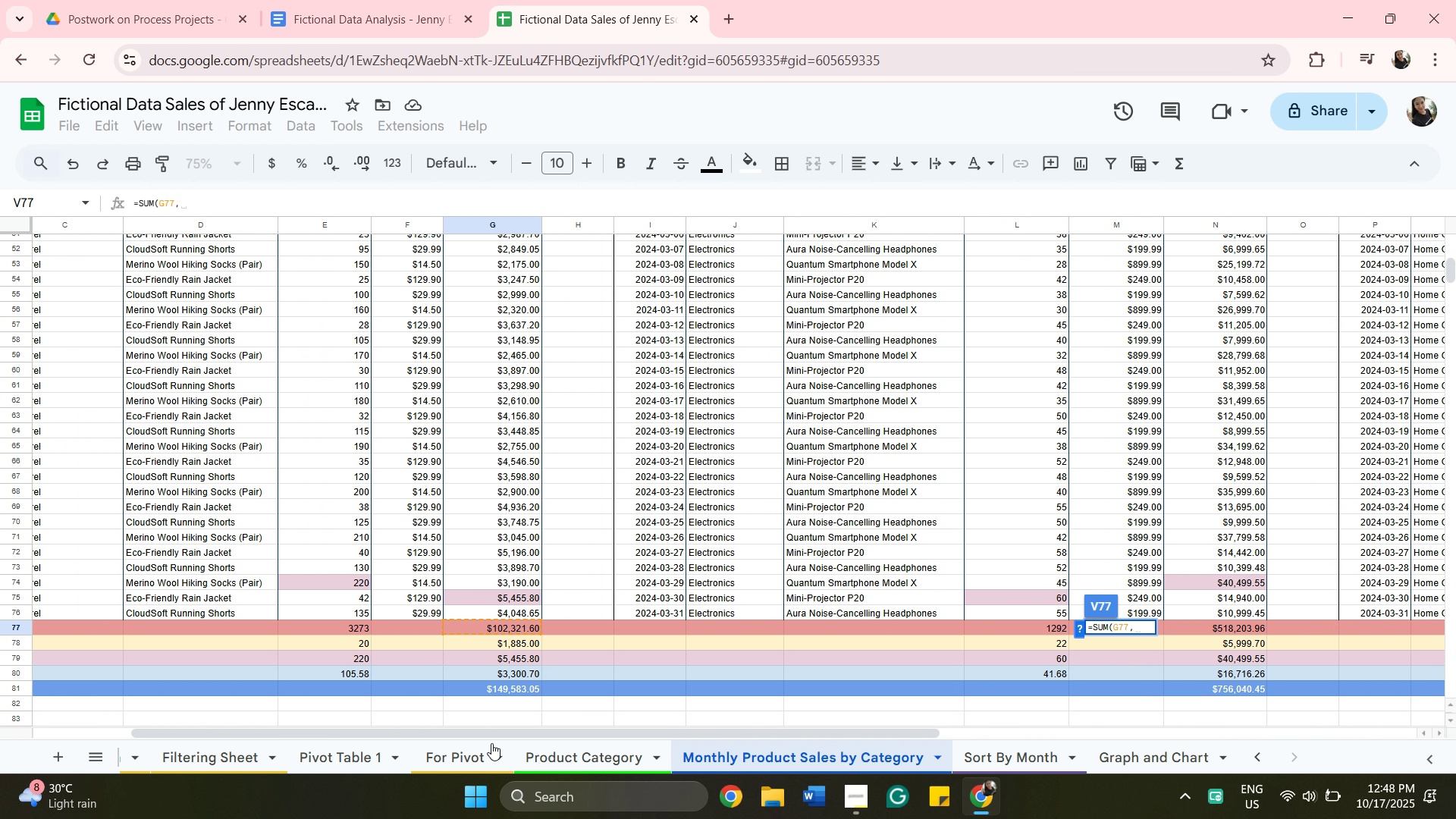 
left_click_drag(start_coordinate=[523, 737], to_coordinate=[798, 739])
 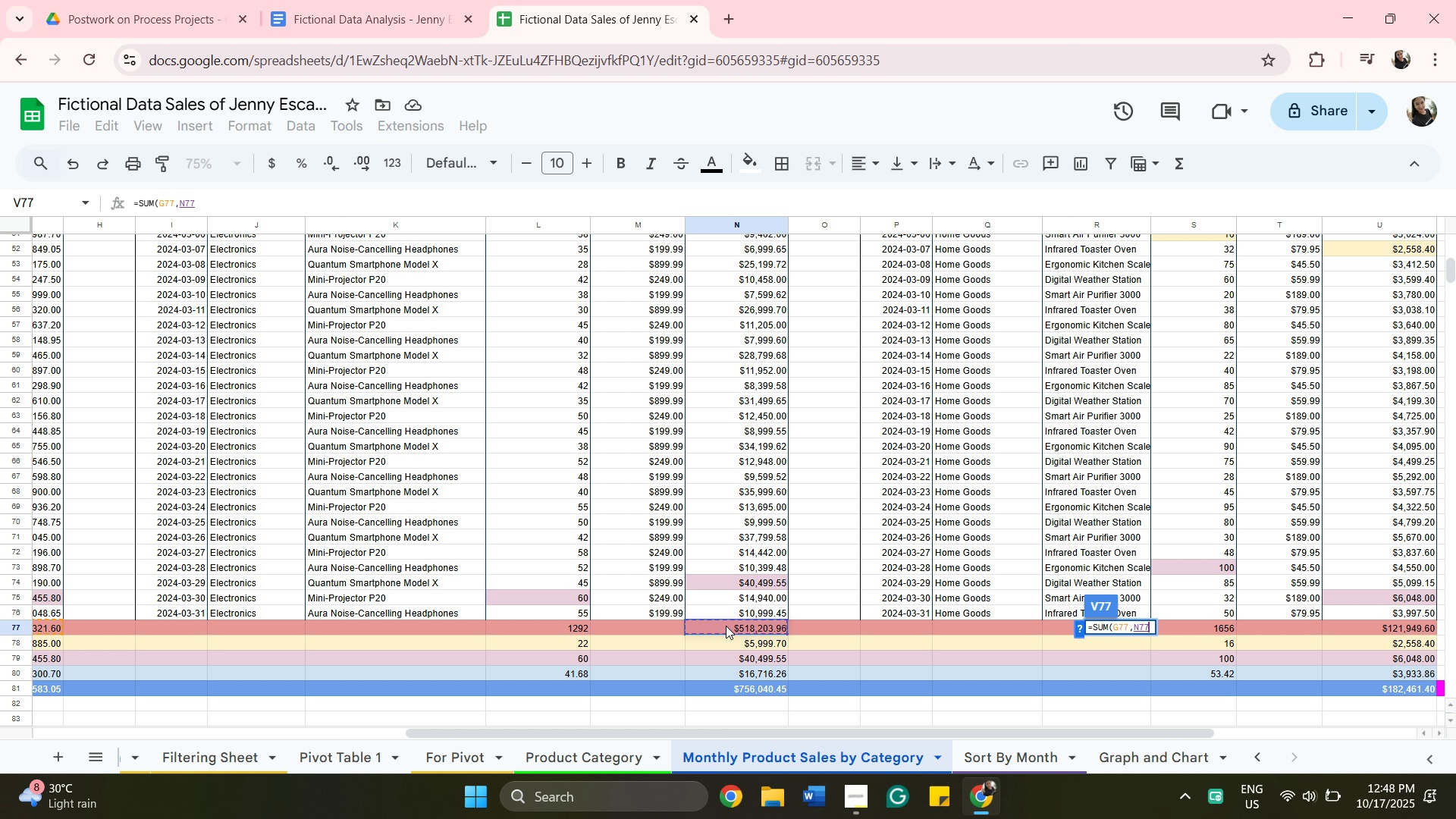 
left_click([726, 626])
 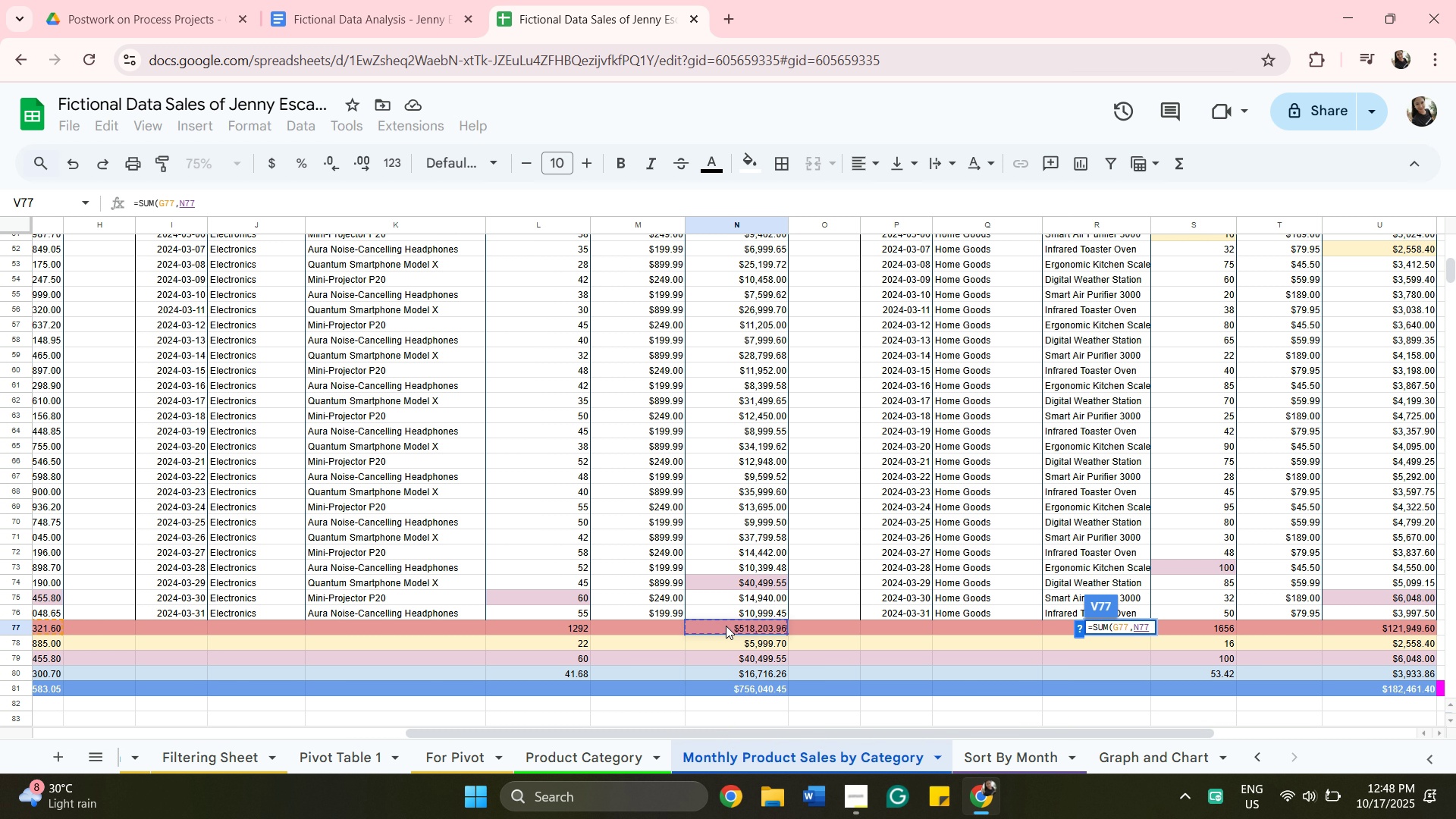 
key(Comma)
 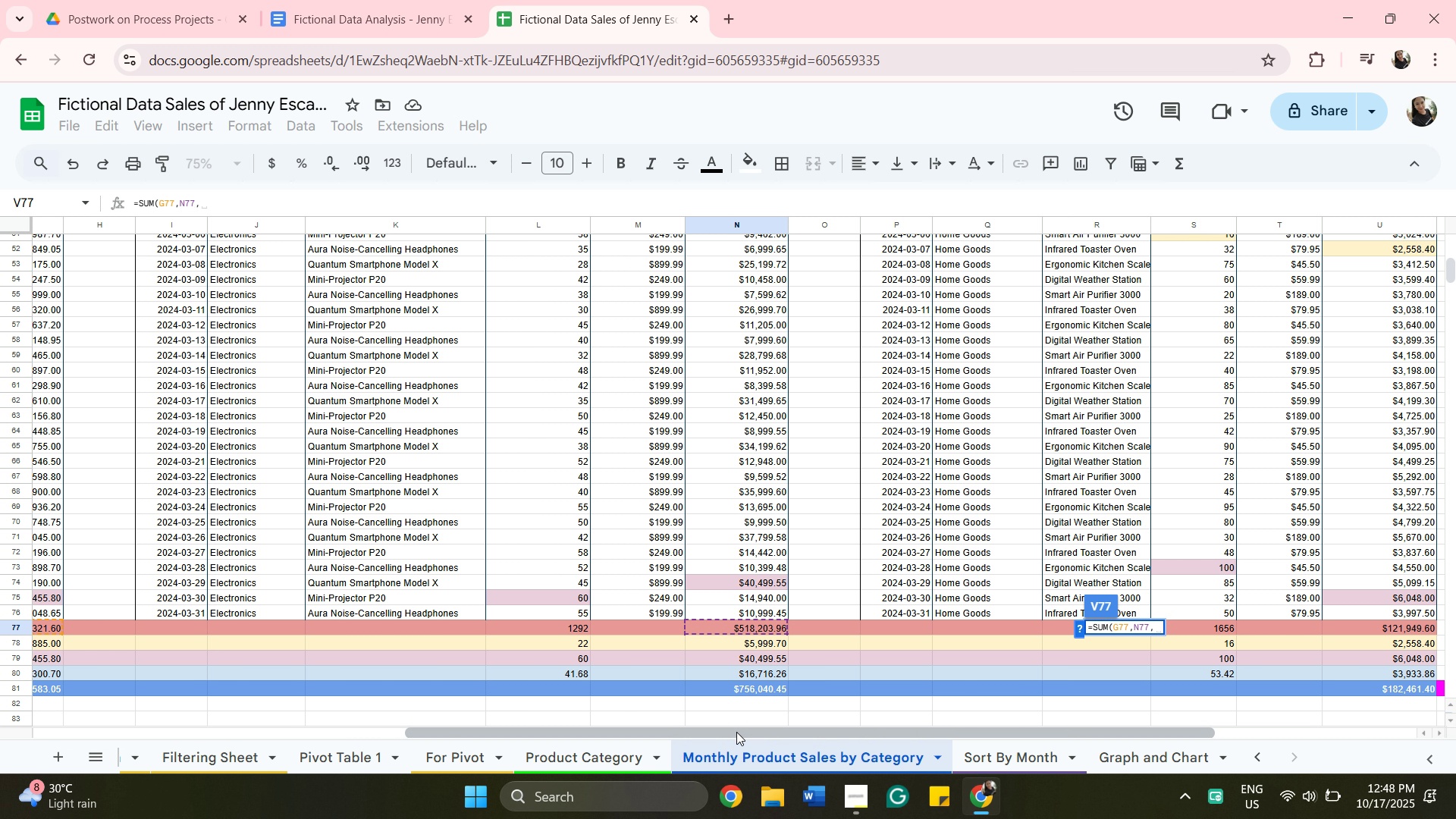 
left_click_drag(start_coordinate=[736, 732], to_coordinate=[1042, 720])
 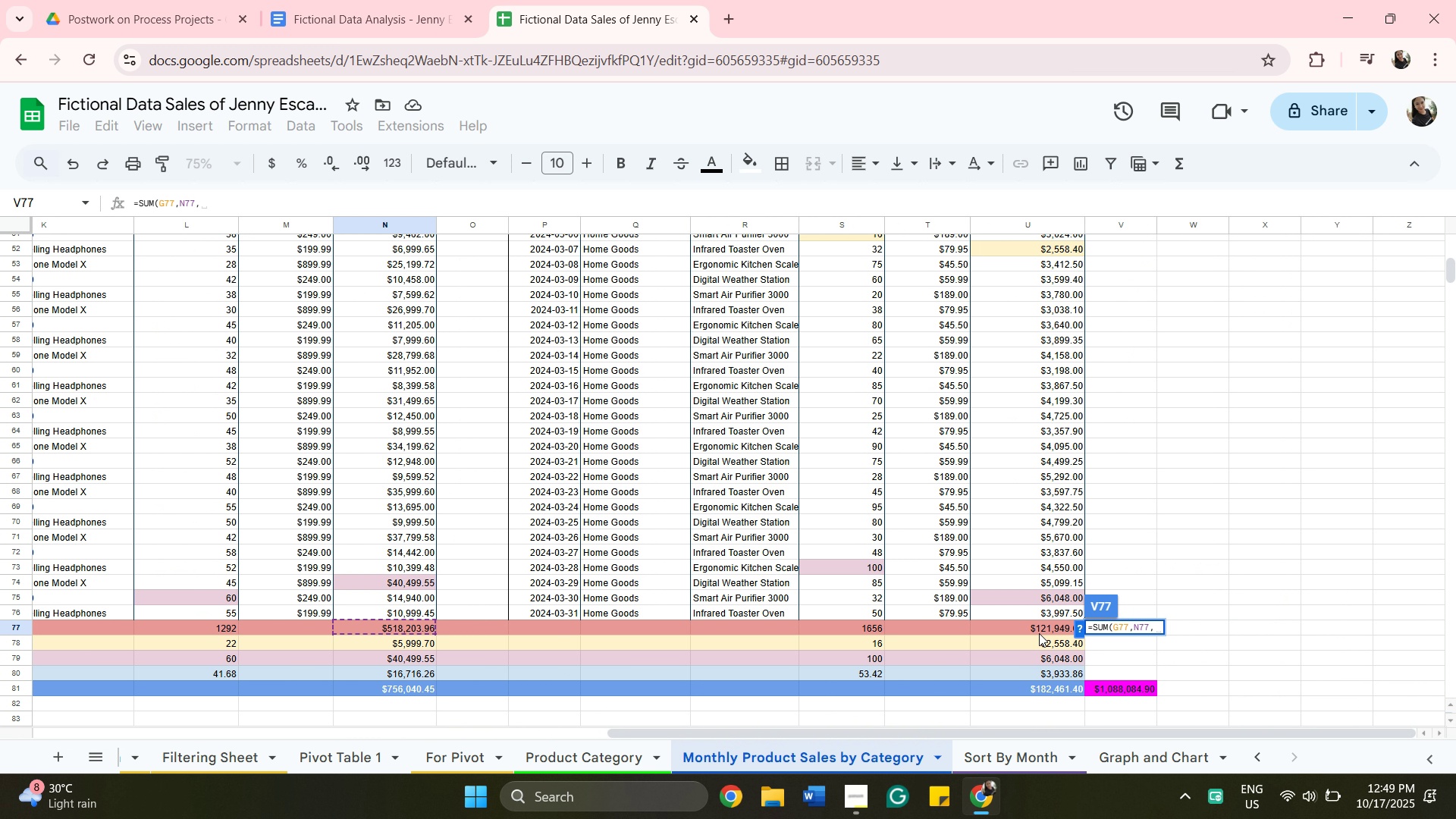 
left_click([1039, 632])
 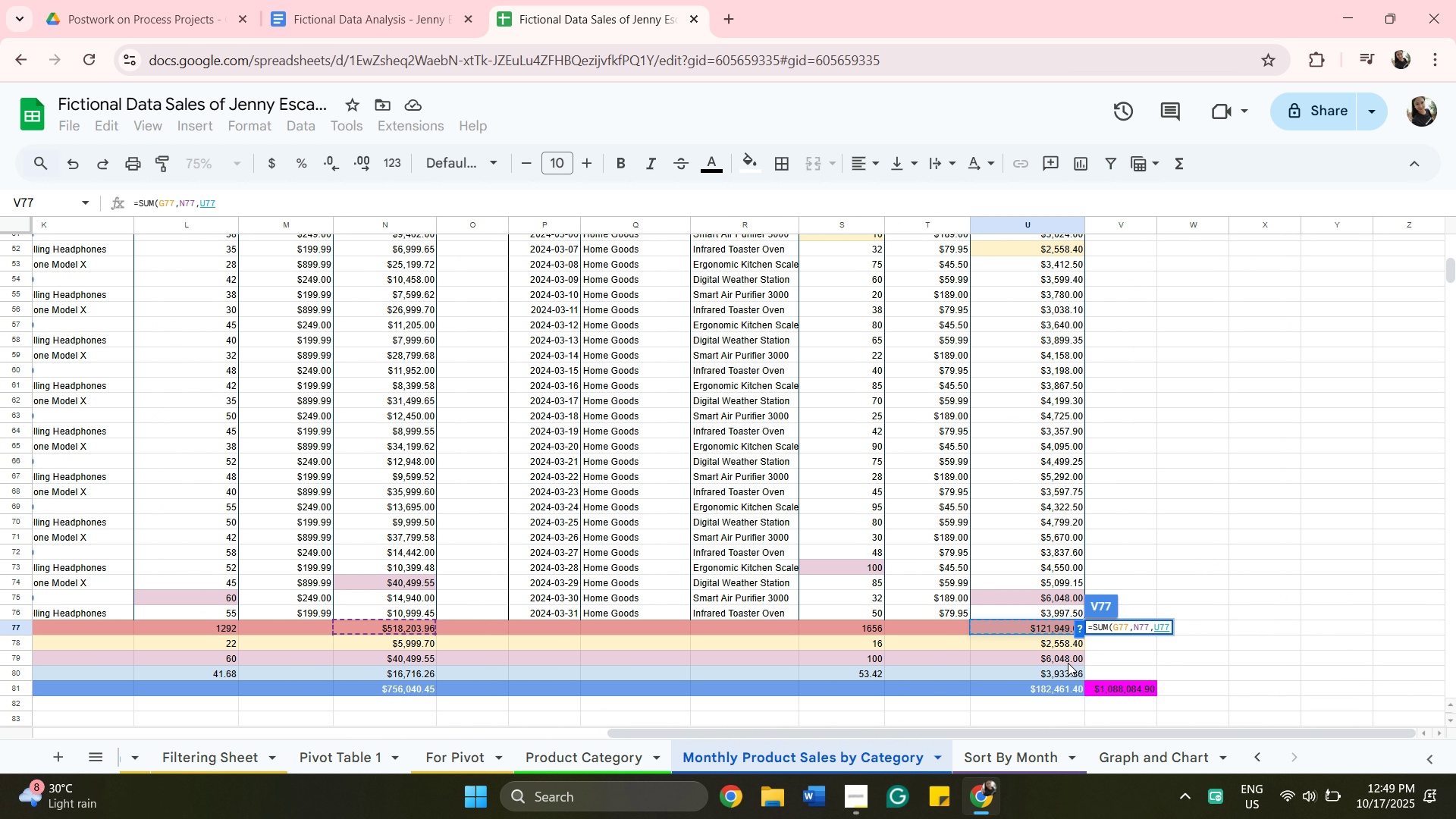 
key(Enter)
 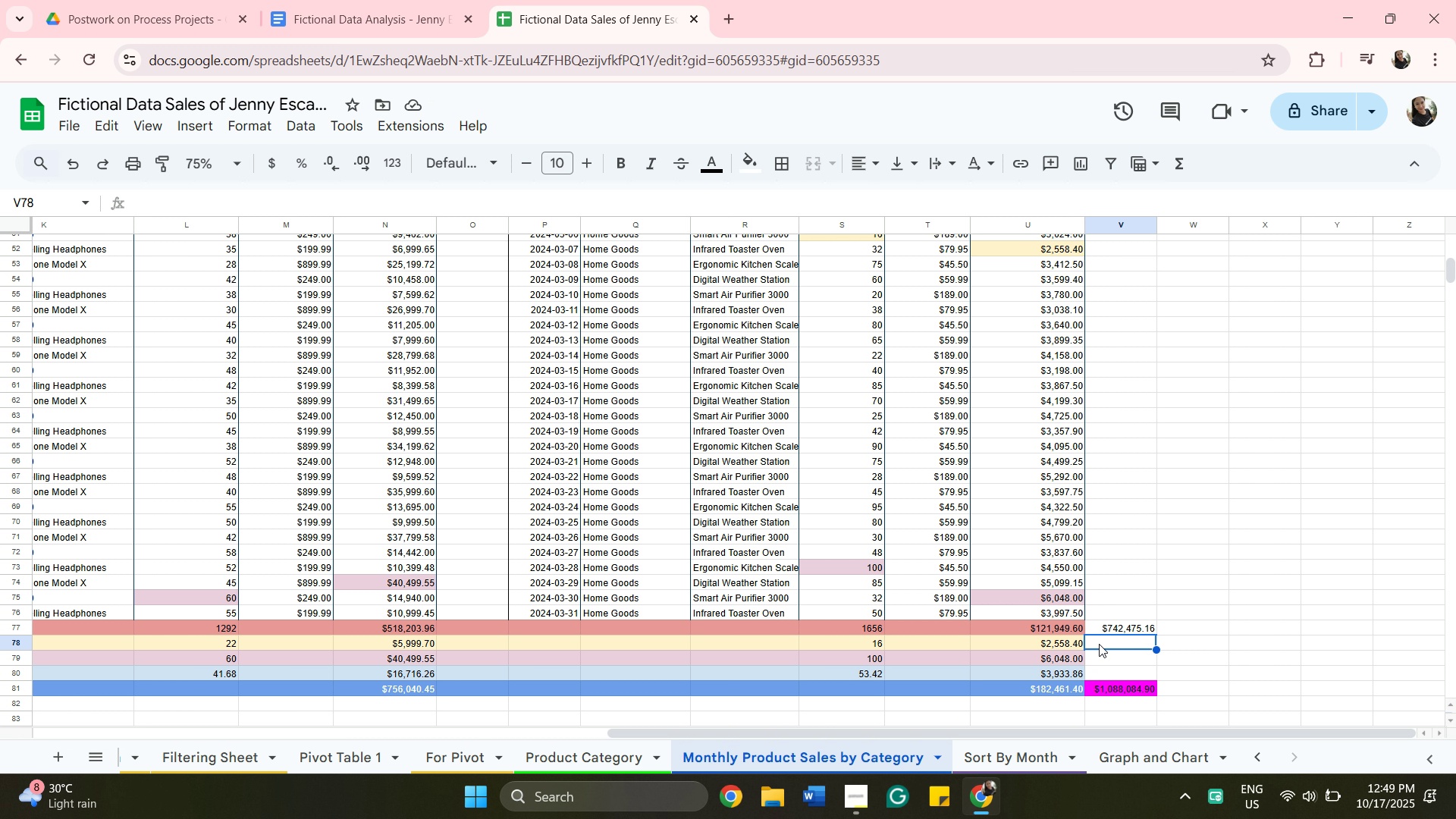 
wait(10.85)
 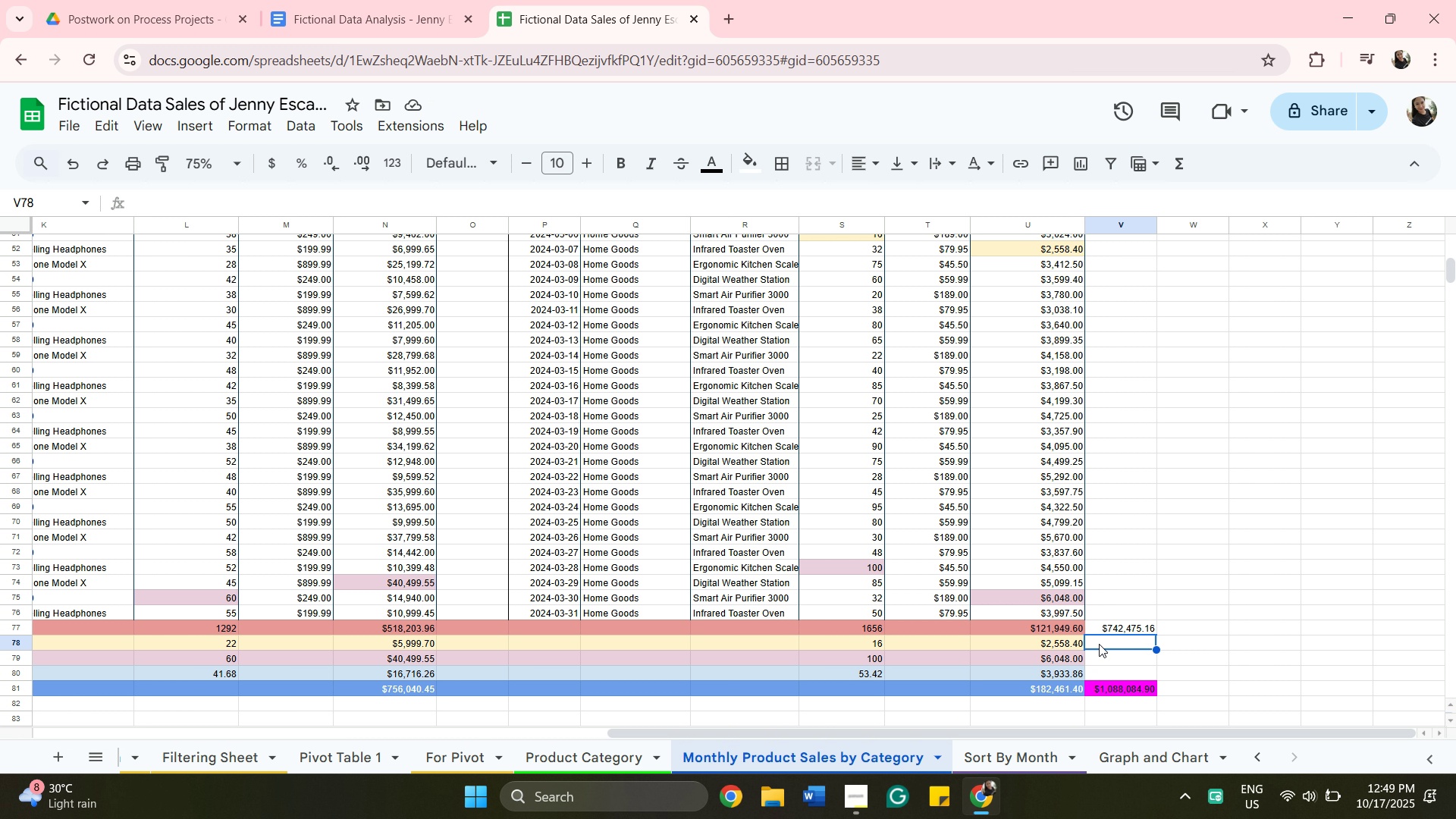 
scroll: coordinate [1124, 617], scroll_direction: up, amount: 19.0
 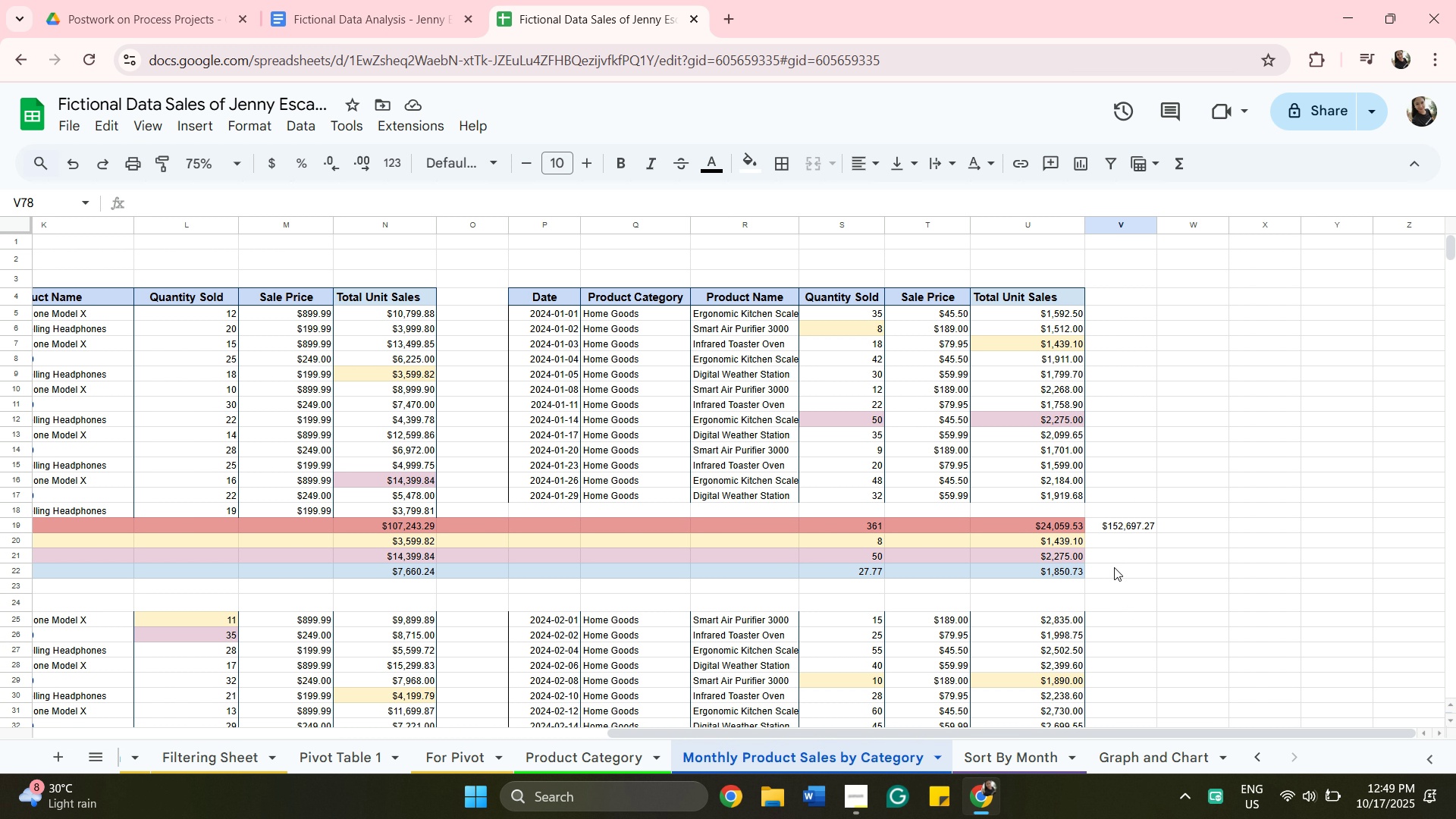 
wait(6.38)
 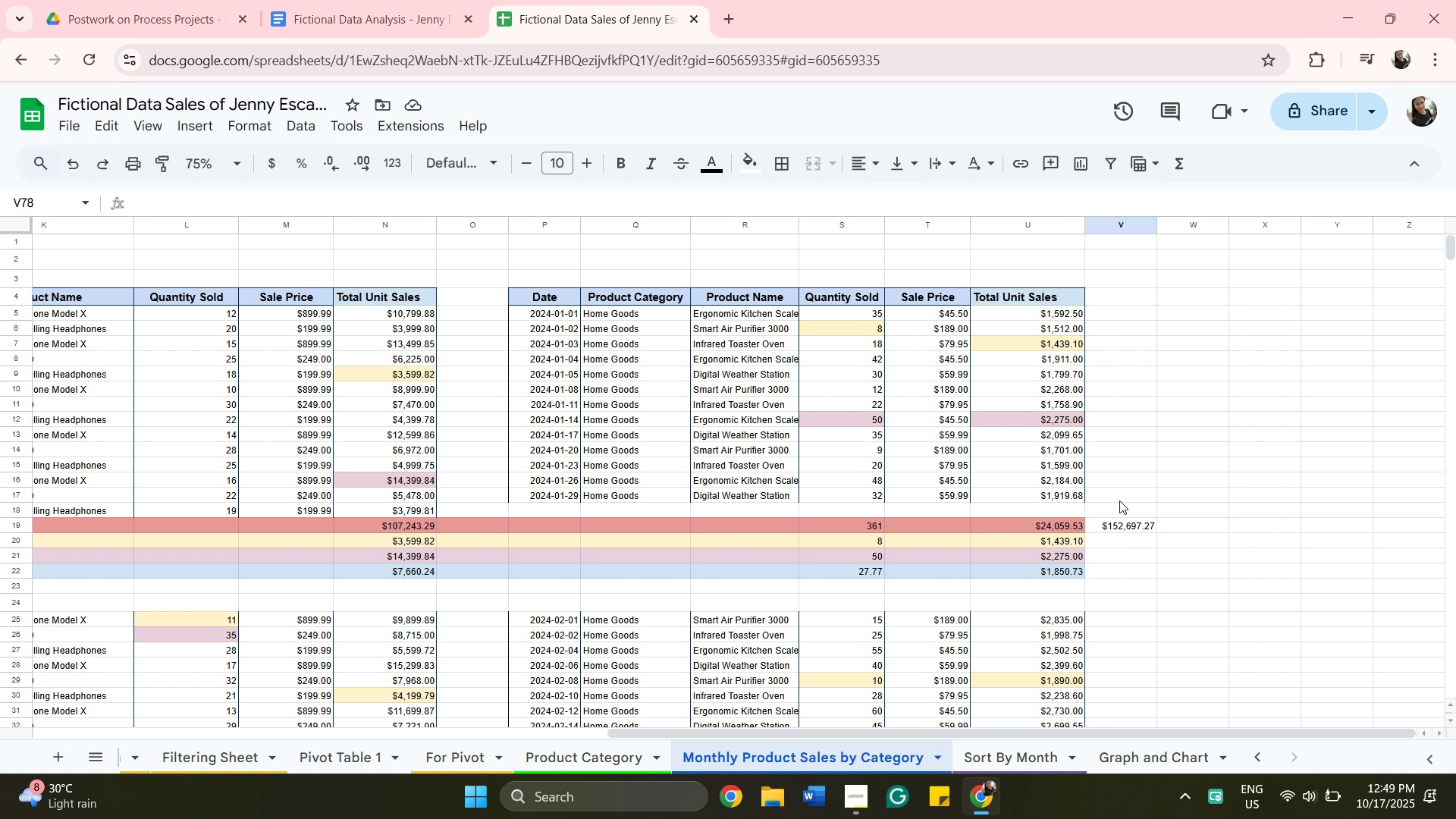 
scroll: coordinate [1062, 655], scroll_direction: down, amount: 14.0
 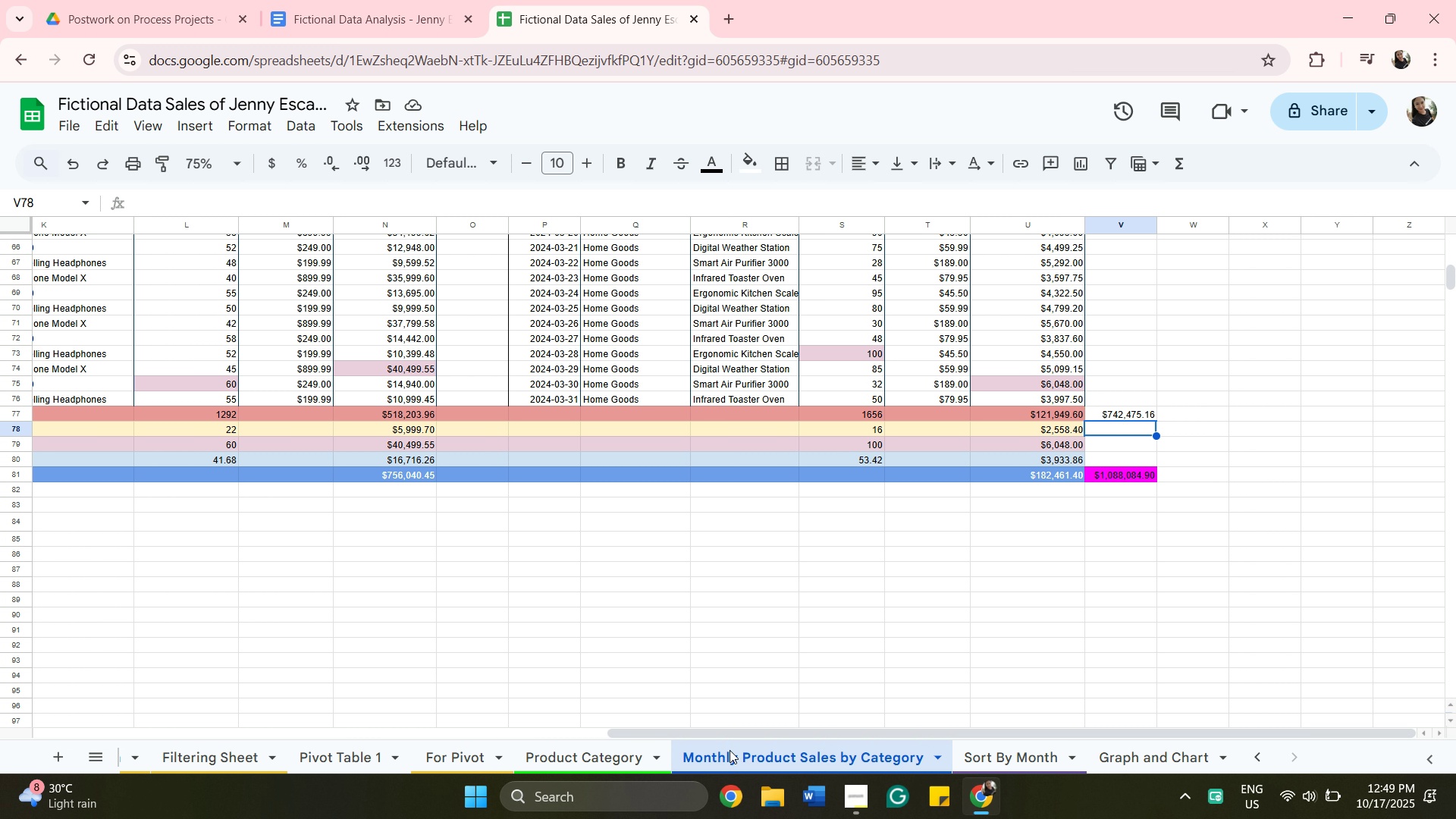 
left_click_drag(start_coordinate=[746, 730], to_coordinate=[144, 729])
 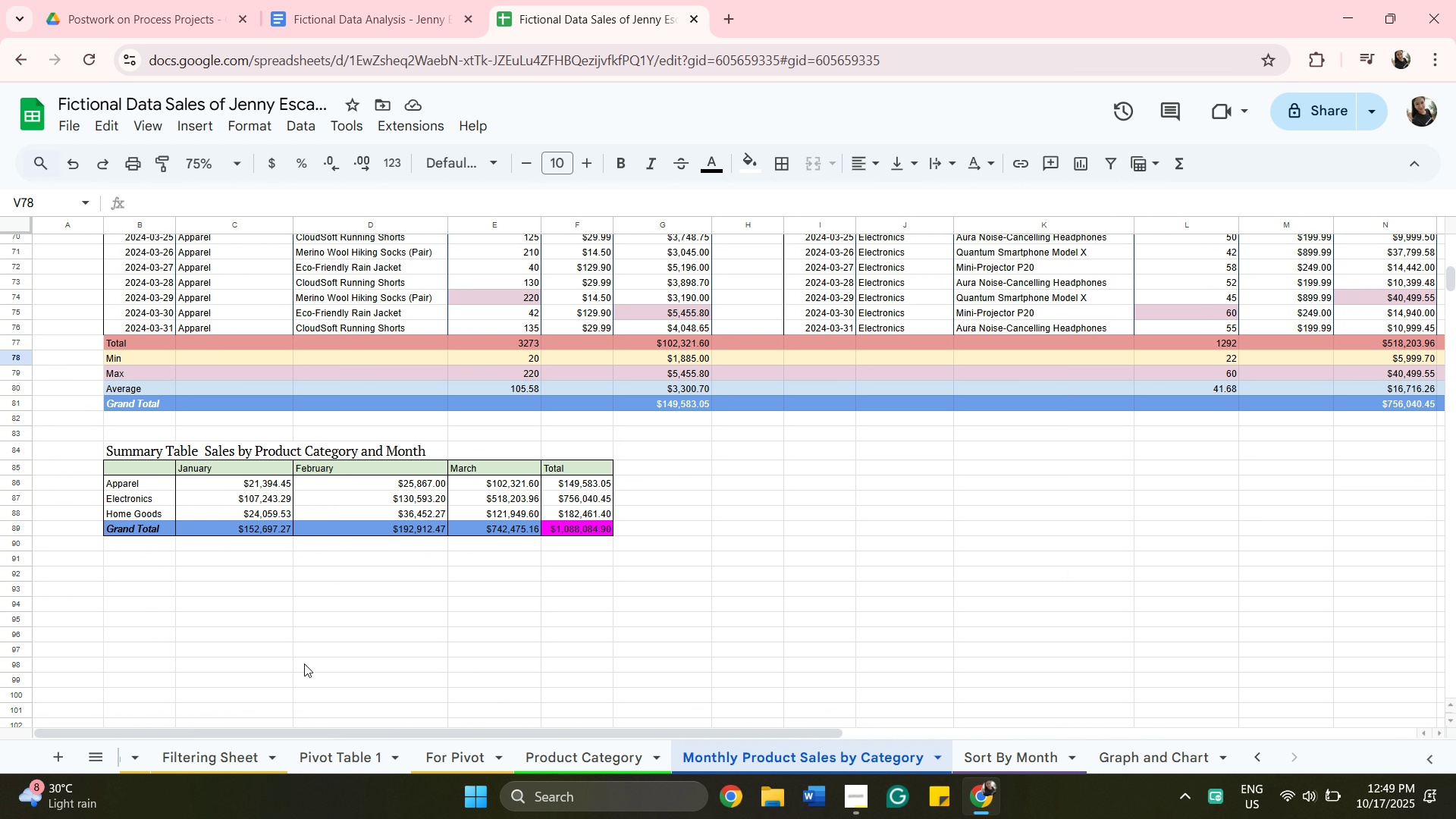 
scroll: coordinate [304, 664], scroll_direction: down, amount: 2.0
 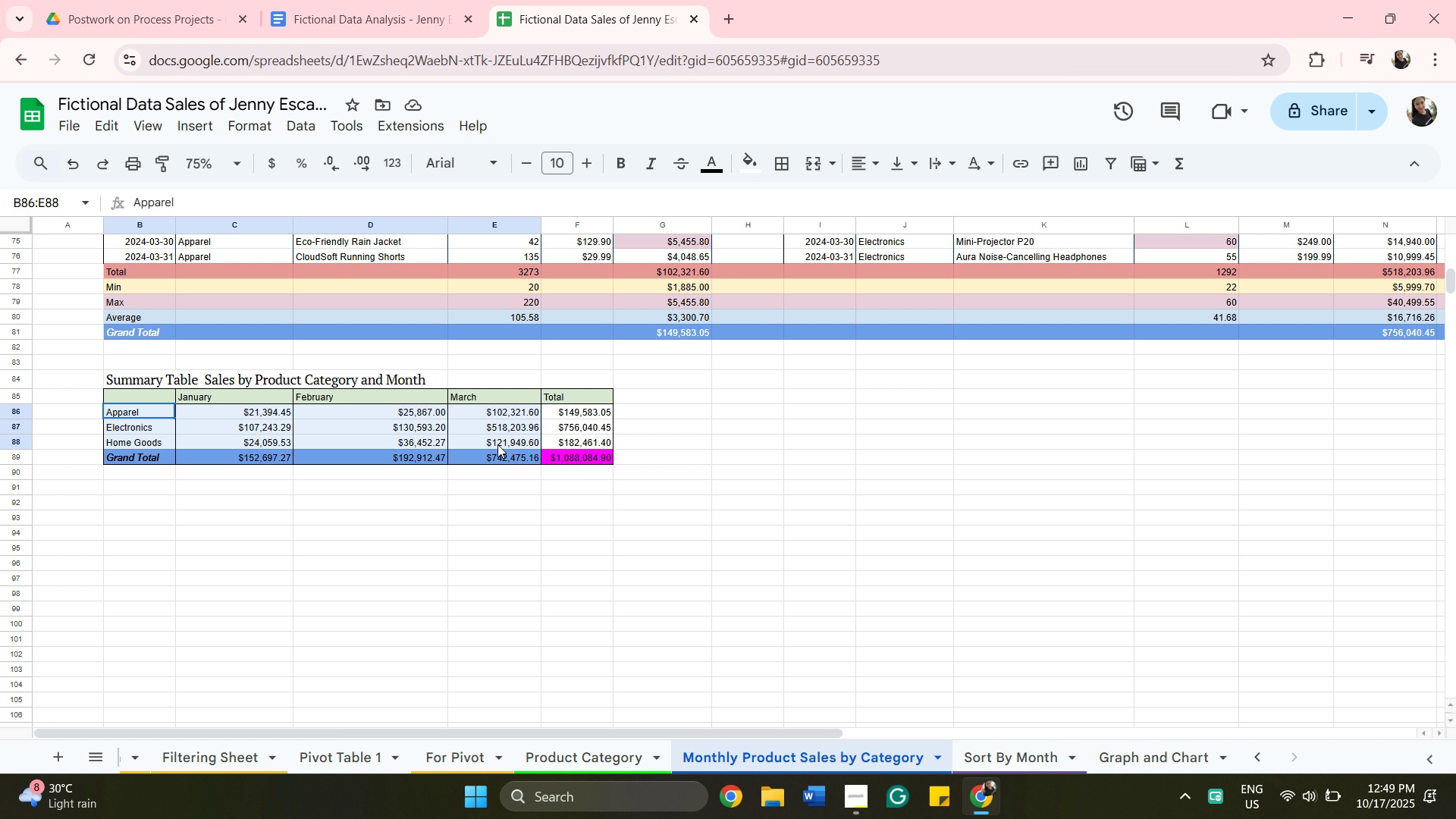 
wait(5.85)
 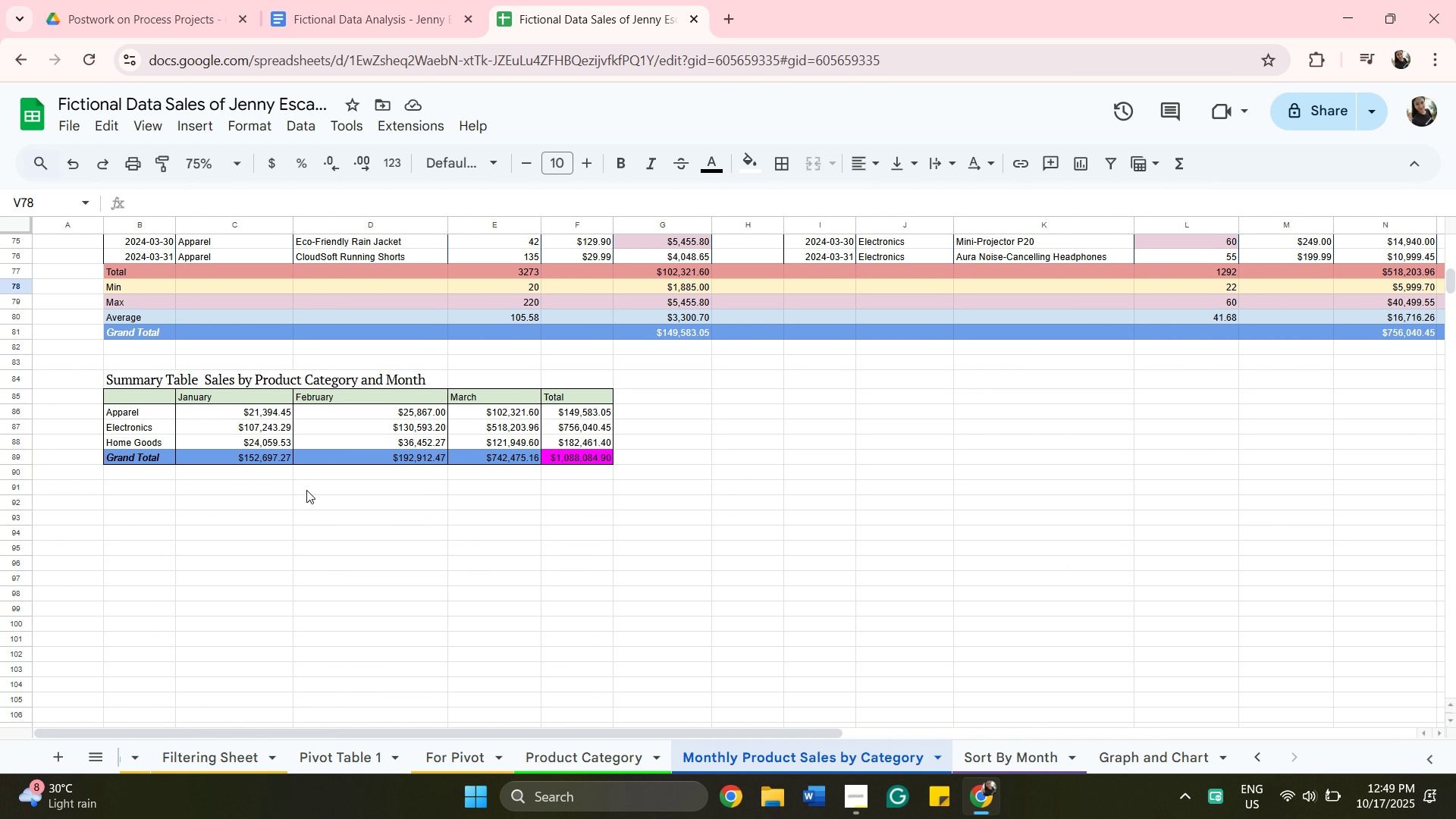 
hold_key(key=ShiftLeft, duration=0.64)
left_click([497, 444])
 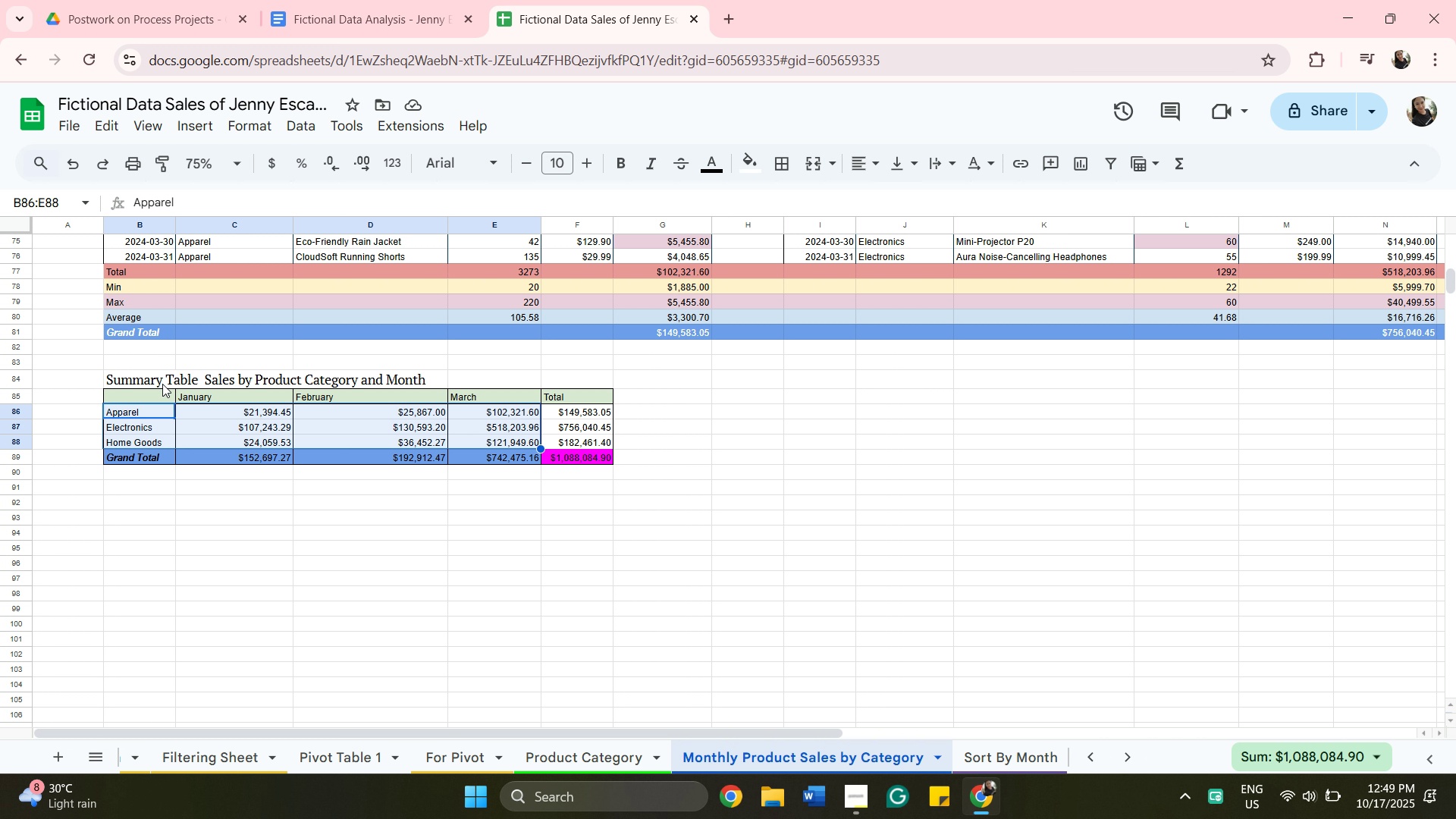 
left_click([162, 389])
 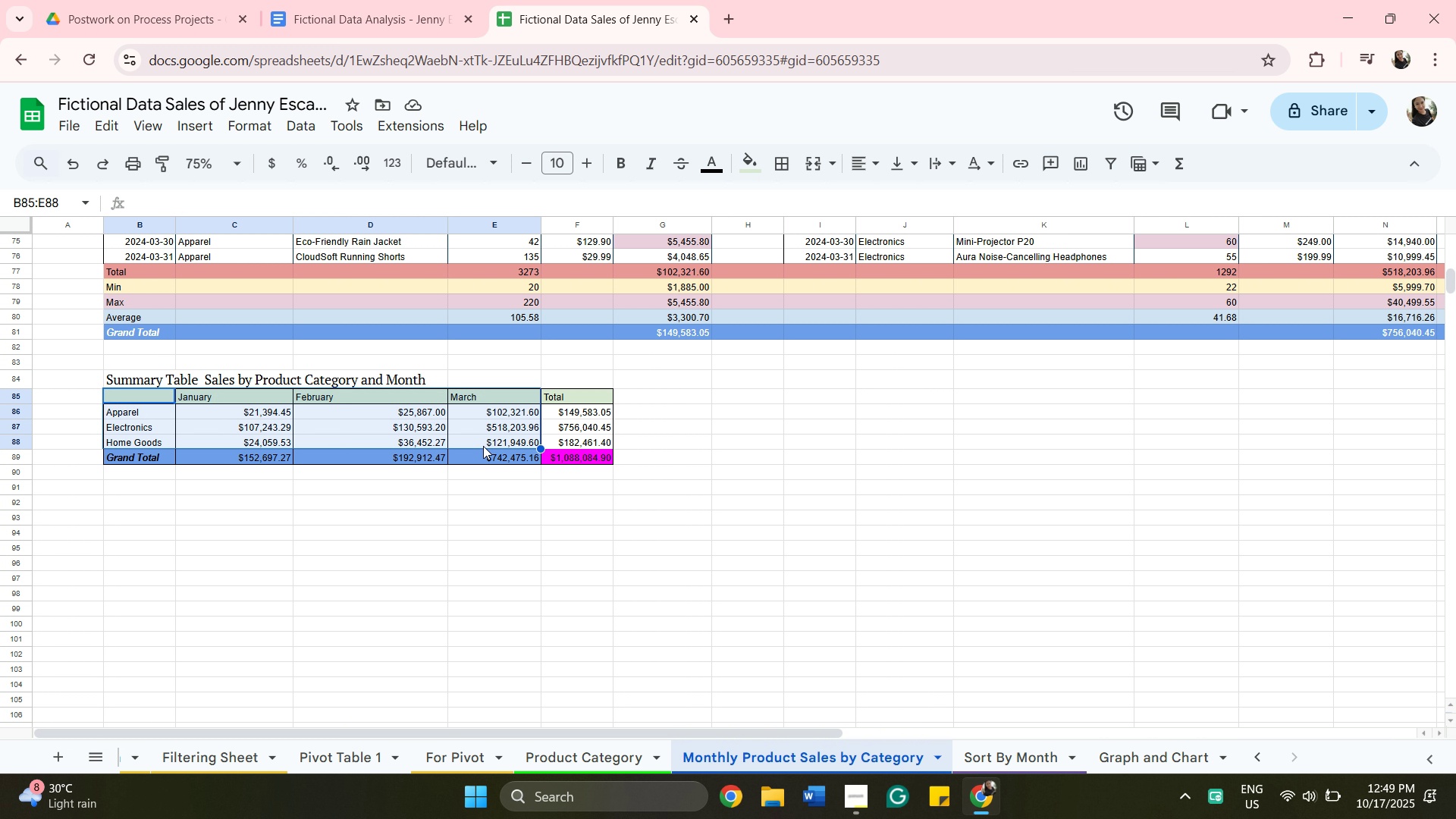 
hold_key(key=ShiftLeft, duration=0.4)
left_click([483, 446])
 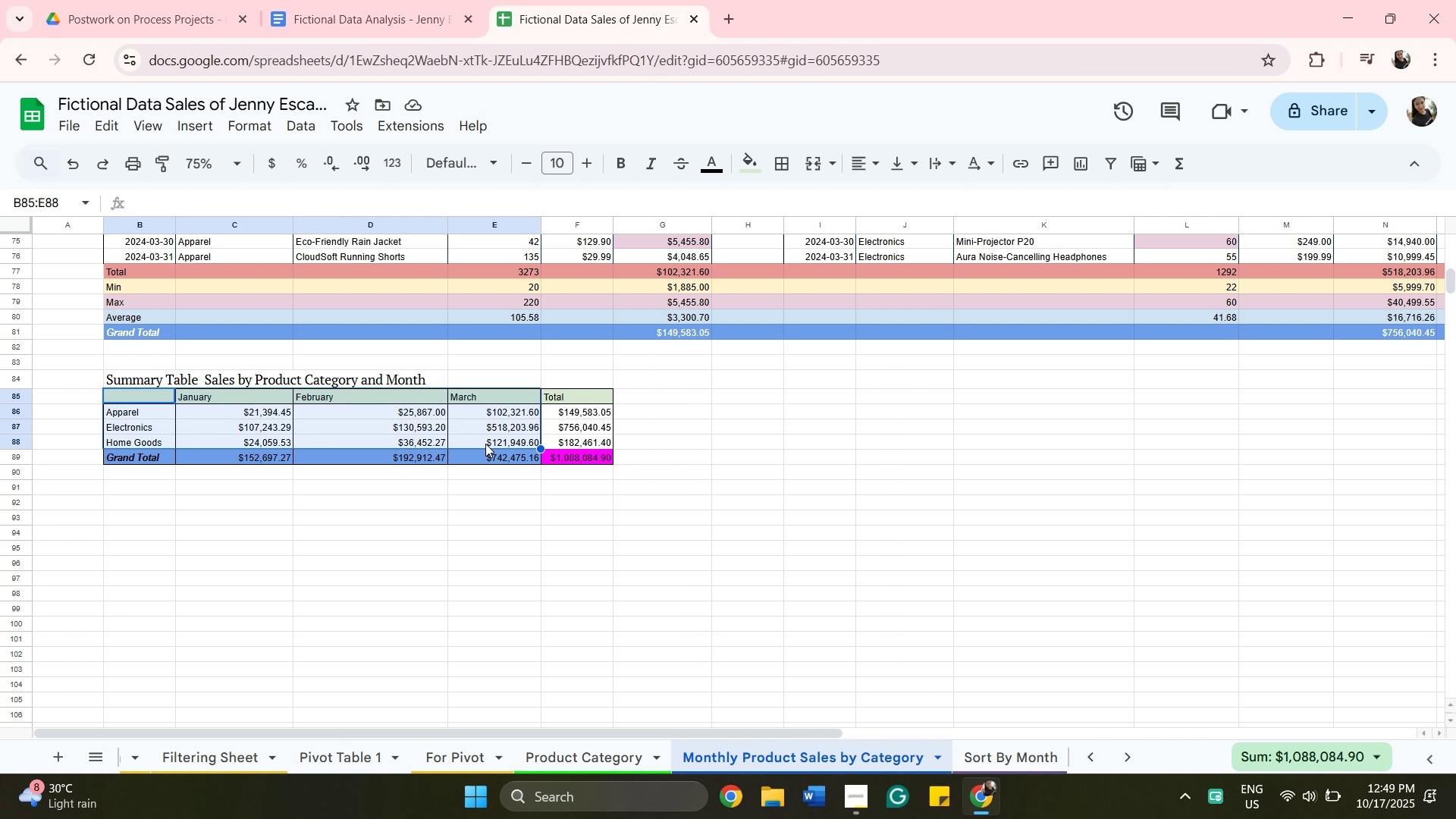 
mouse_move([469, 428])
 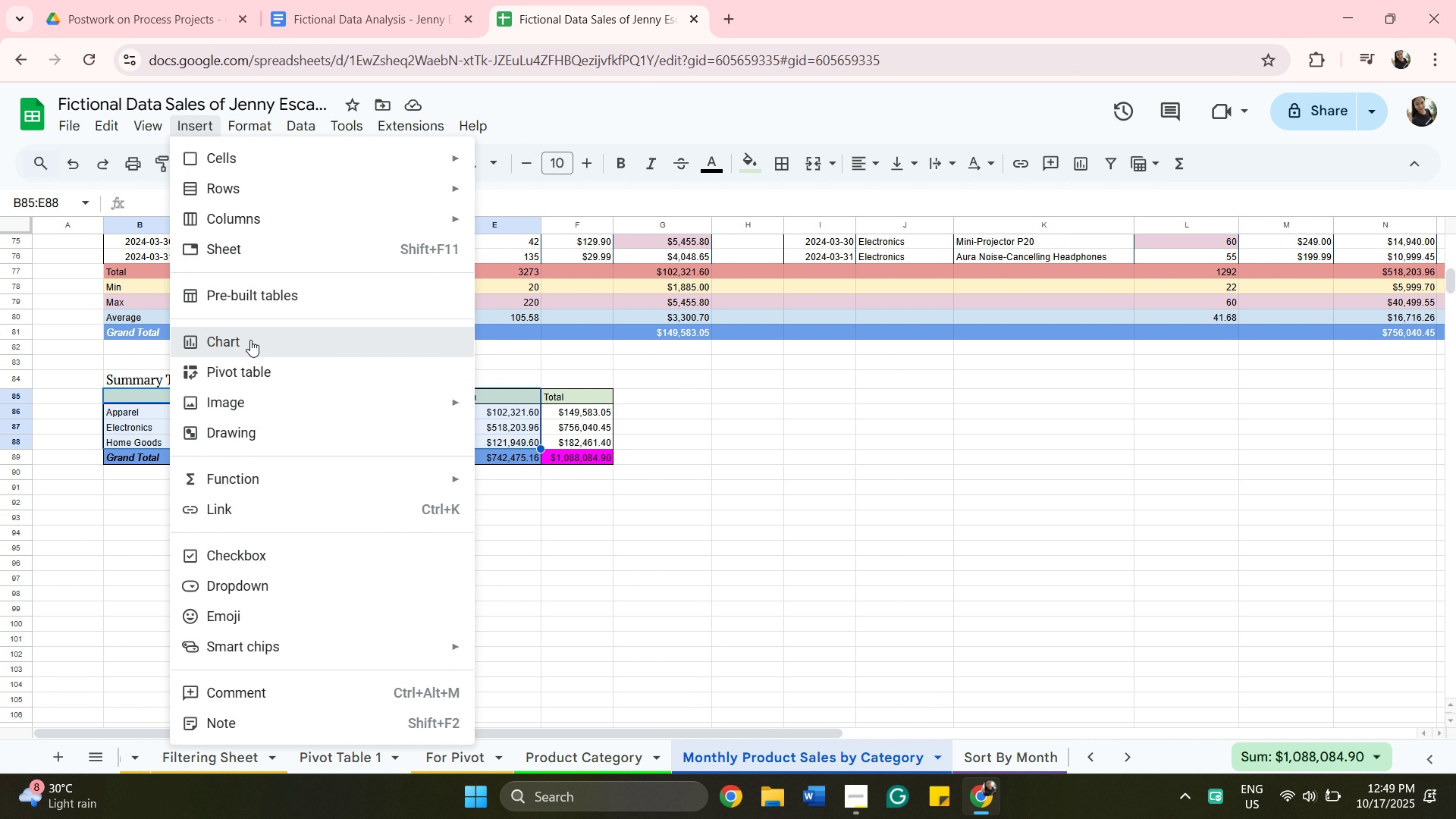 
wait(7.77)
 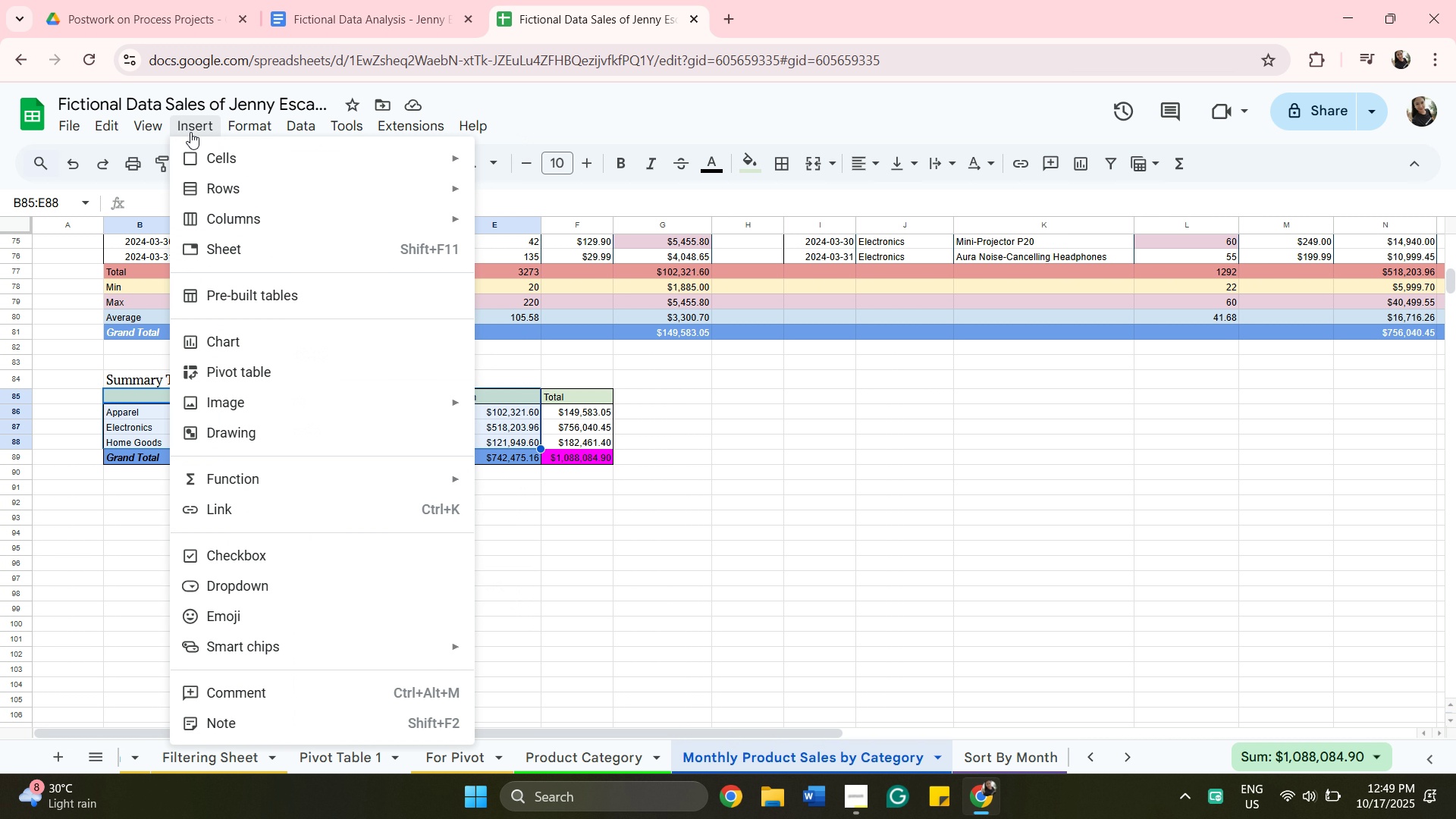 
left_click([250, 340])
 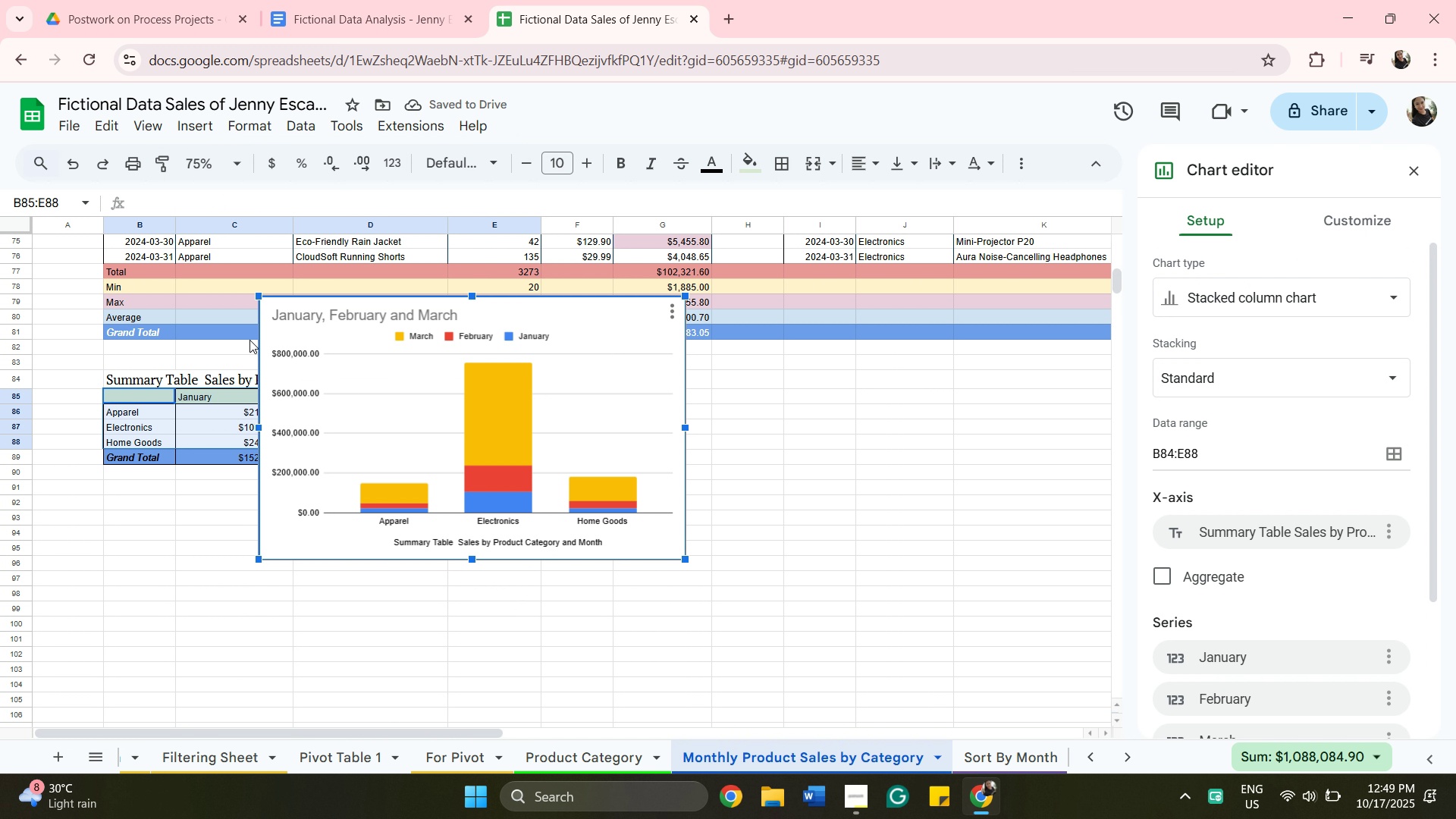 
wait(8.04)
 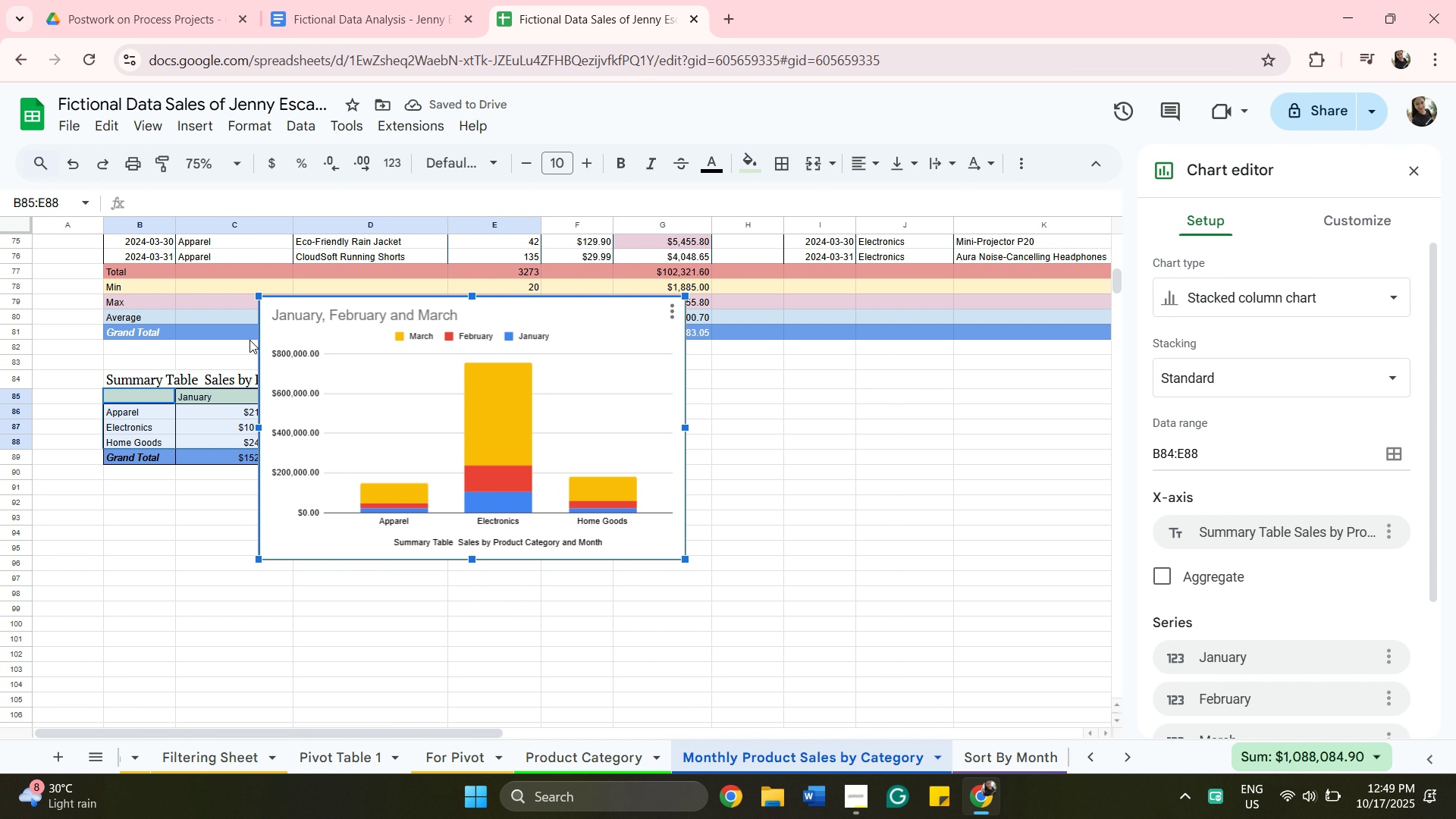 
left_click_drag(start_coordinate=[733, 519], to_coordinate=[730, 516])
 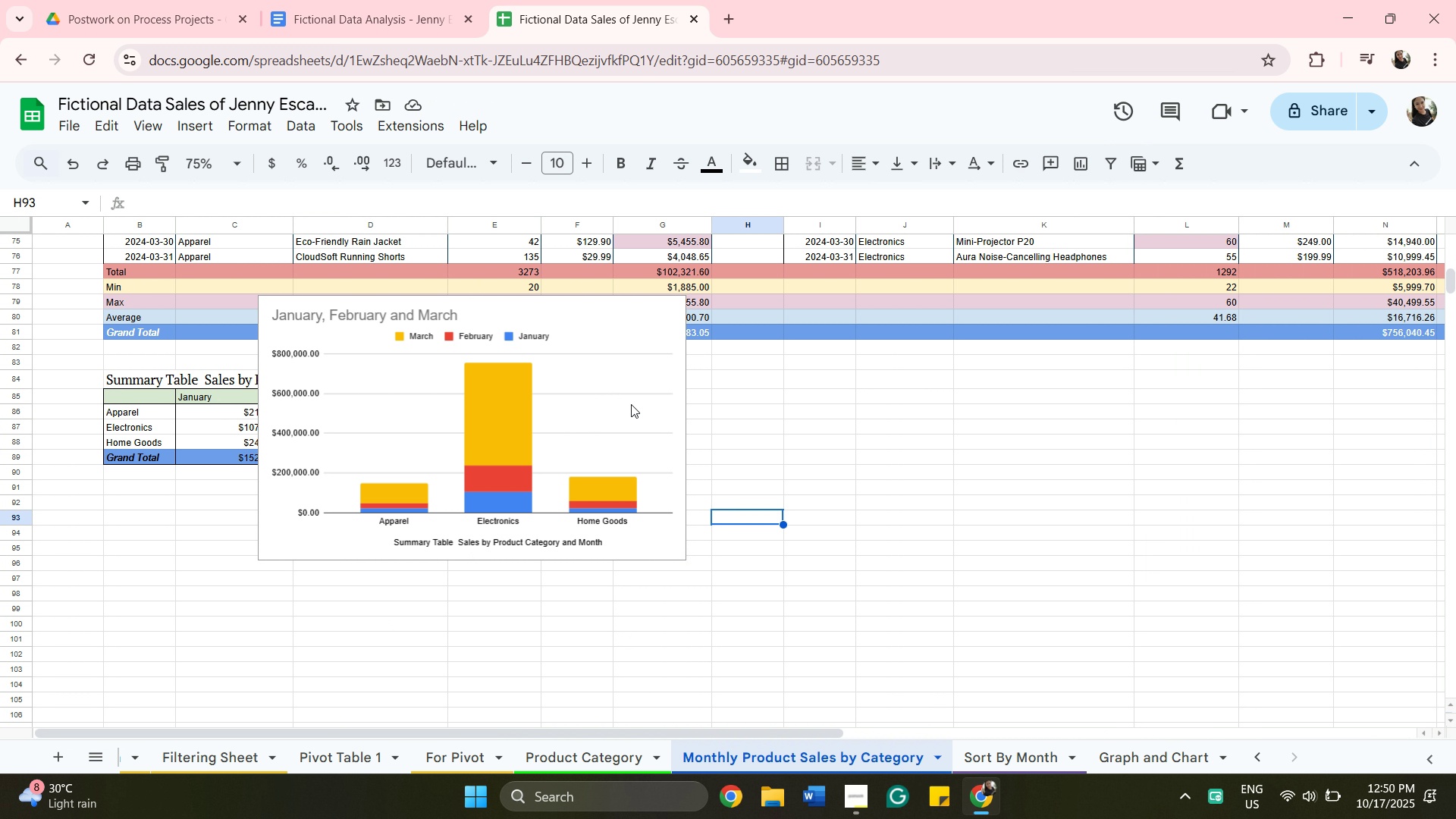 
left_click([631, 403])
 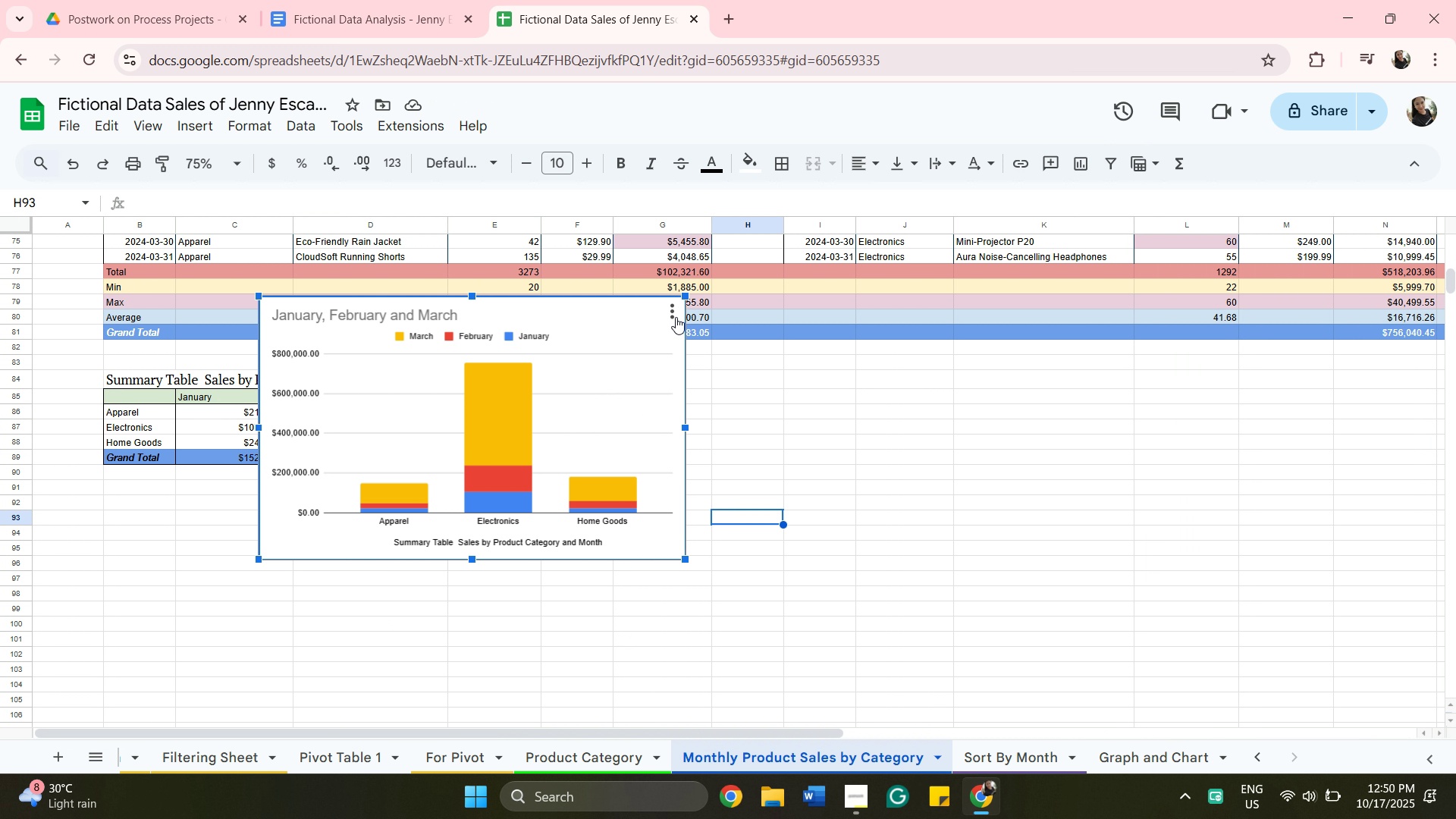 
left_click([676, 317])
 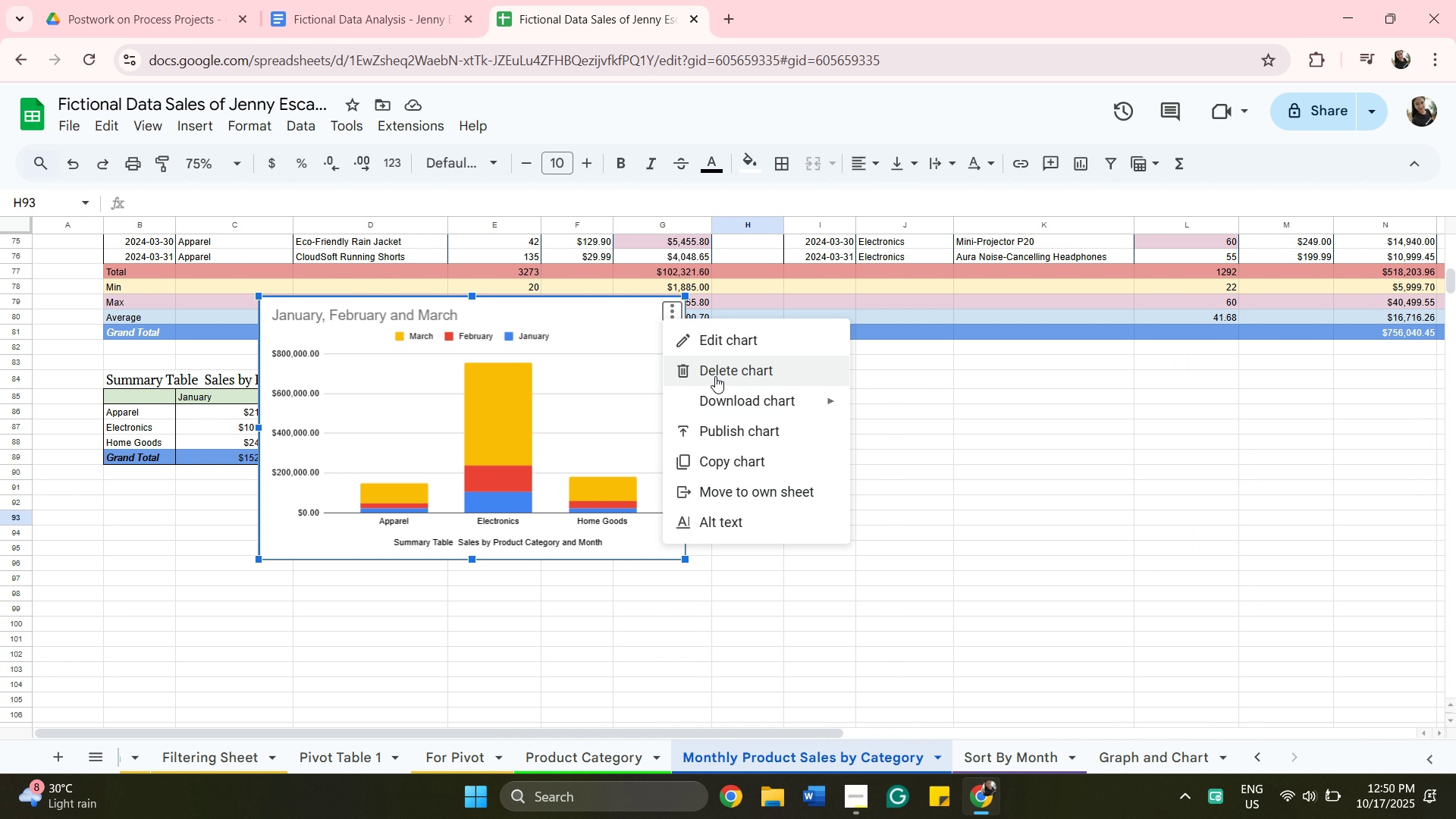 
left_click([715, 375])
 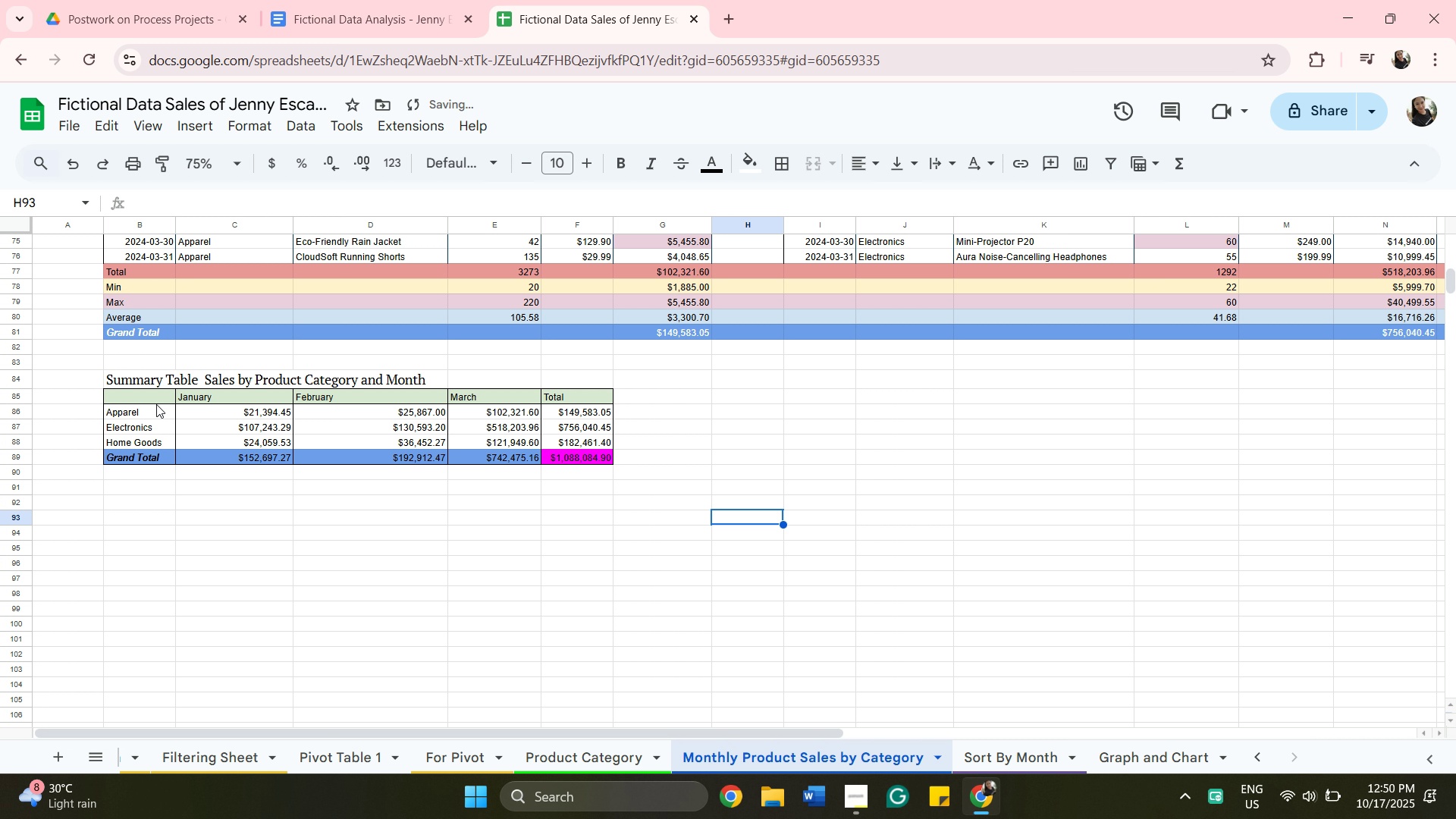 
left_click([156, 403])
 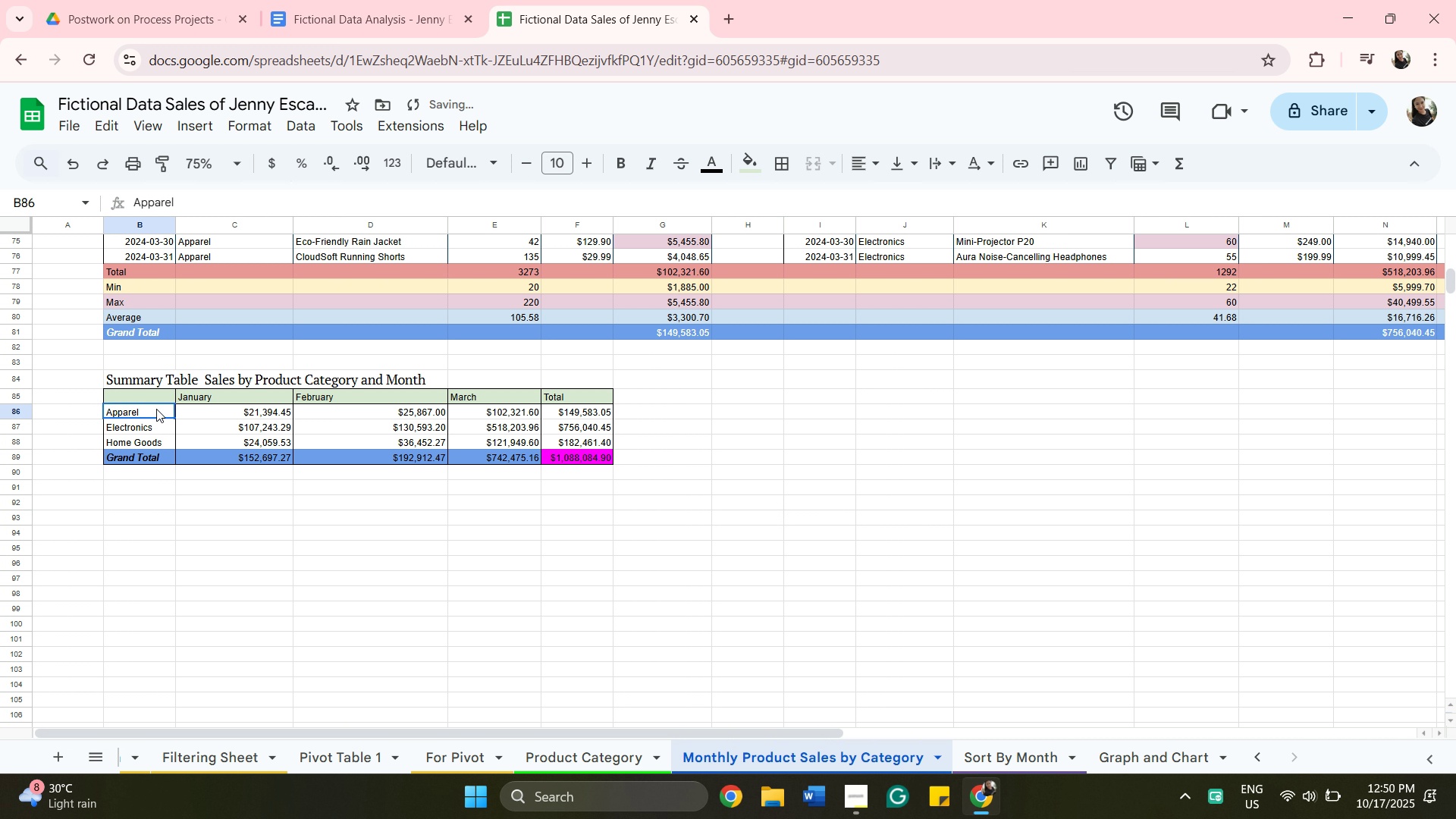 
left_click([156, 409])
 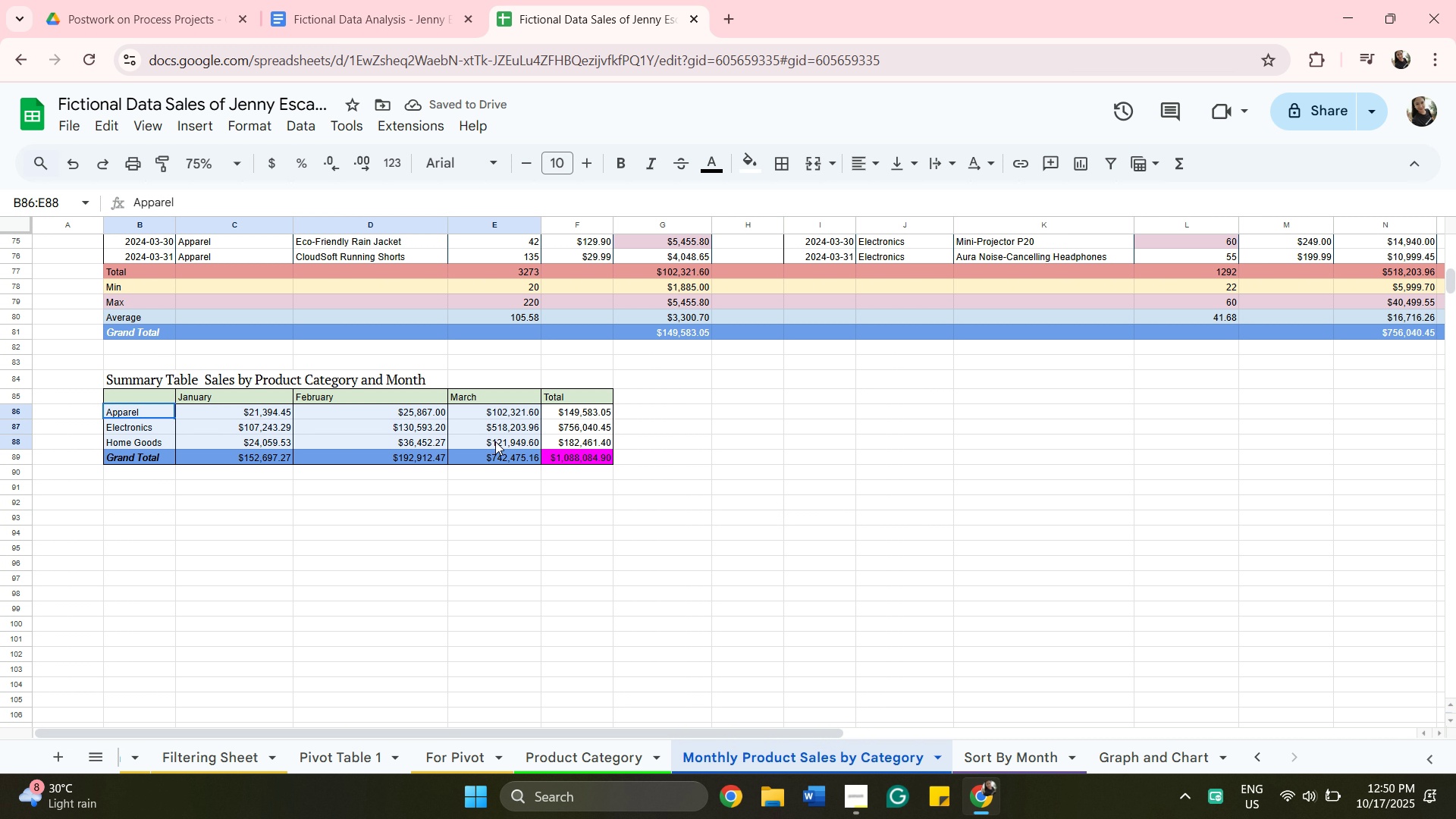 
hold_key(key=ShiftLeft, duration=0.31)
 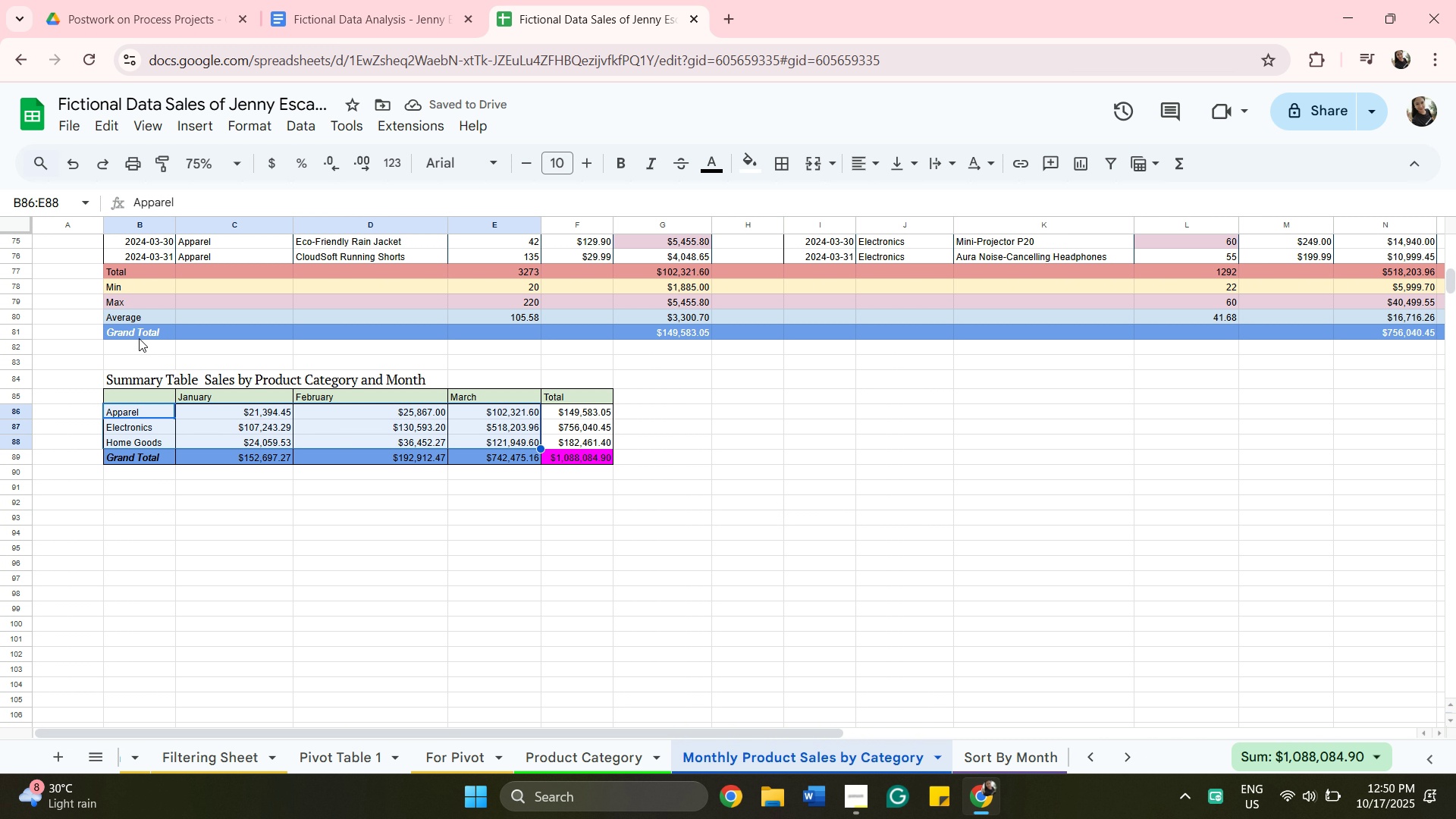 
left_click([495, 441])
 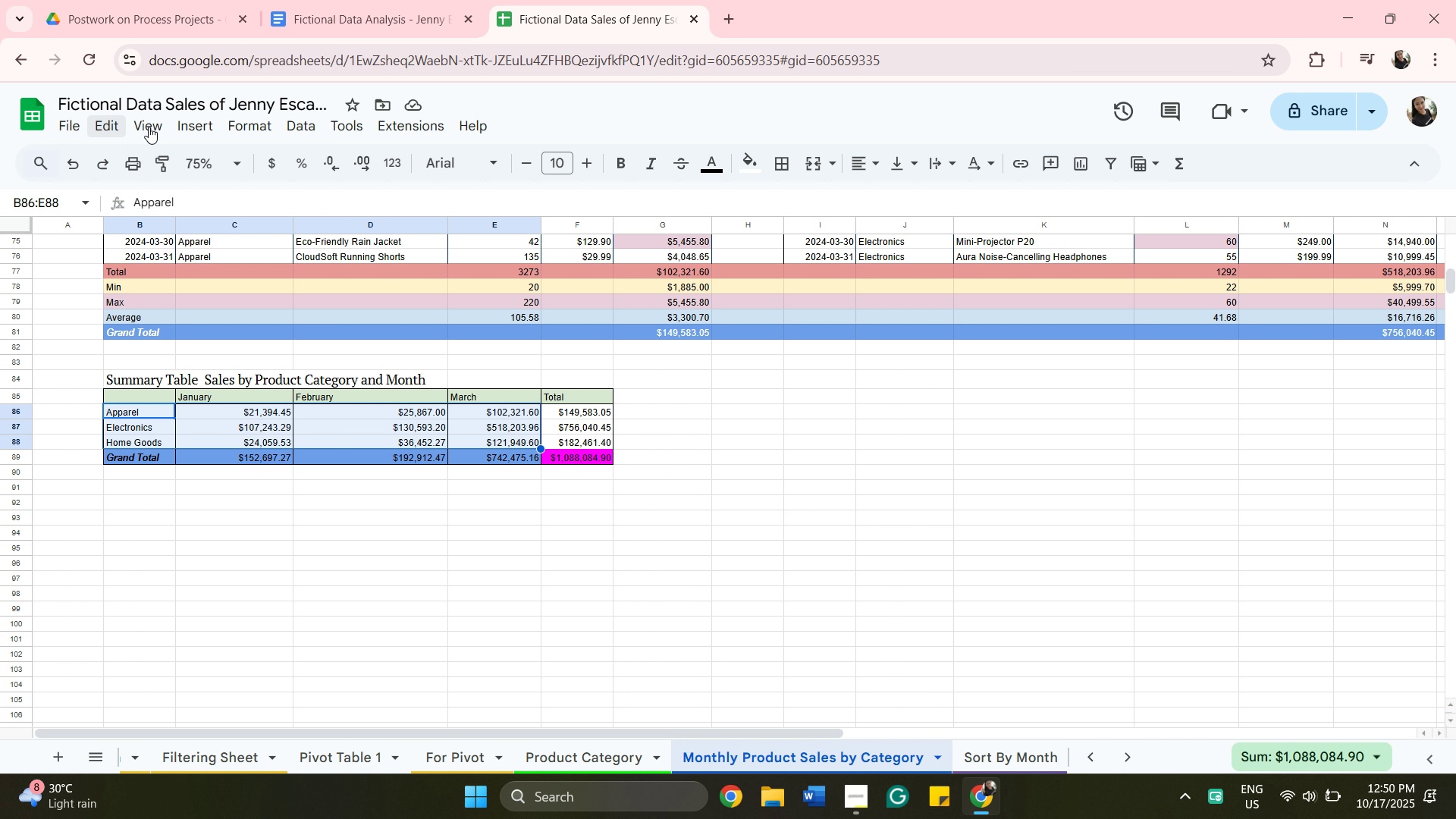 
left_click([185, 124])
 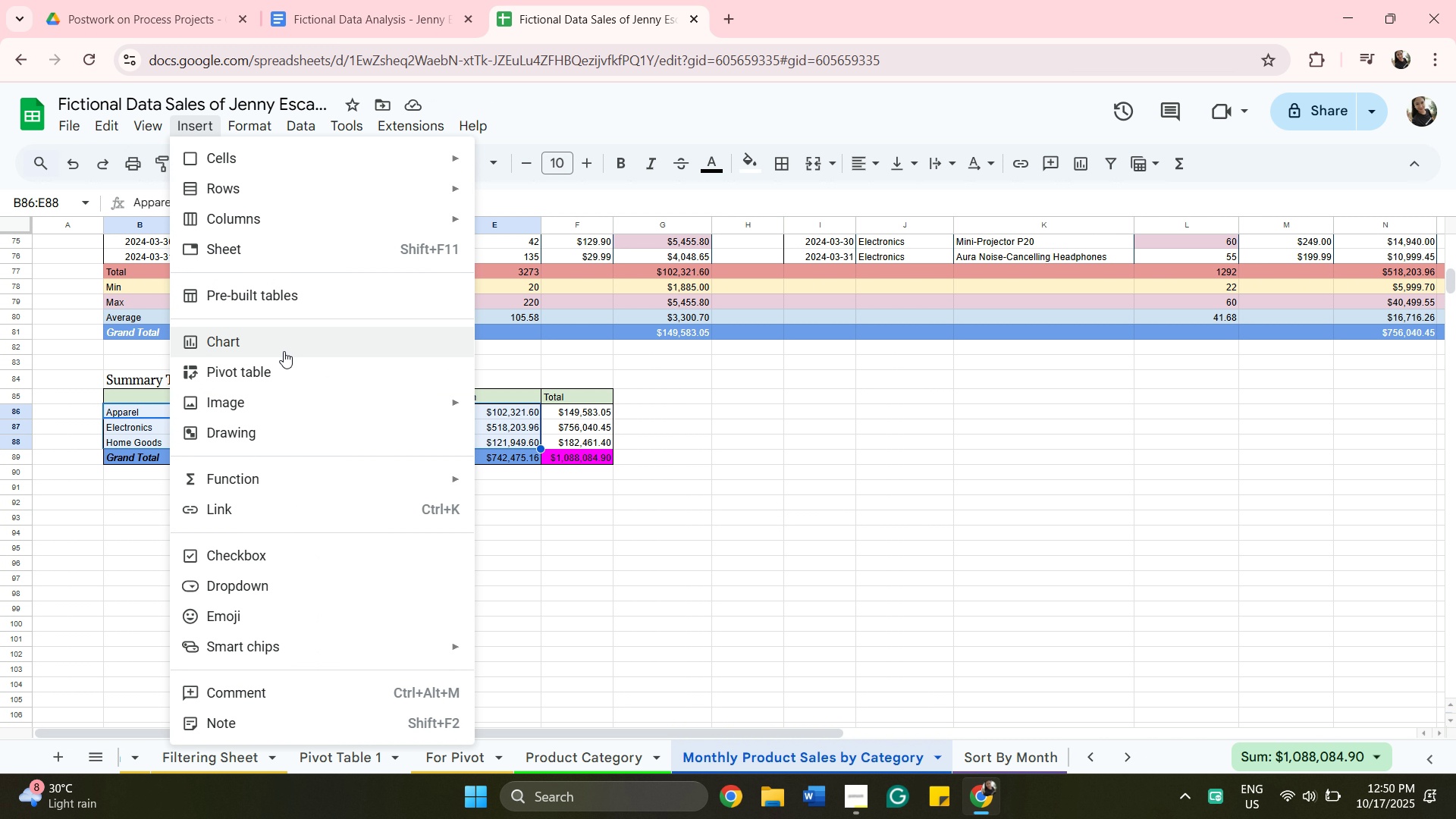 
left_click([284, 352])
 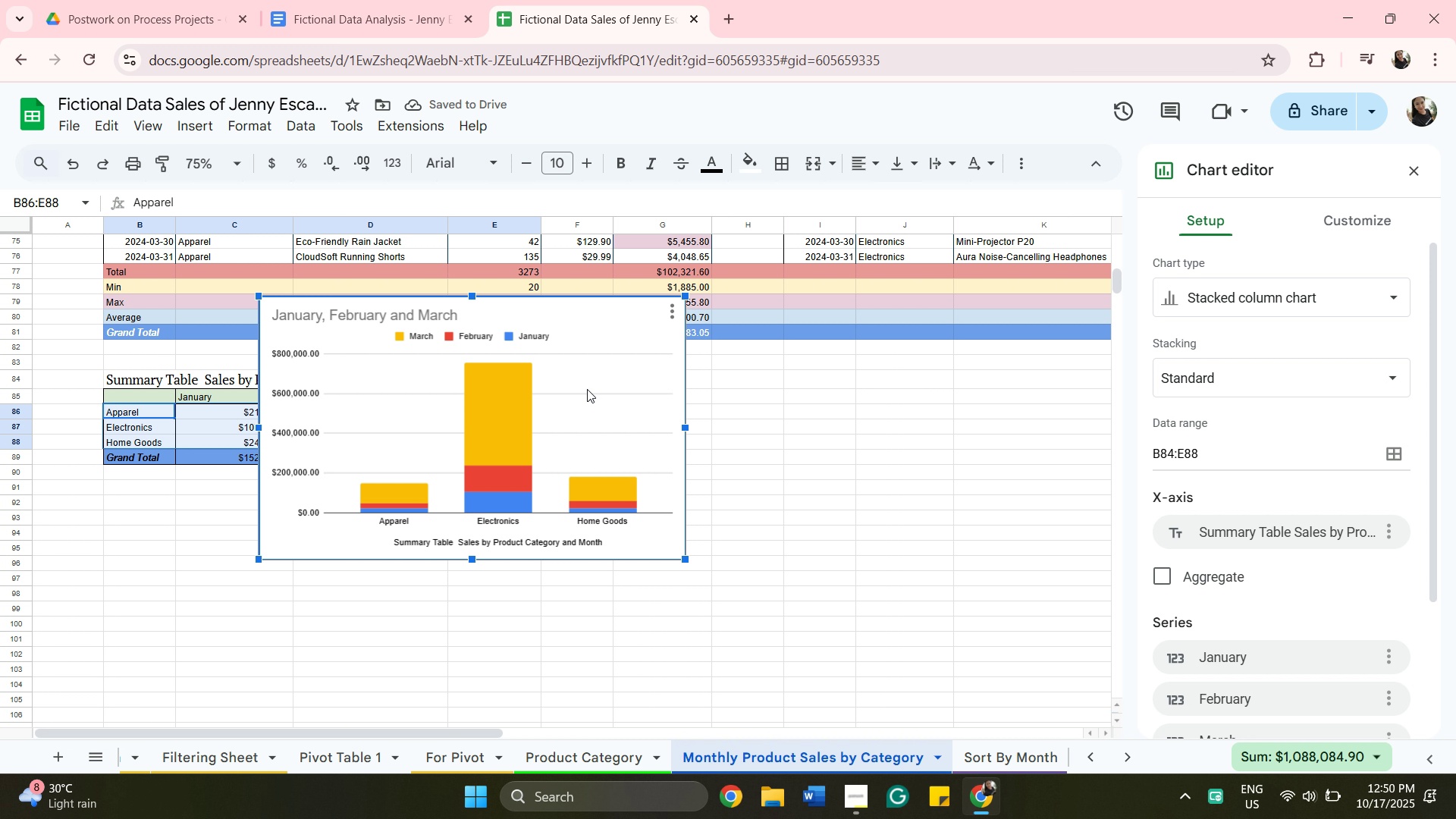 
mouse_move([1292, 316])
 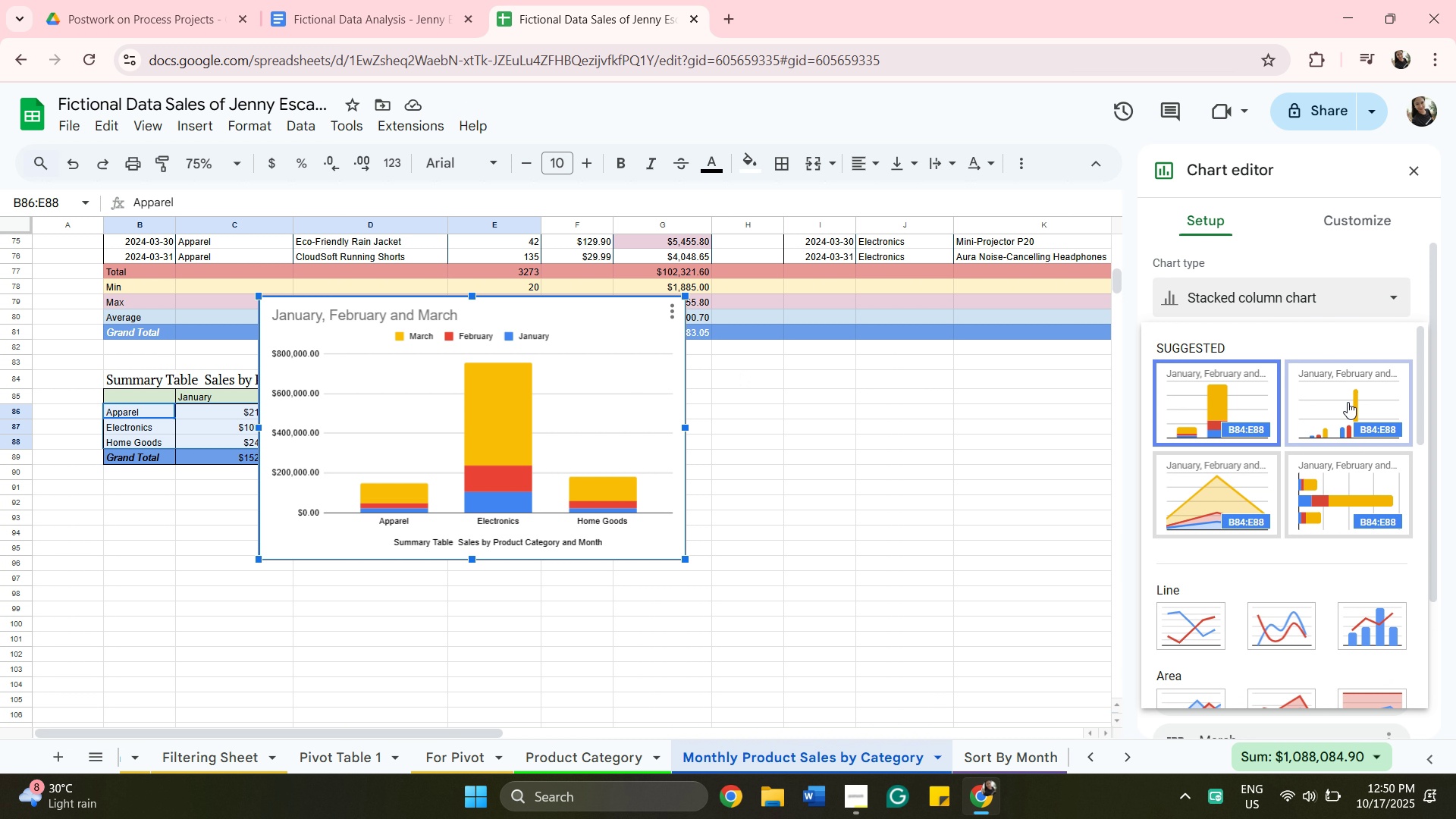 
left_click([1348, 402])
 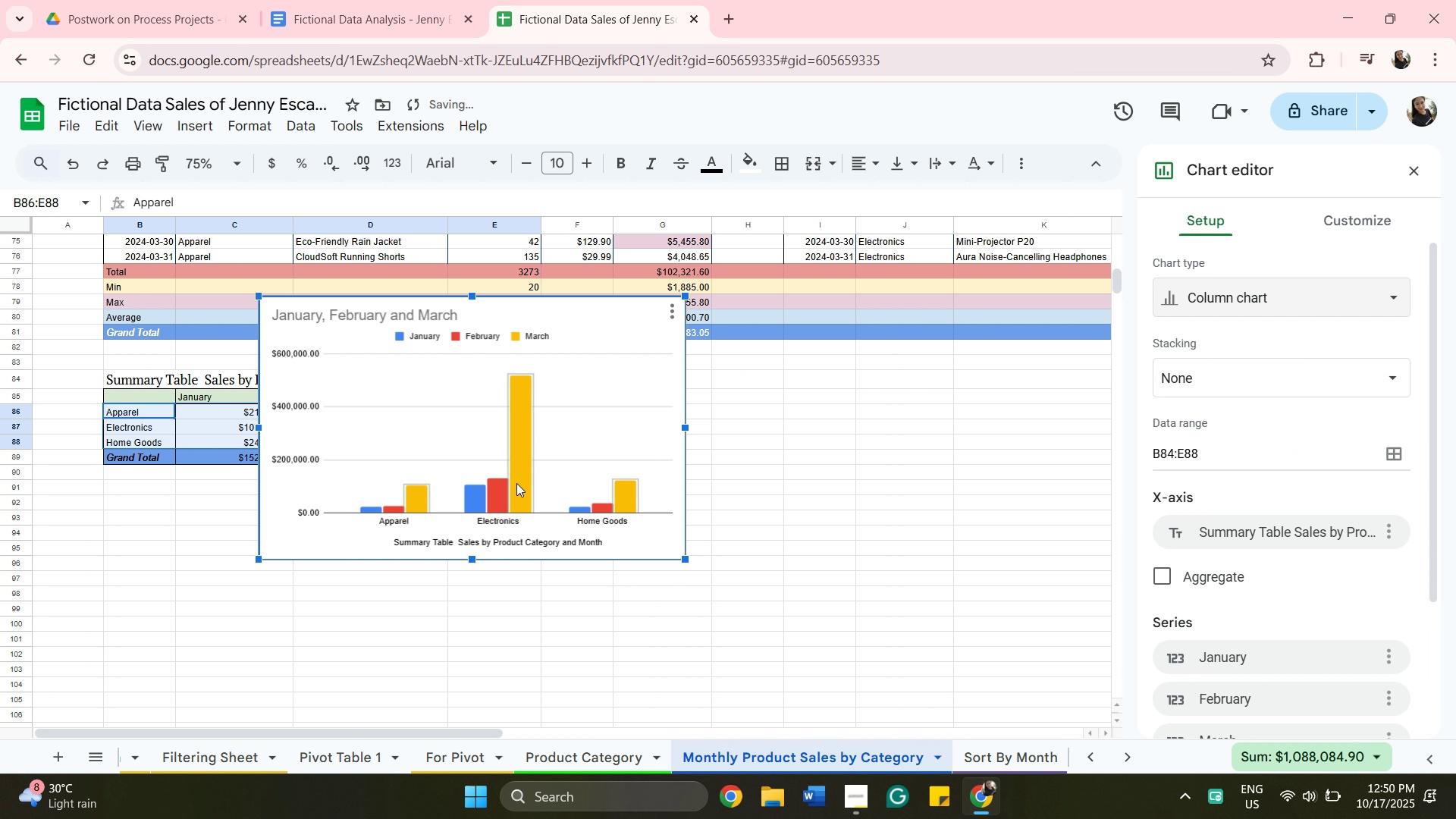 
left_click([516, 477])
 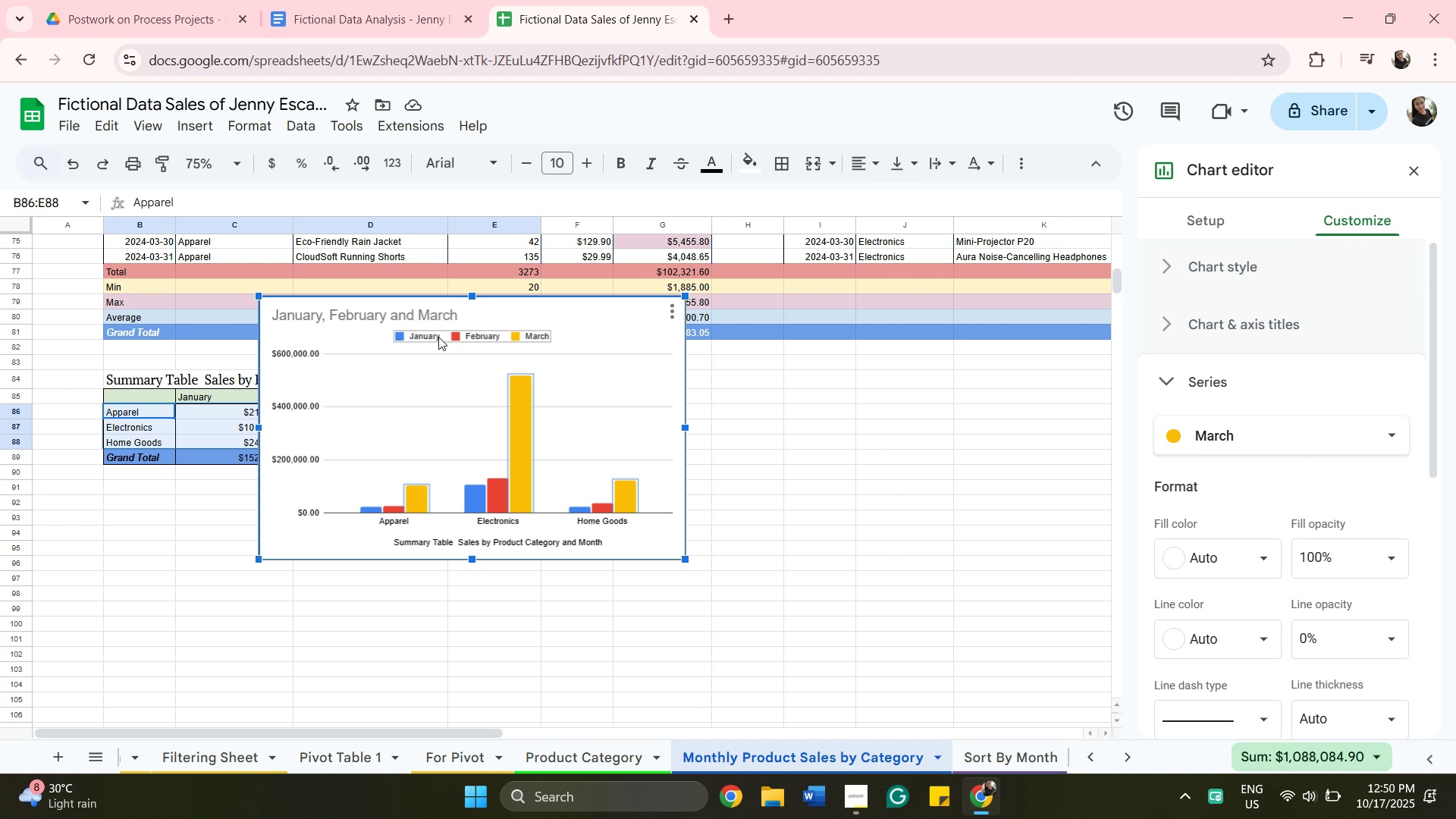 
wait(8.73)
 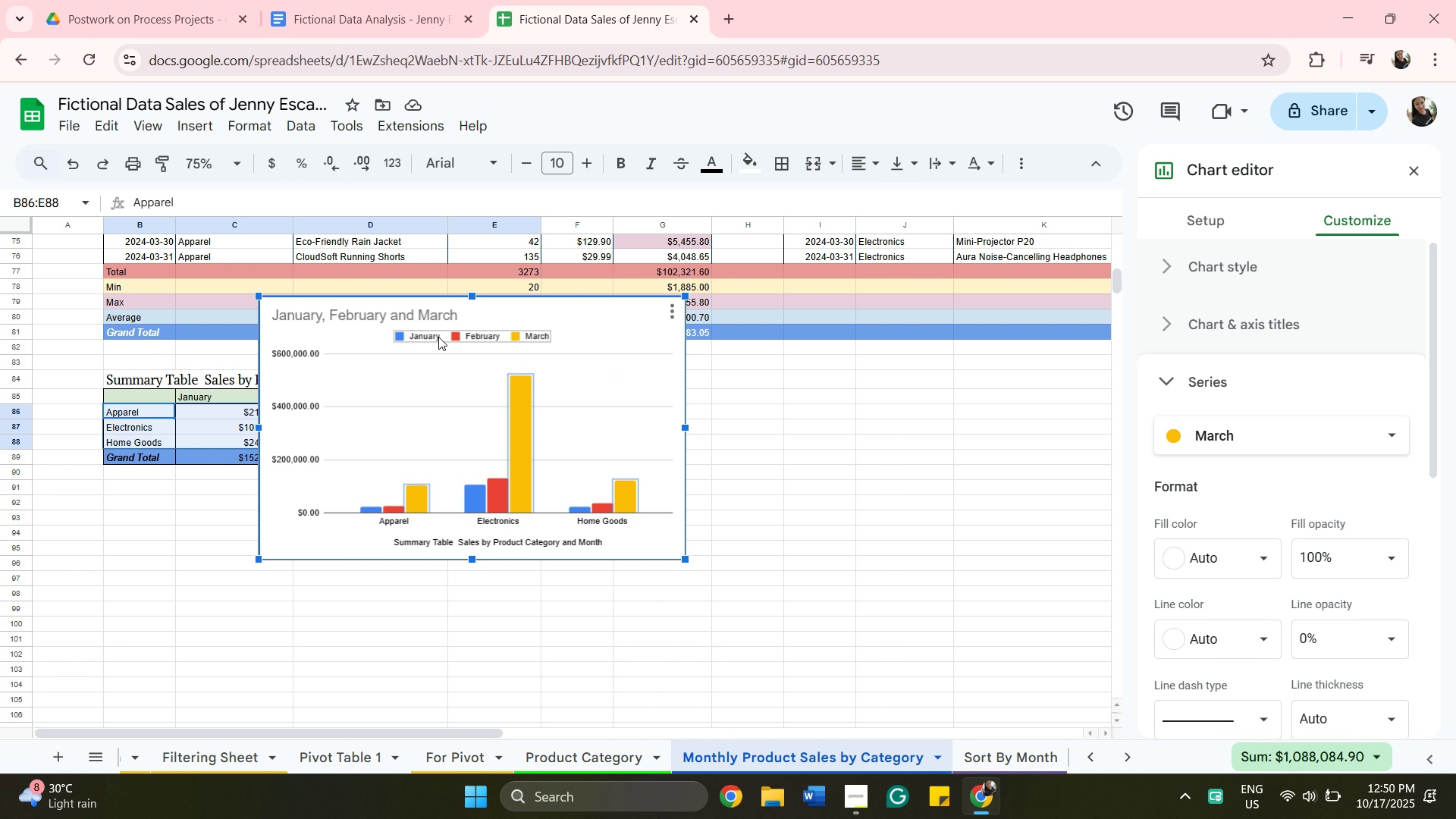 
double_click([440, 318])
 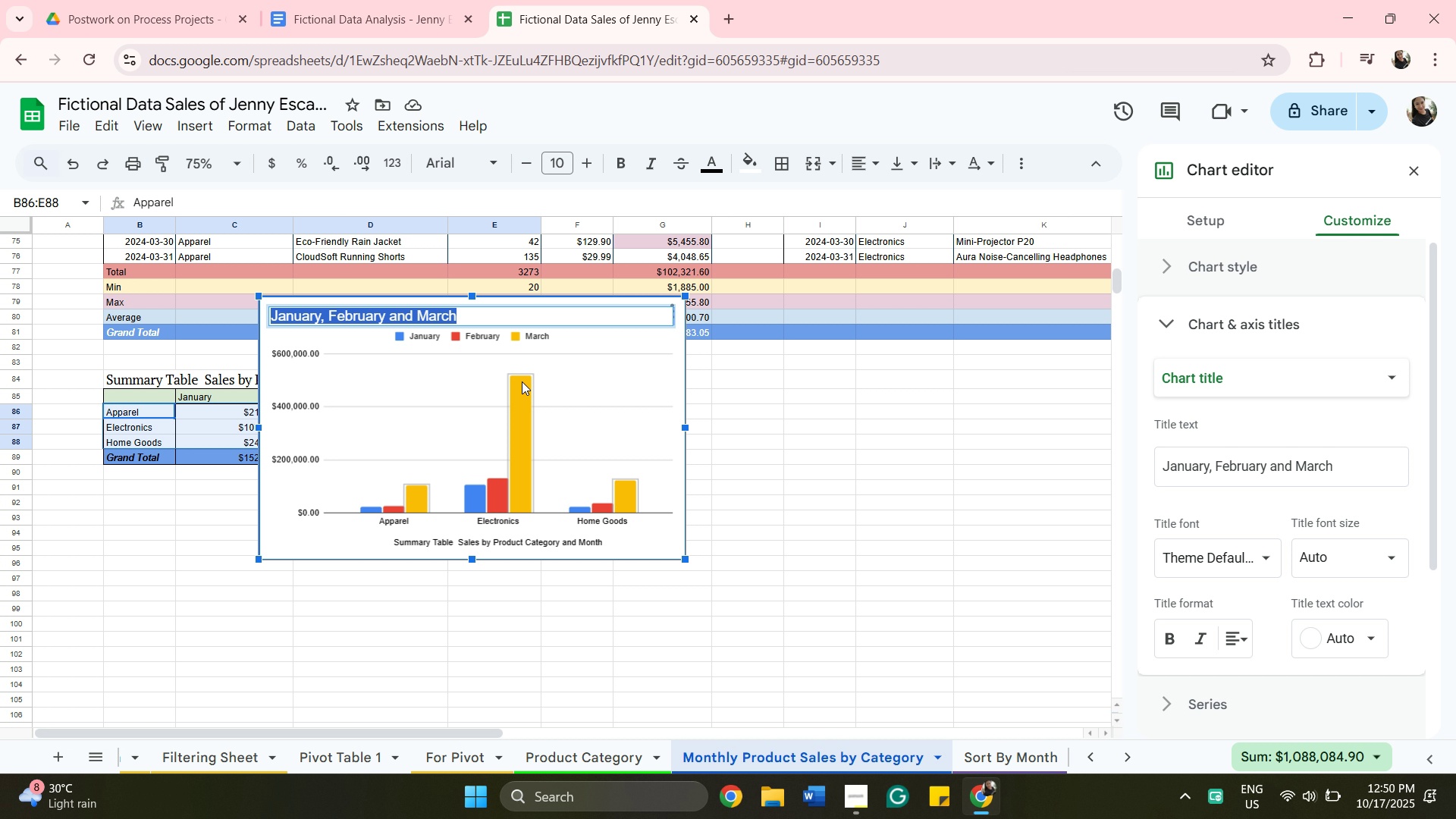 
wait(18.65)
 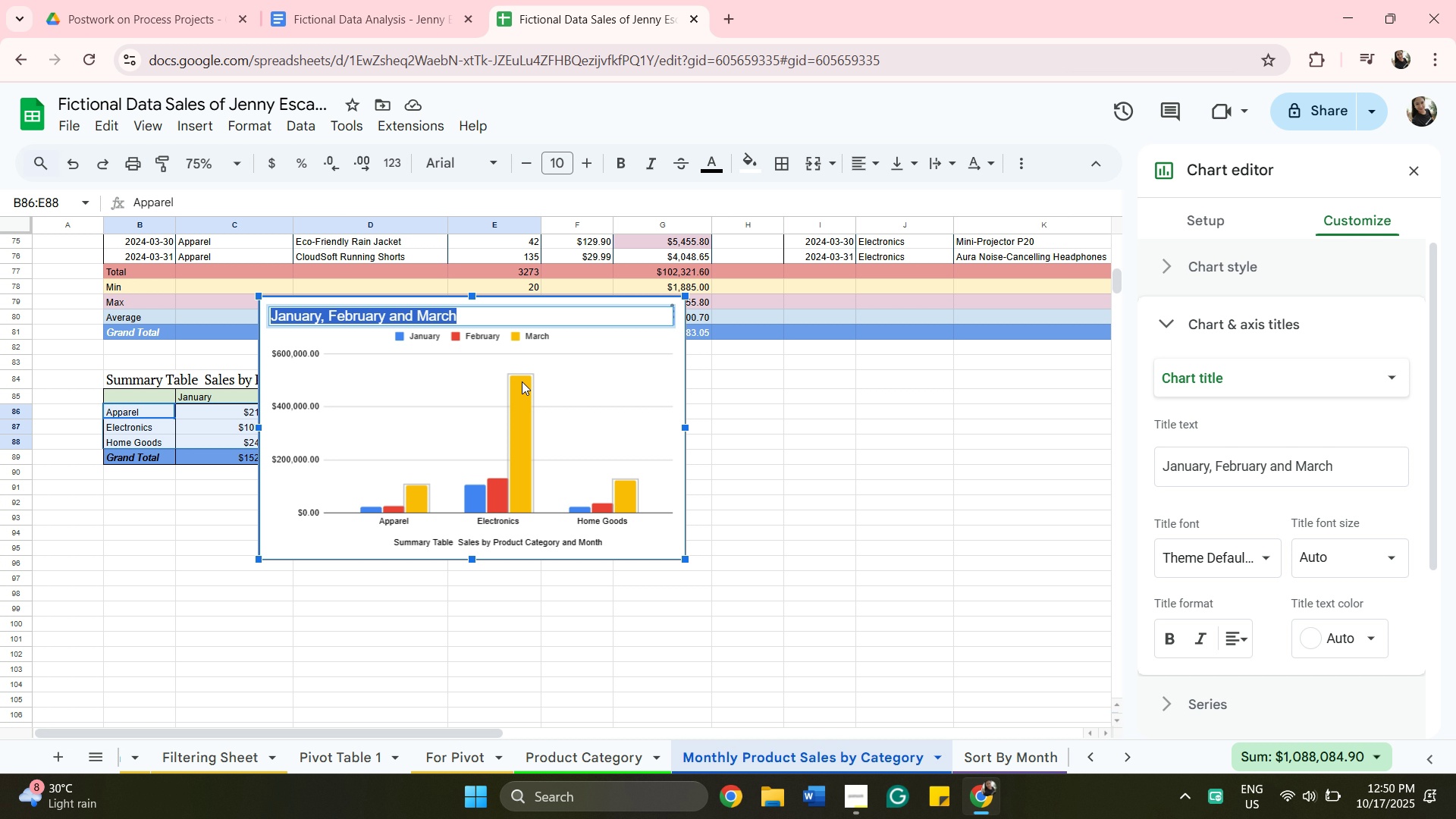 
key(Backspace)
type(Summu)
key(Backspace)
type(ary)
 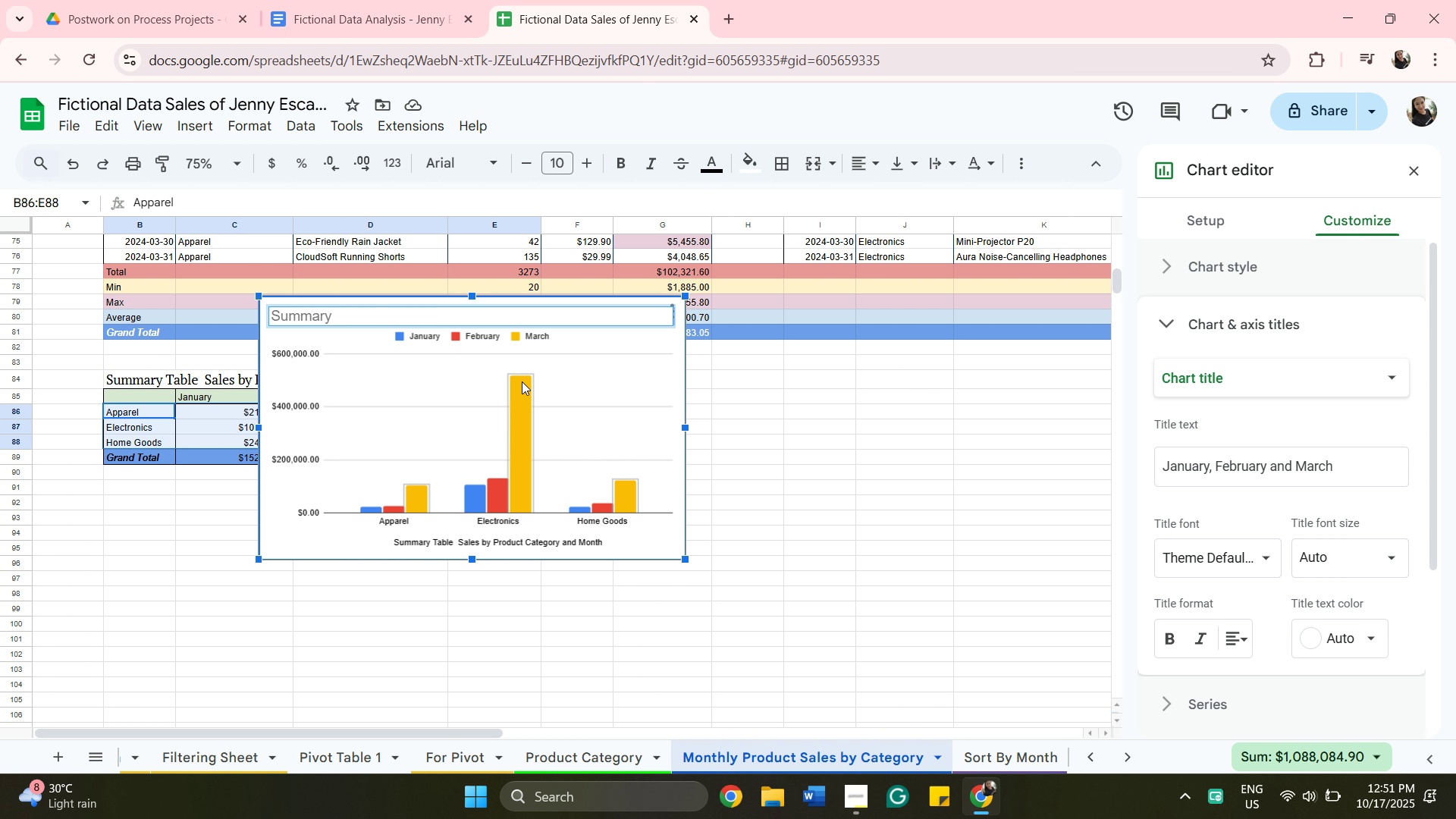 
left_click([1170, 635])
 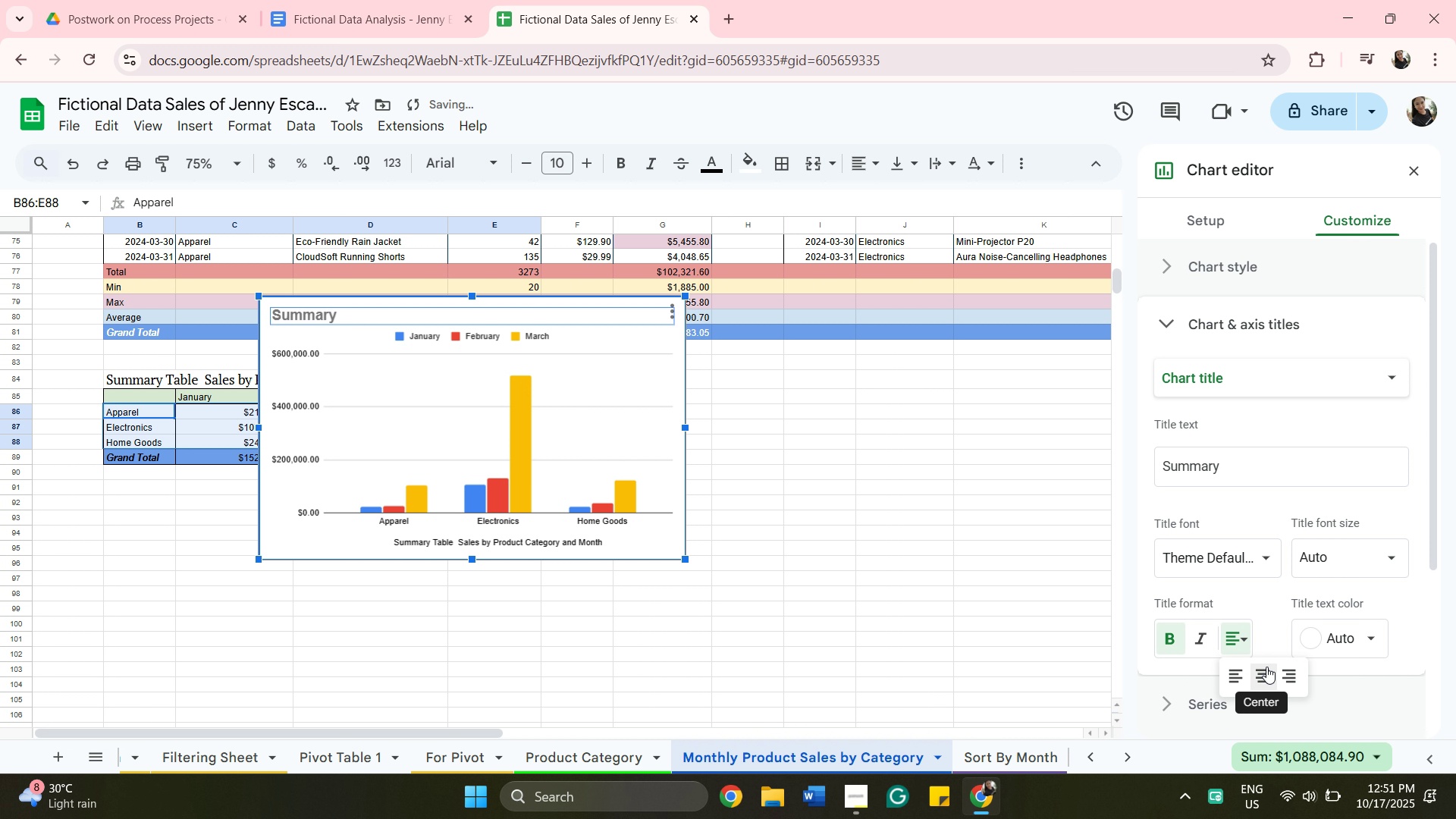 
mouse_move([1325, 635])
 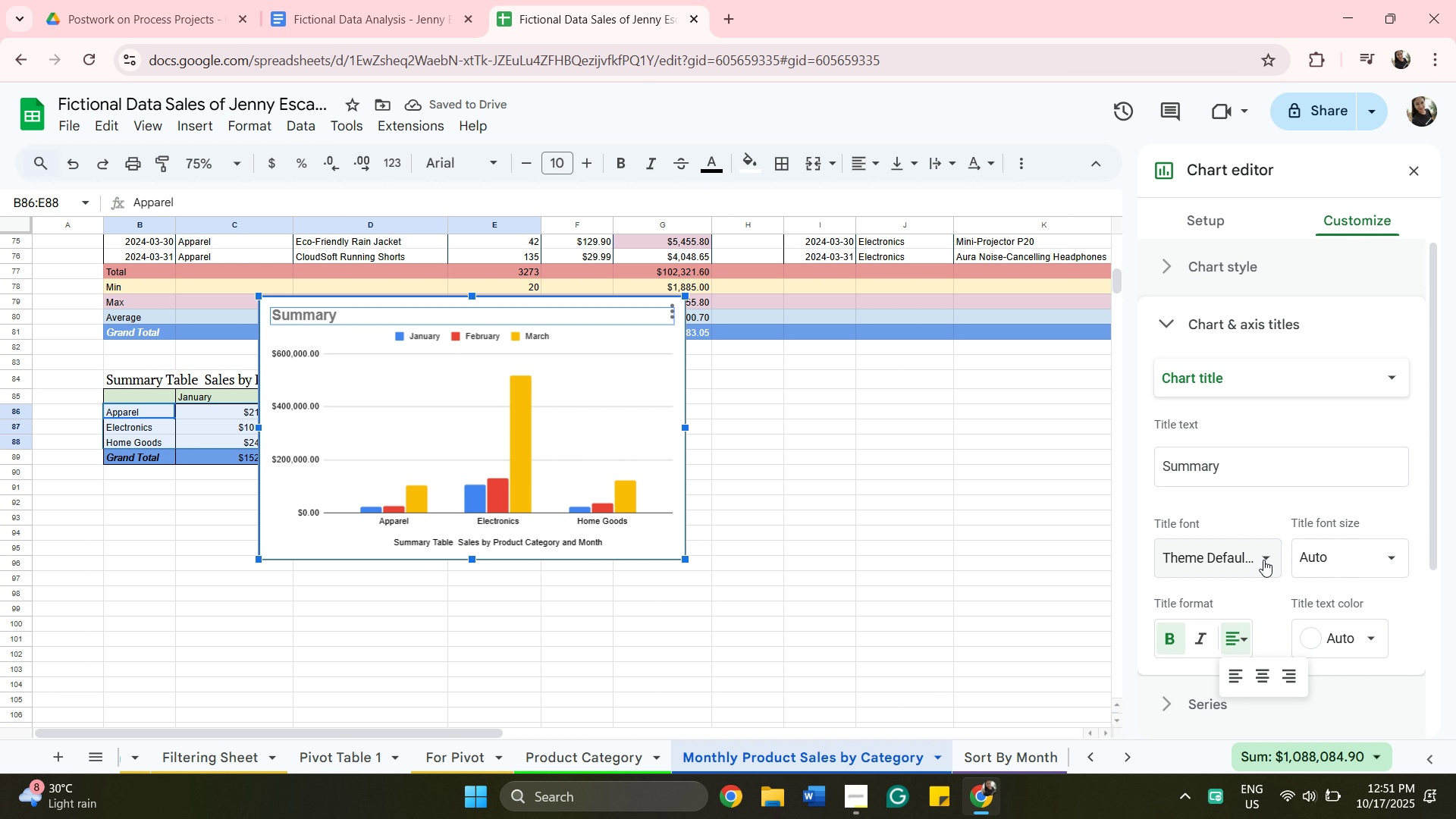 
left_click([1263, 560])
 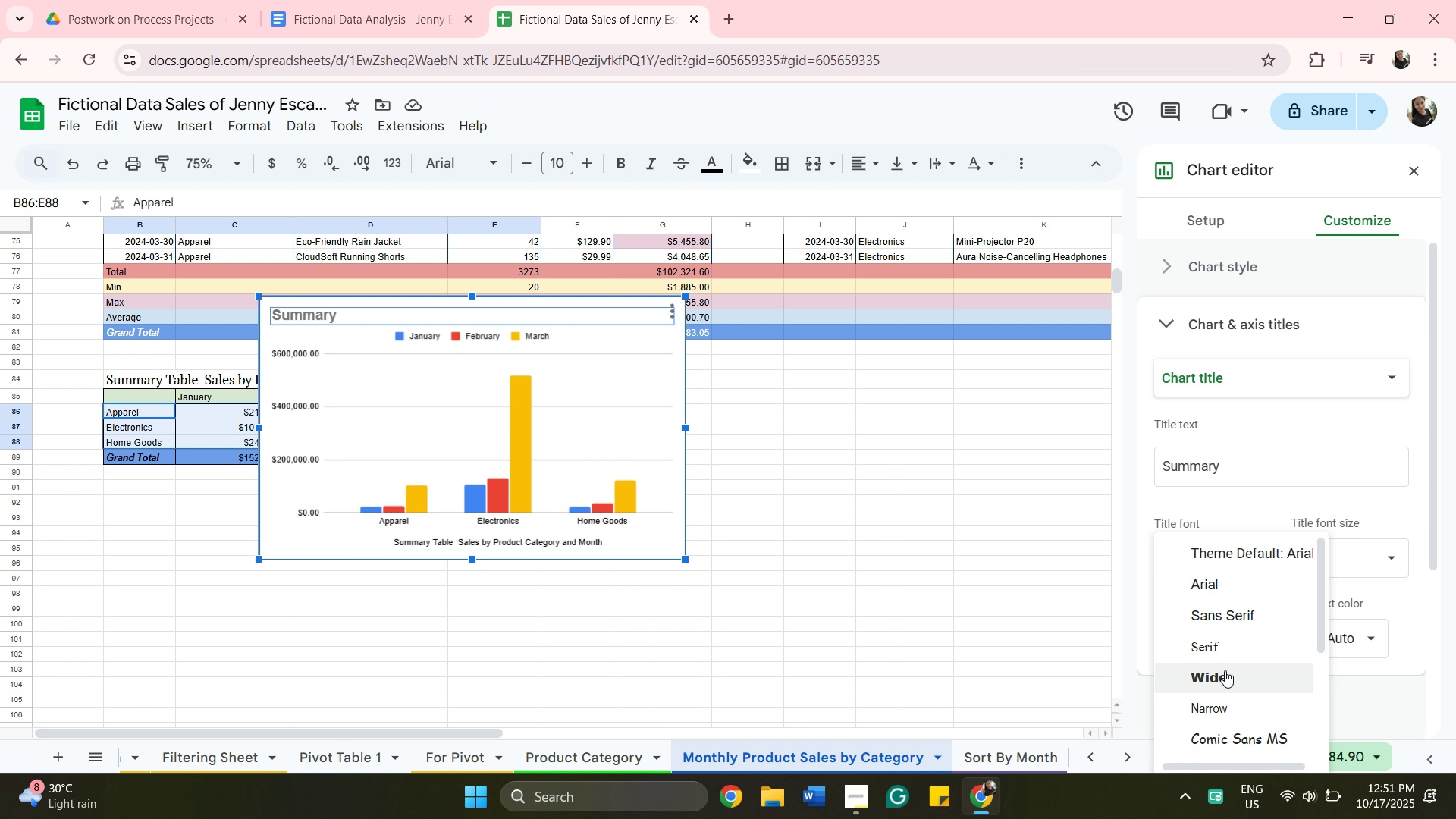 
left_click([1216, 642])
 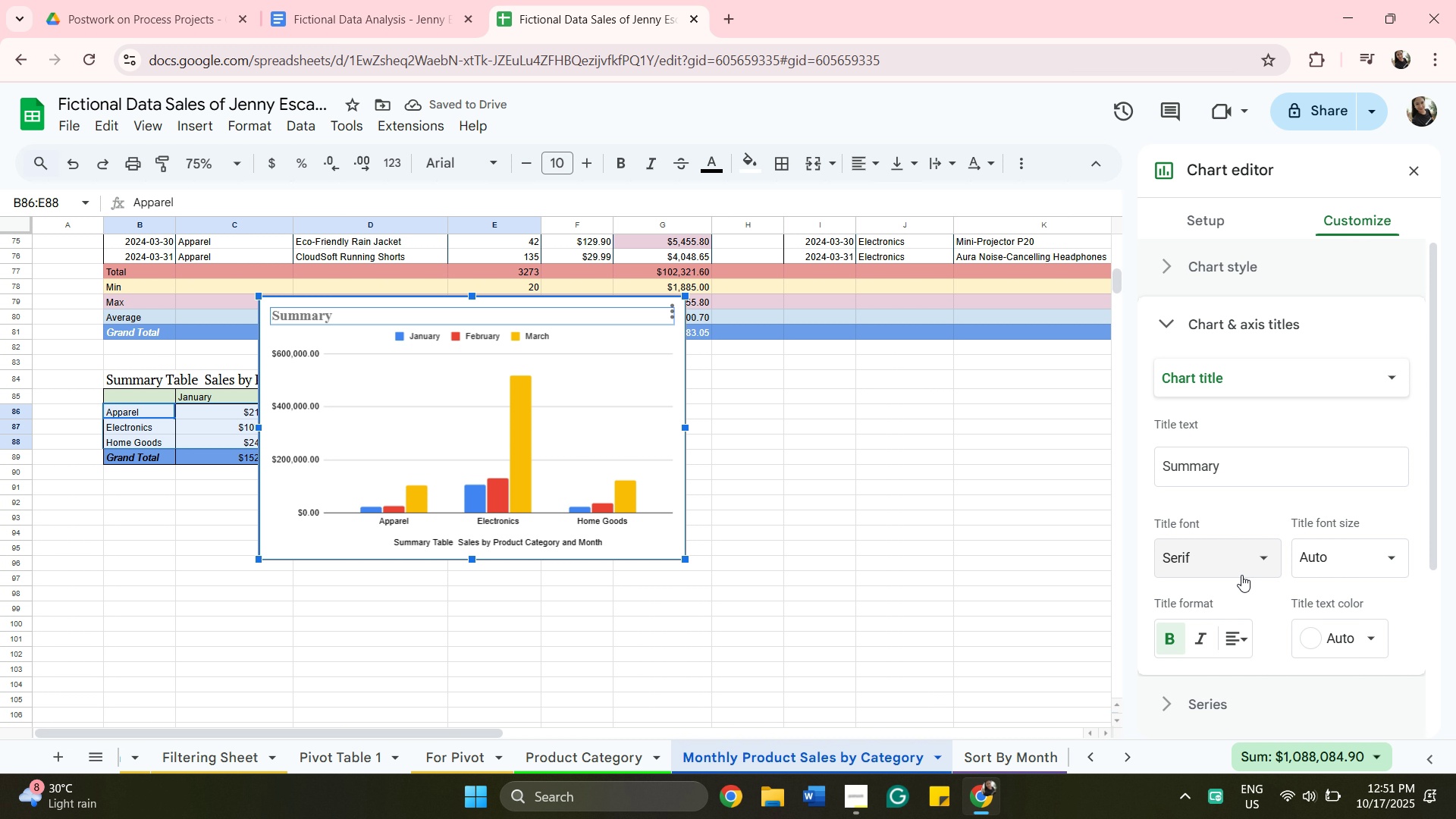 
left_click([1339, 554])
 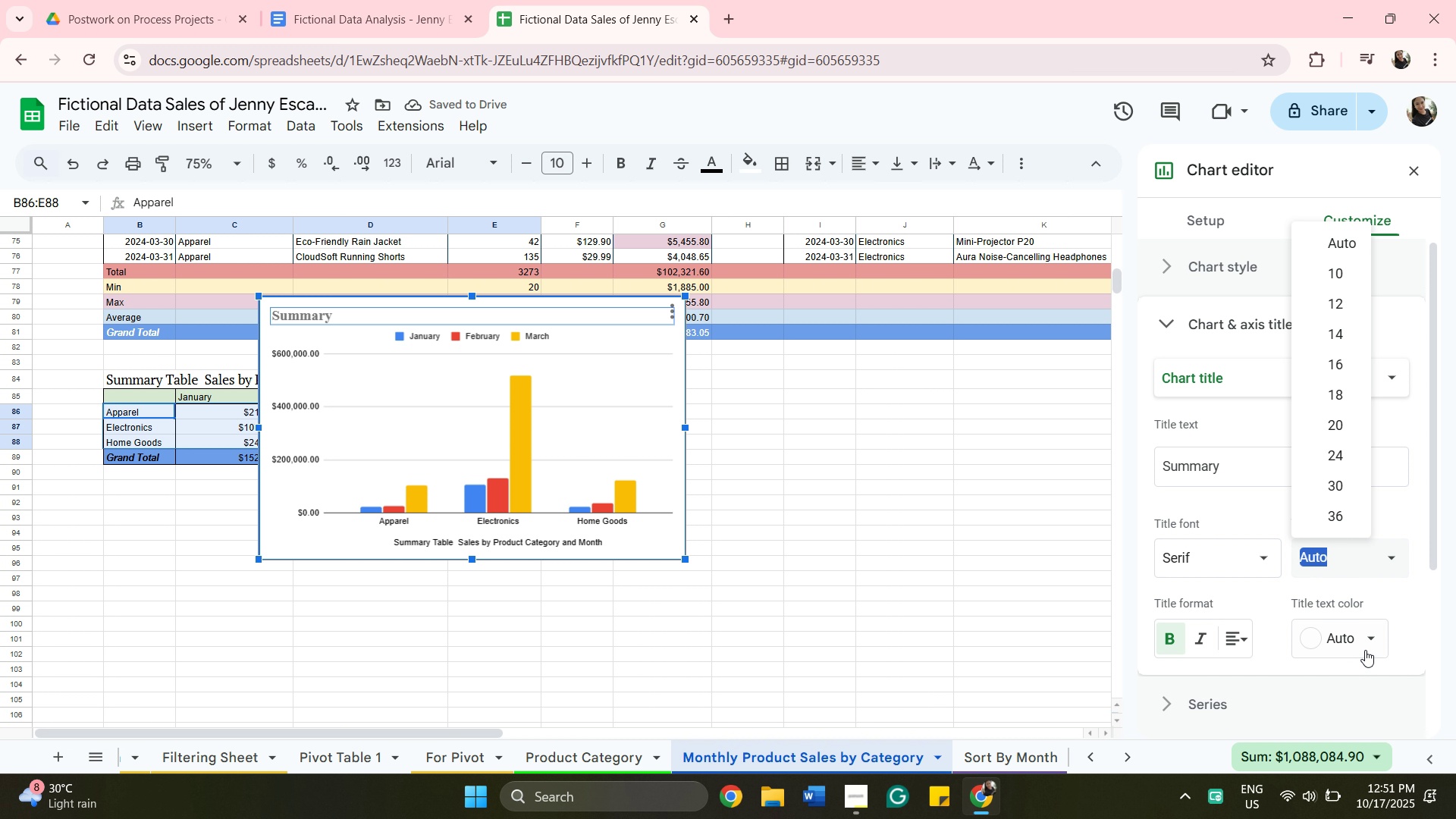 
left_click([1365, 648])
 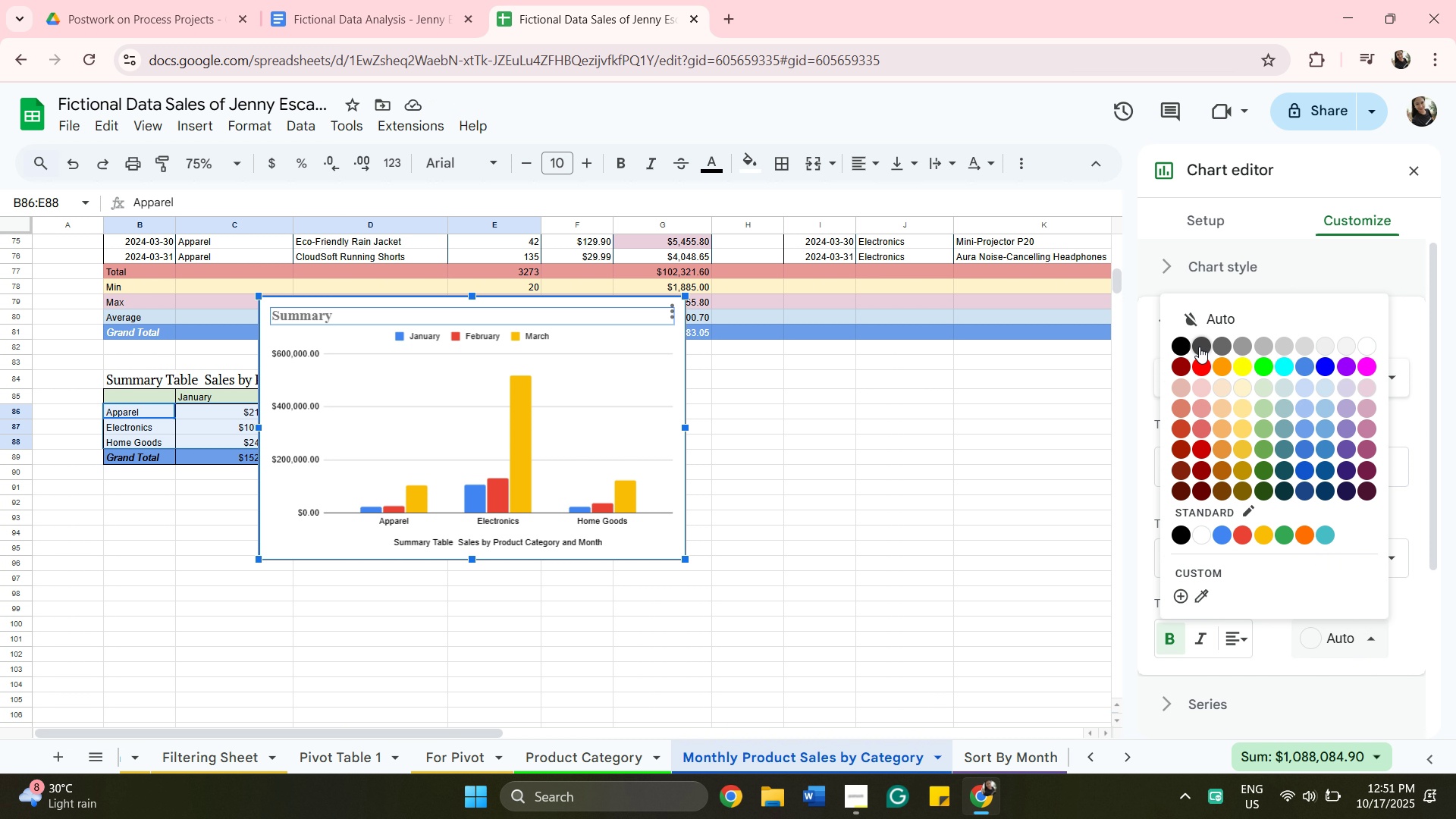 
left_click([1199, 347])
 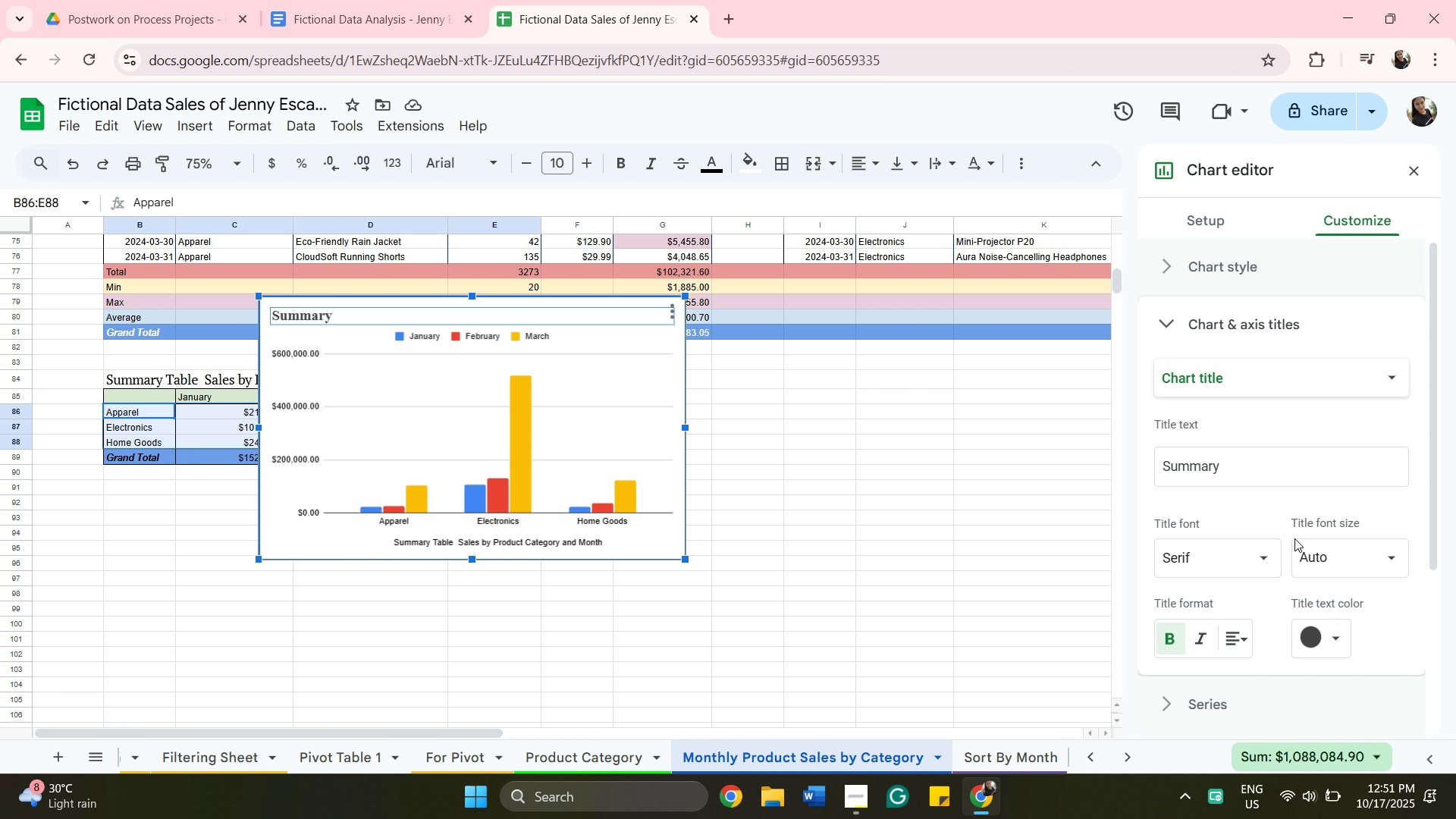 
wait(19.78)
 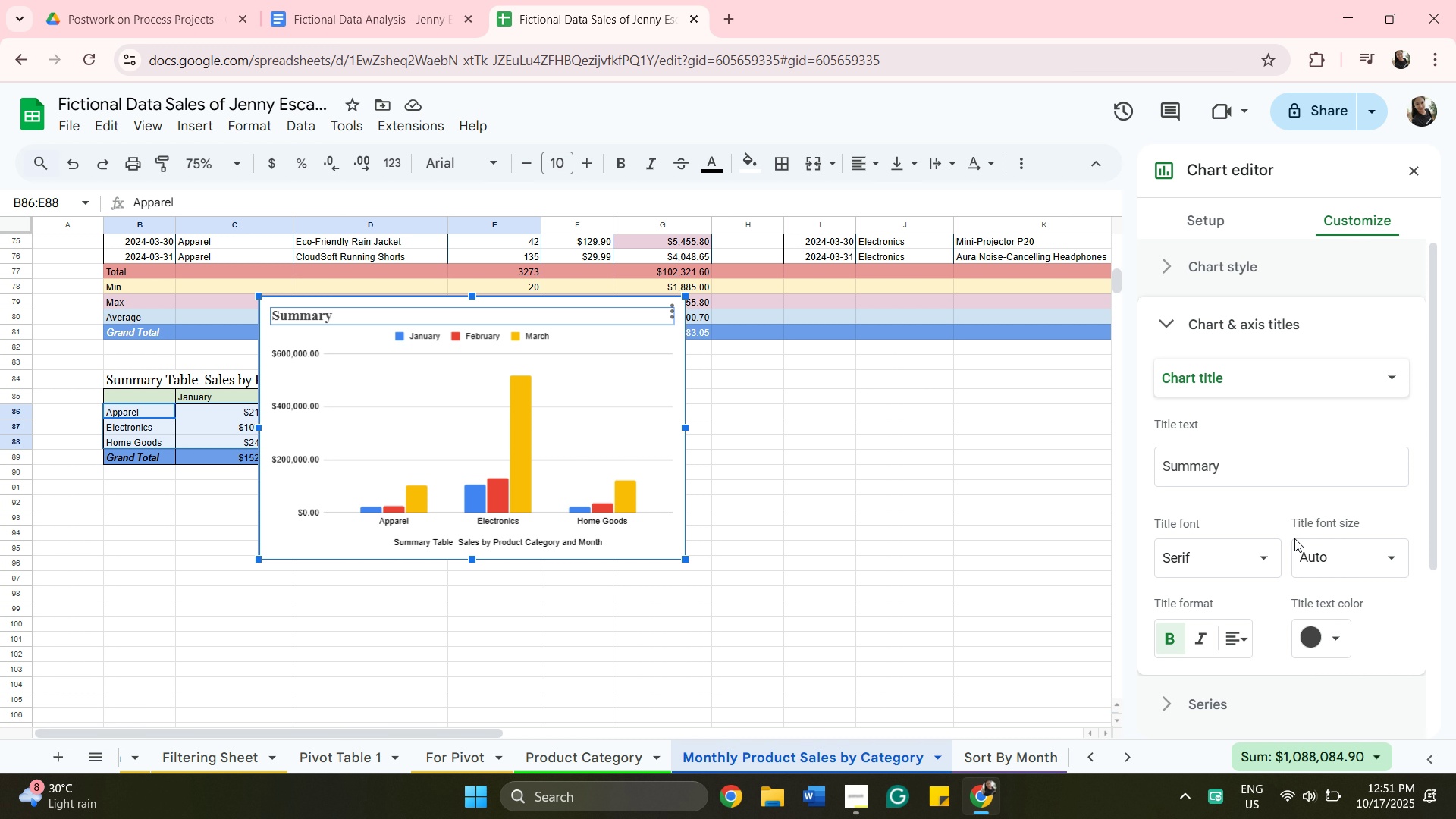 
left_click([519, 539])
 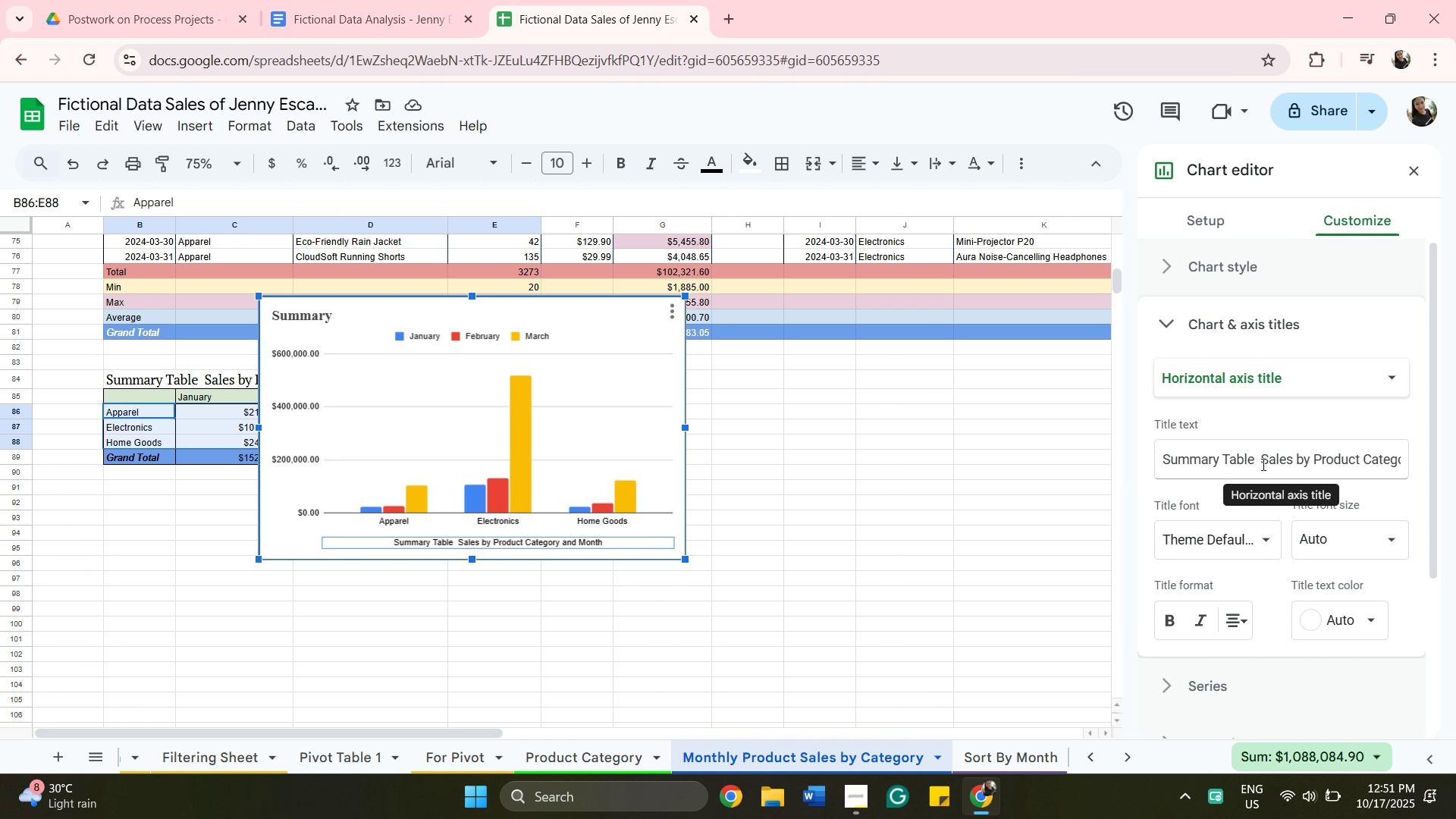 
left_click([1262, 464])
 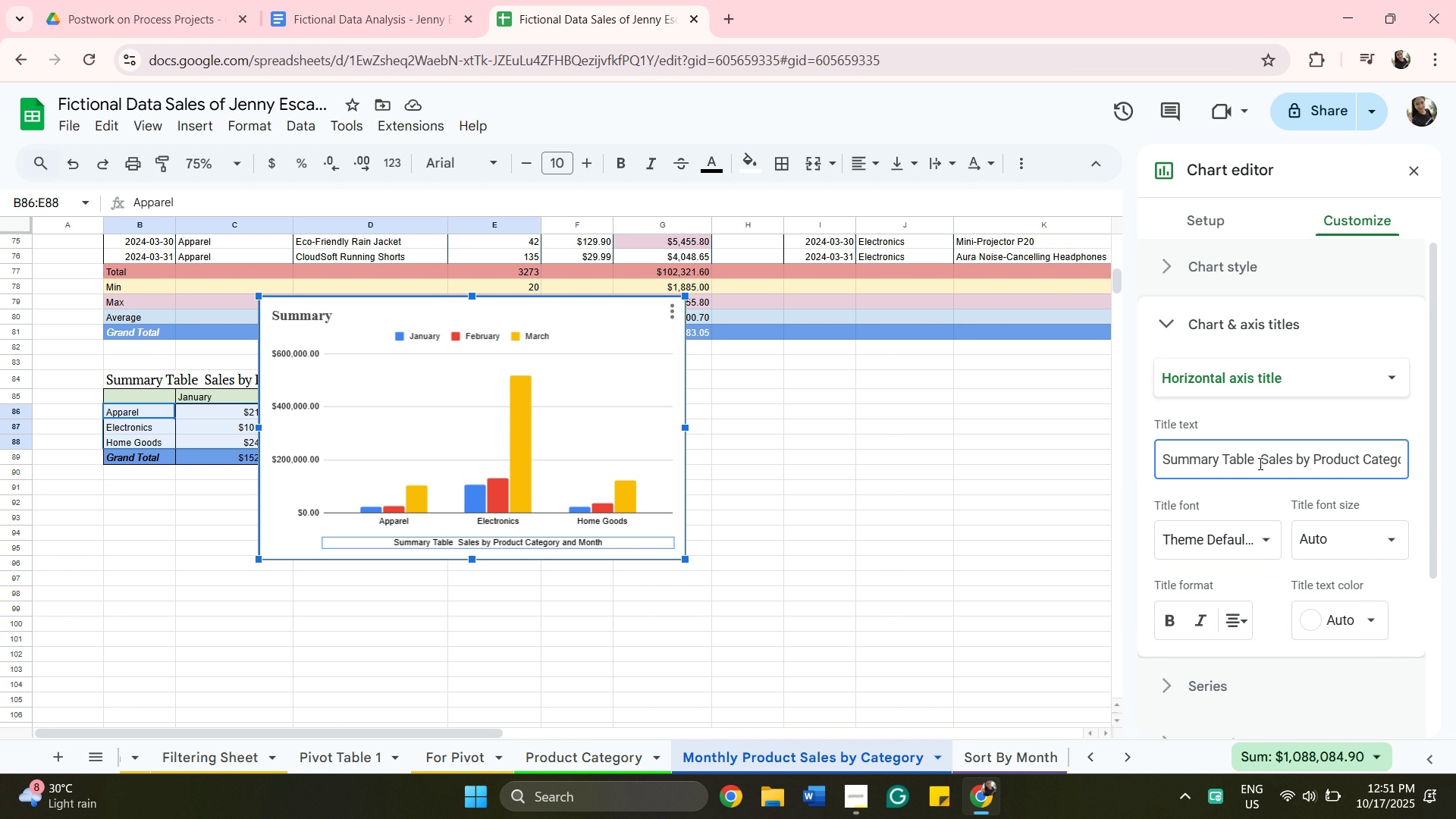 
hold_key(key=Backspace, duration=1.15)
 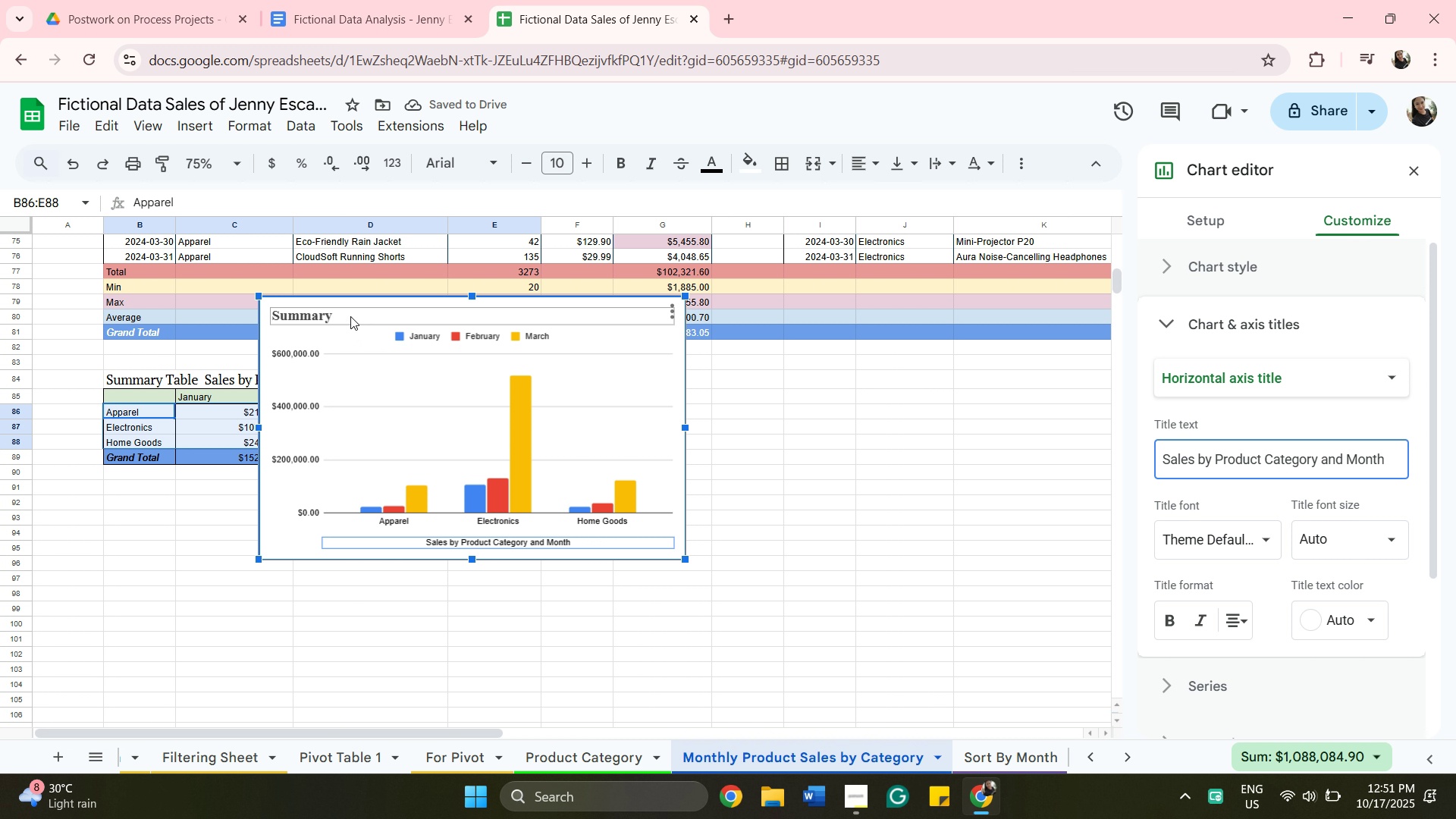 
left_click([350, 315])
 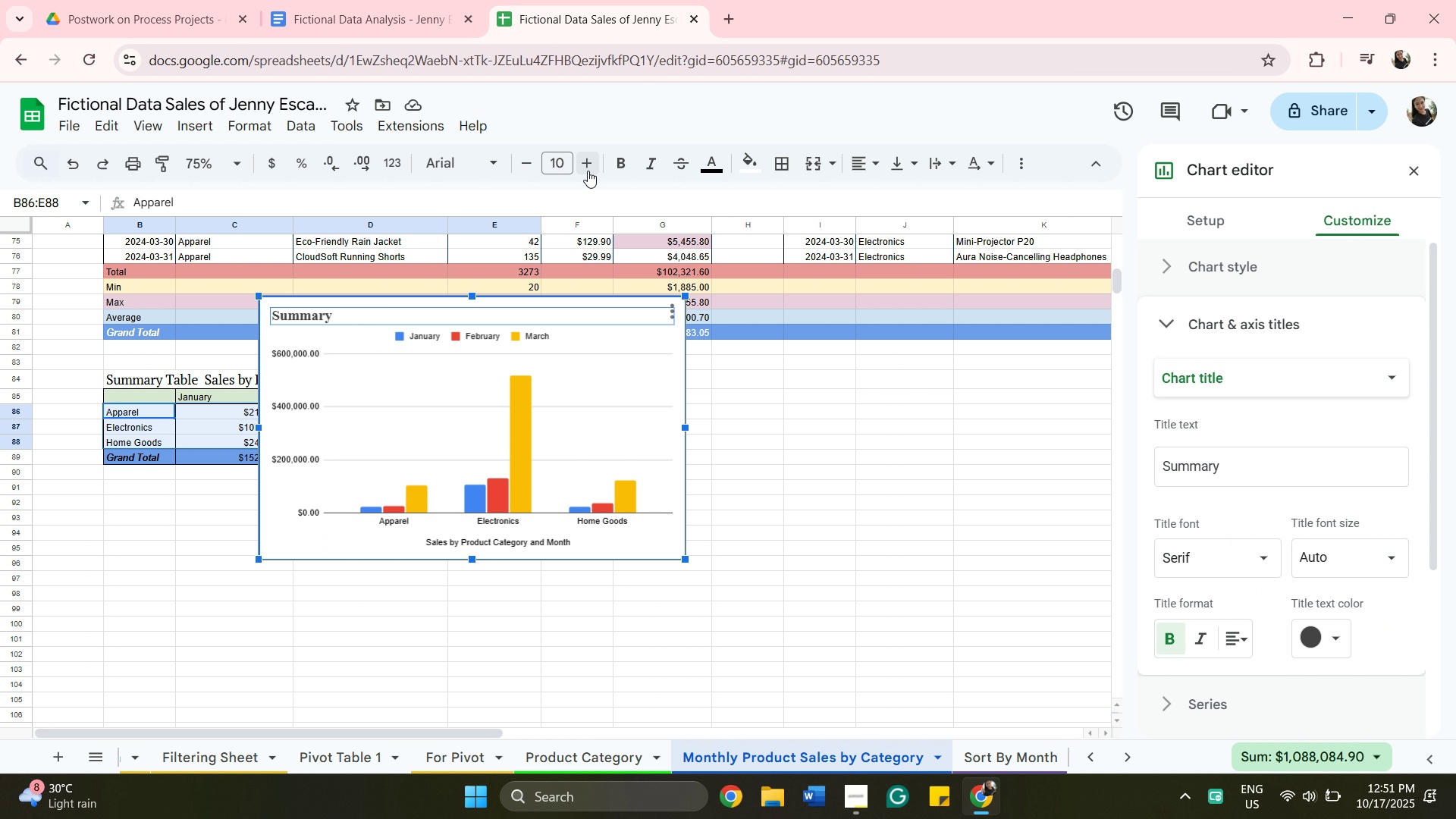 
left_click([588, 170])
 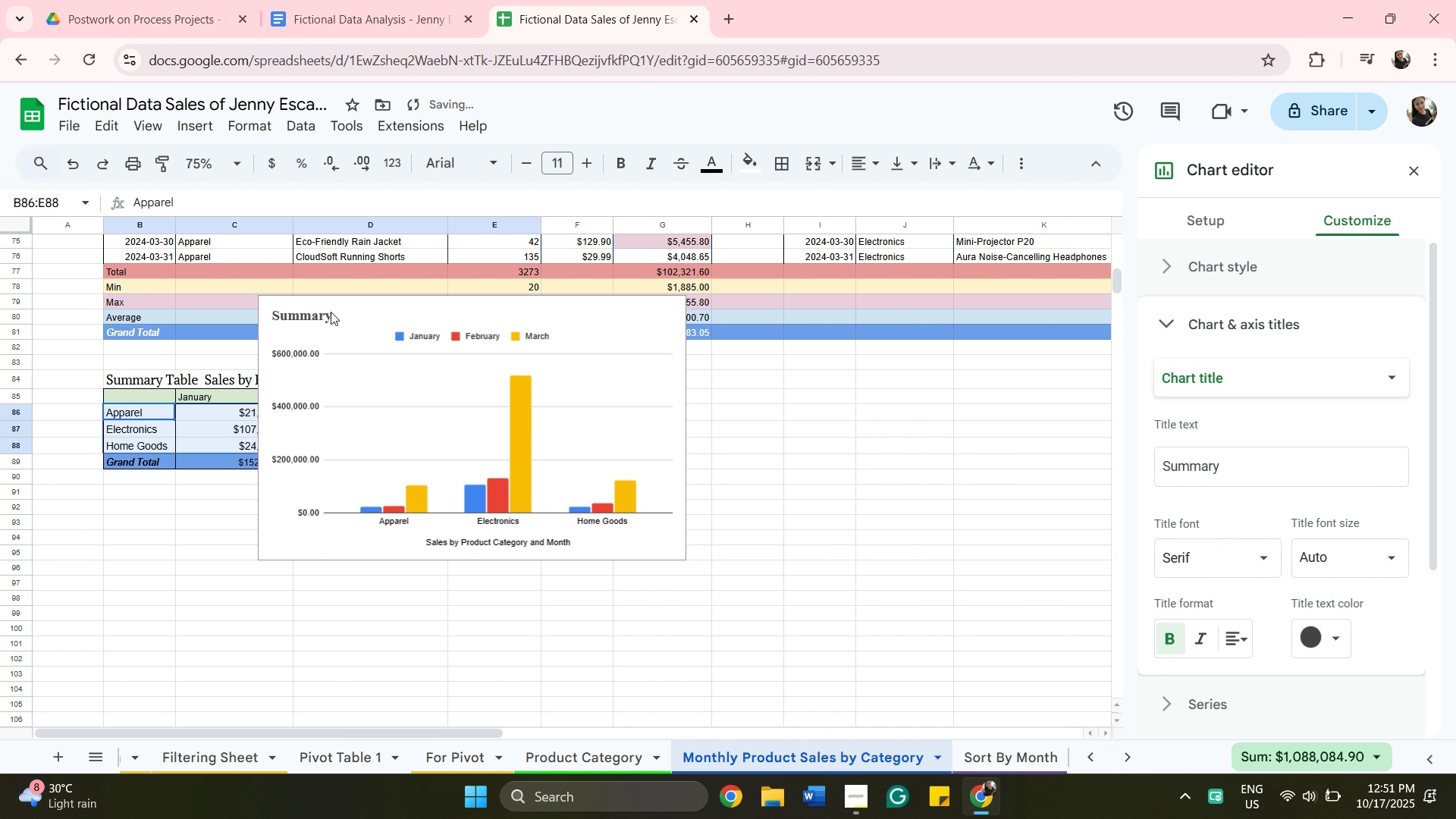 
left_click([331, 312])
 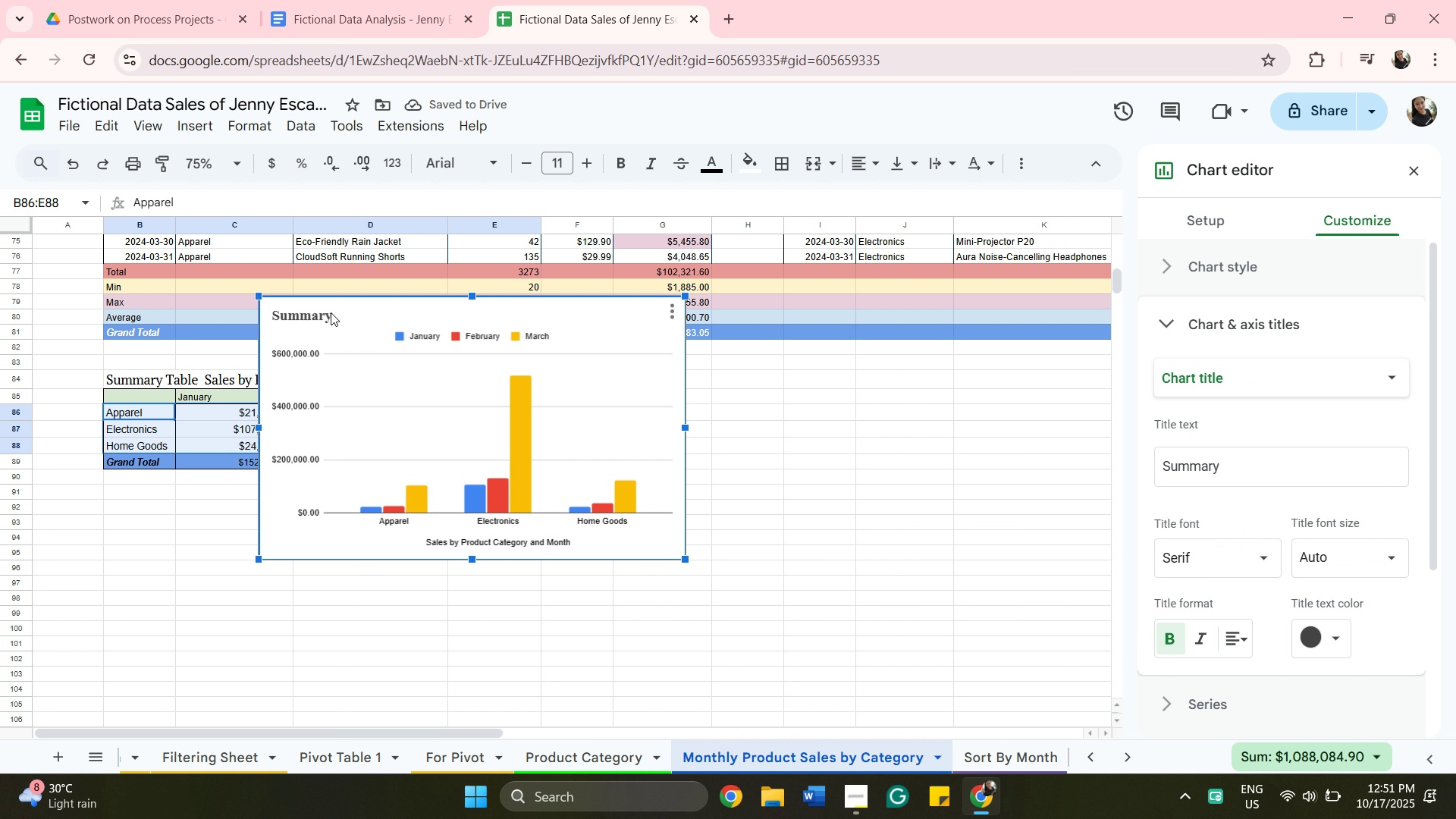 
left_click([331, 312])
 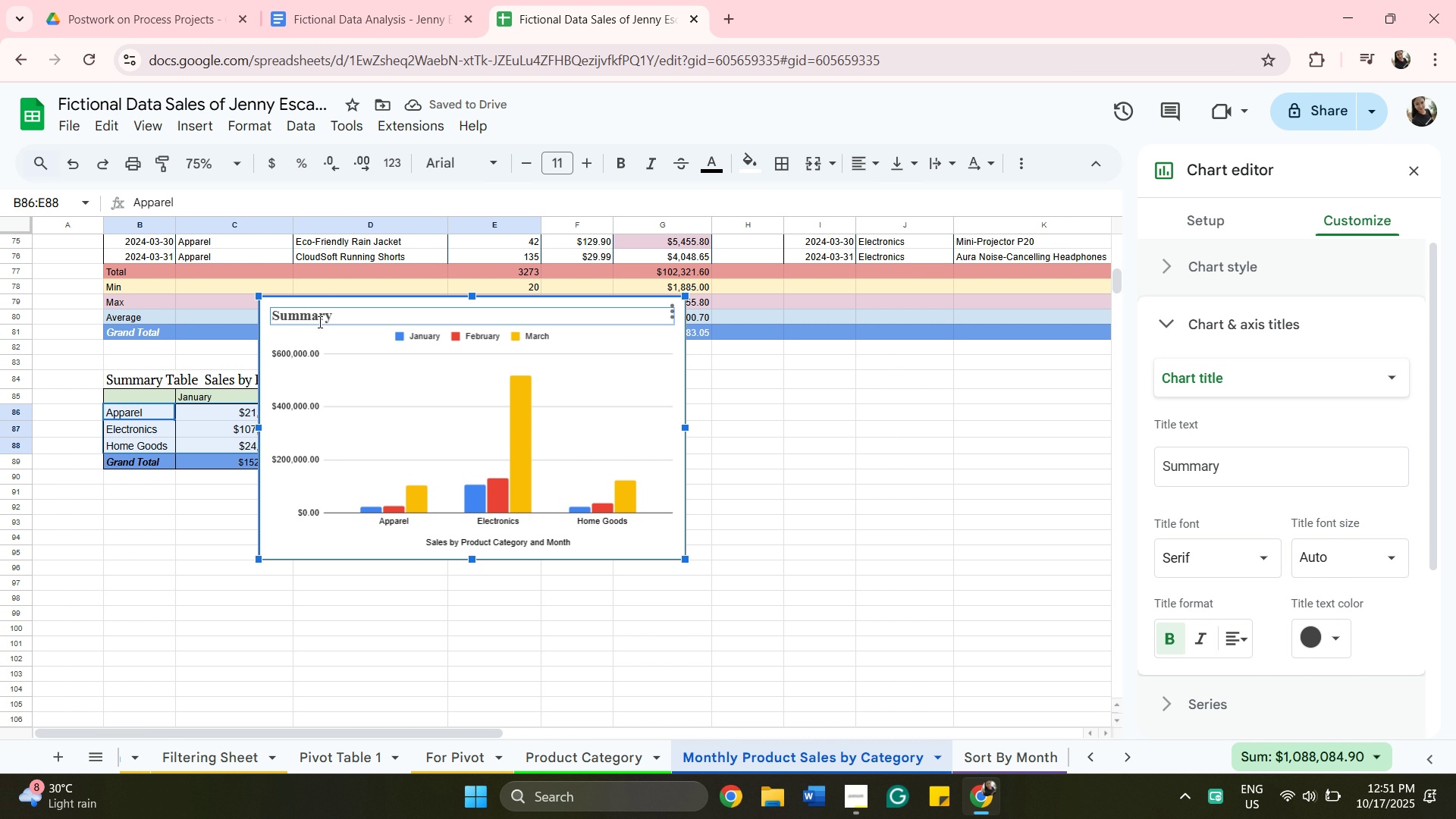 
left_click([318, 322])
 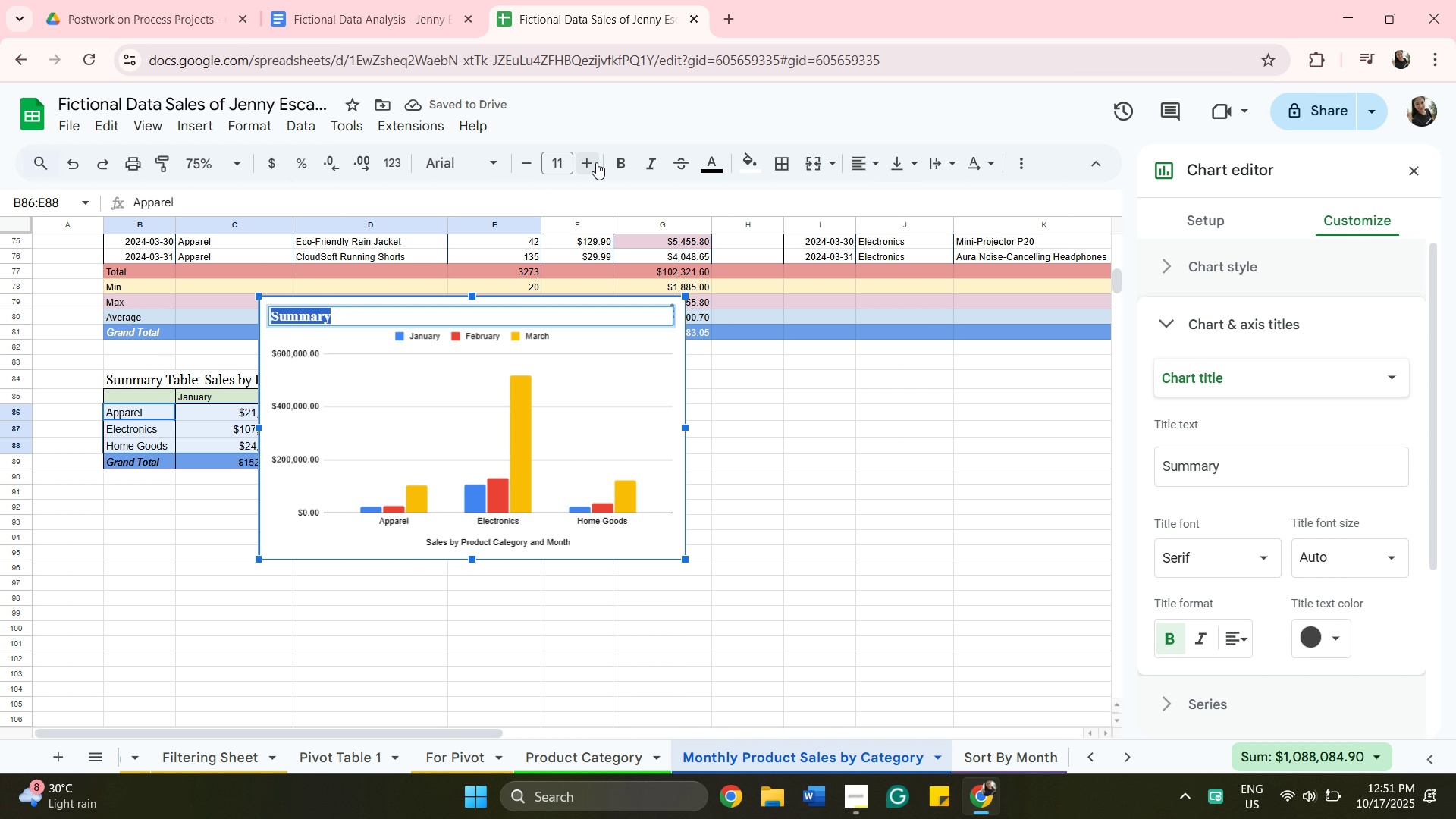 
left_click([592, 162])
 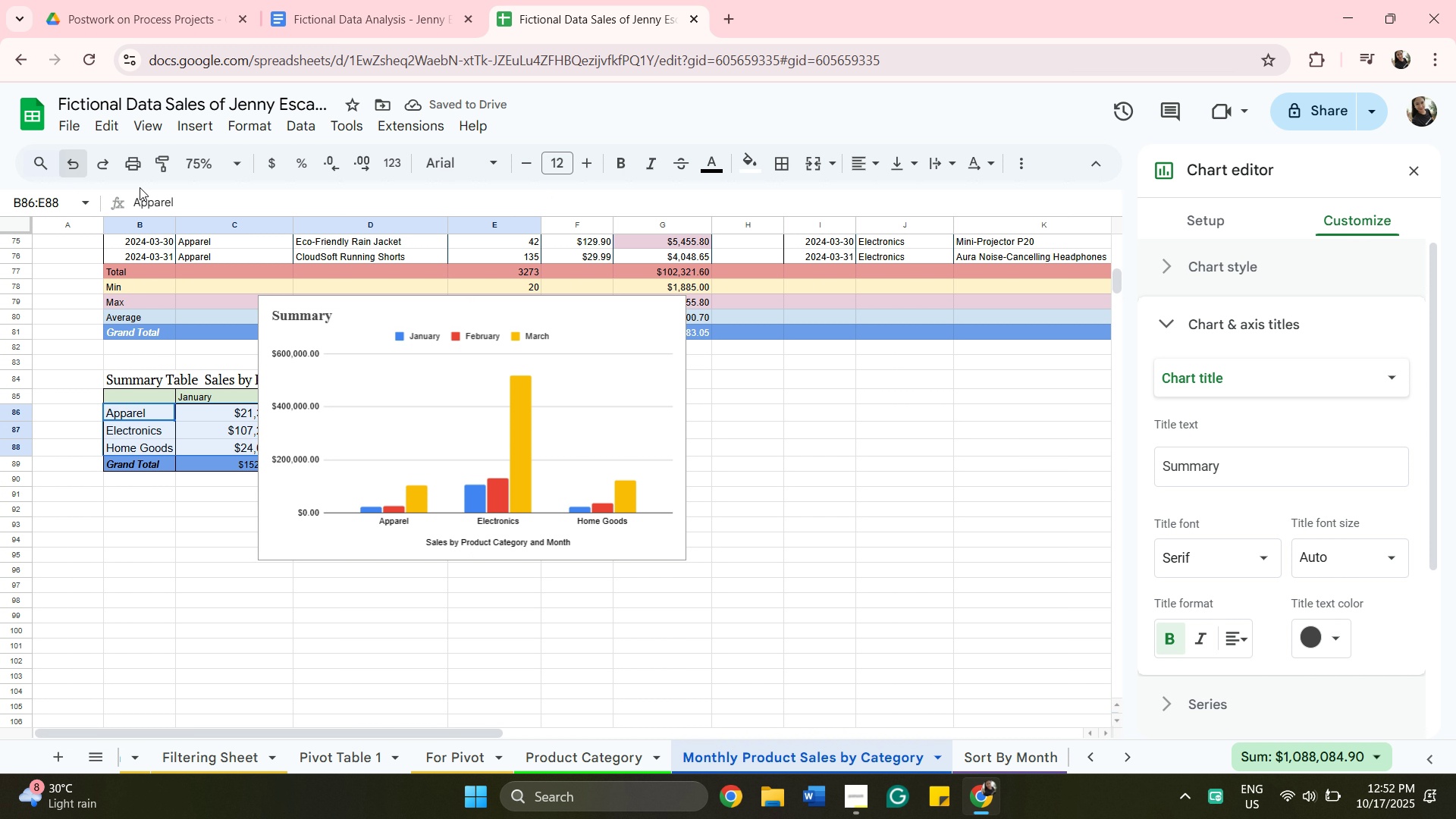 
wait(5.89)
 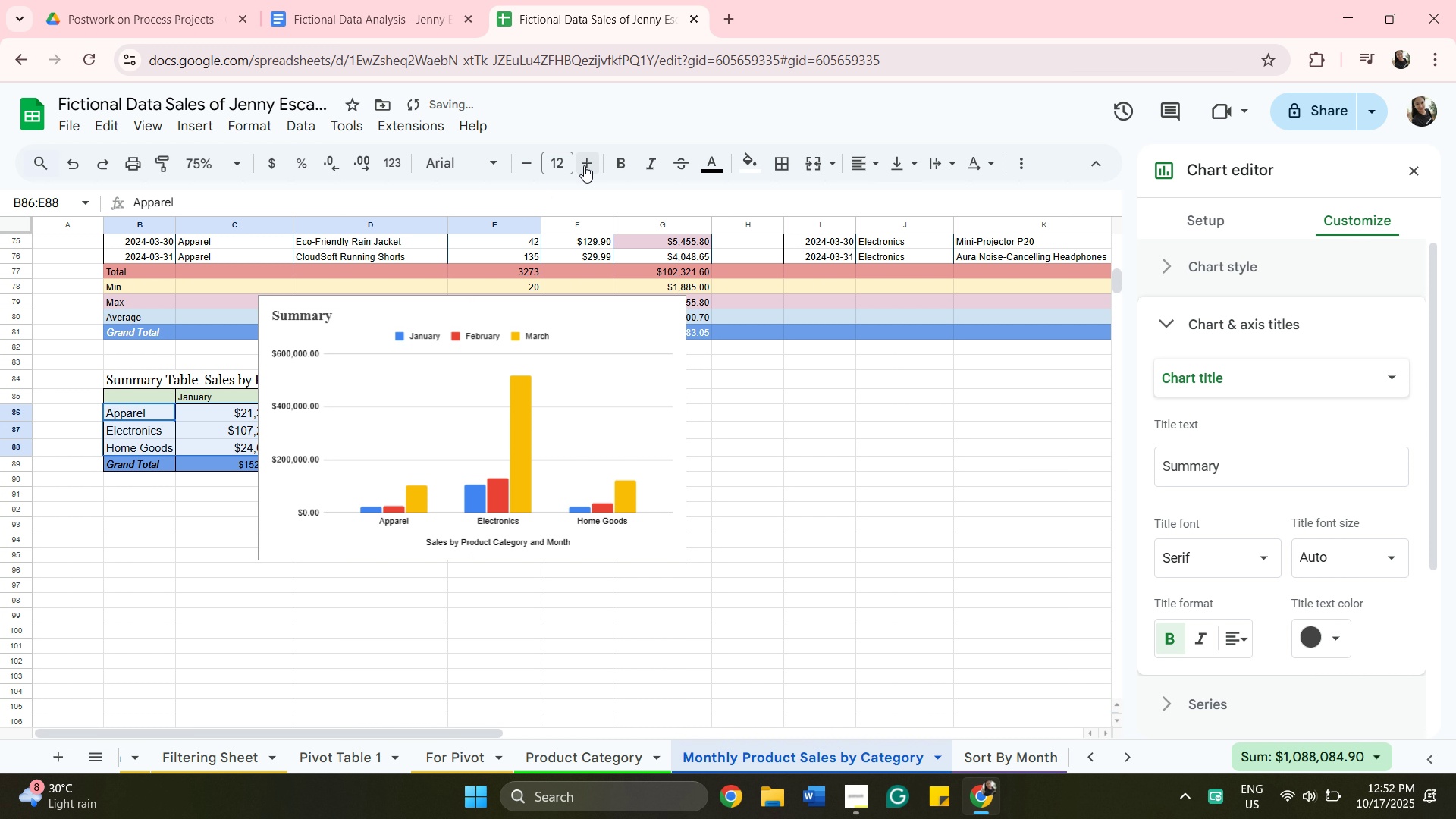 
double_click([385, 312])
 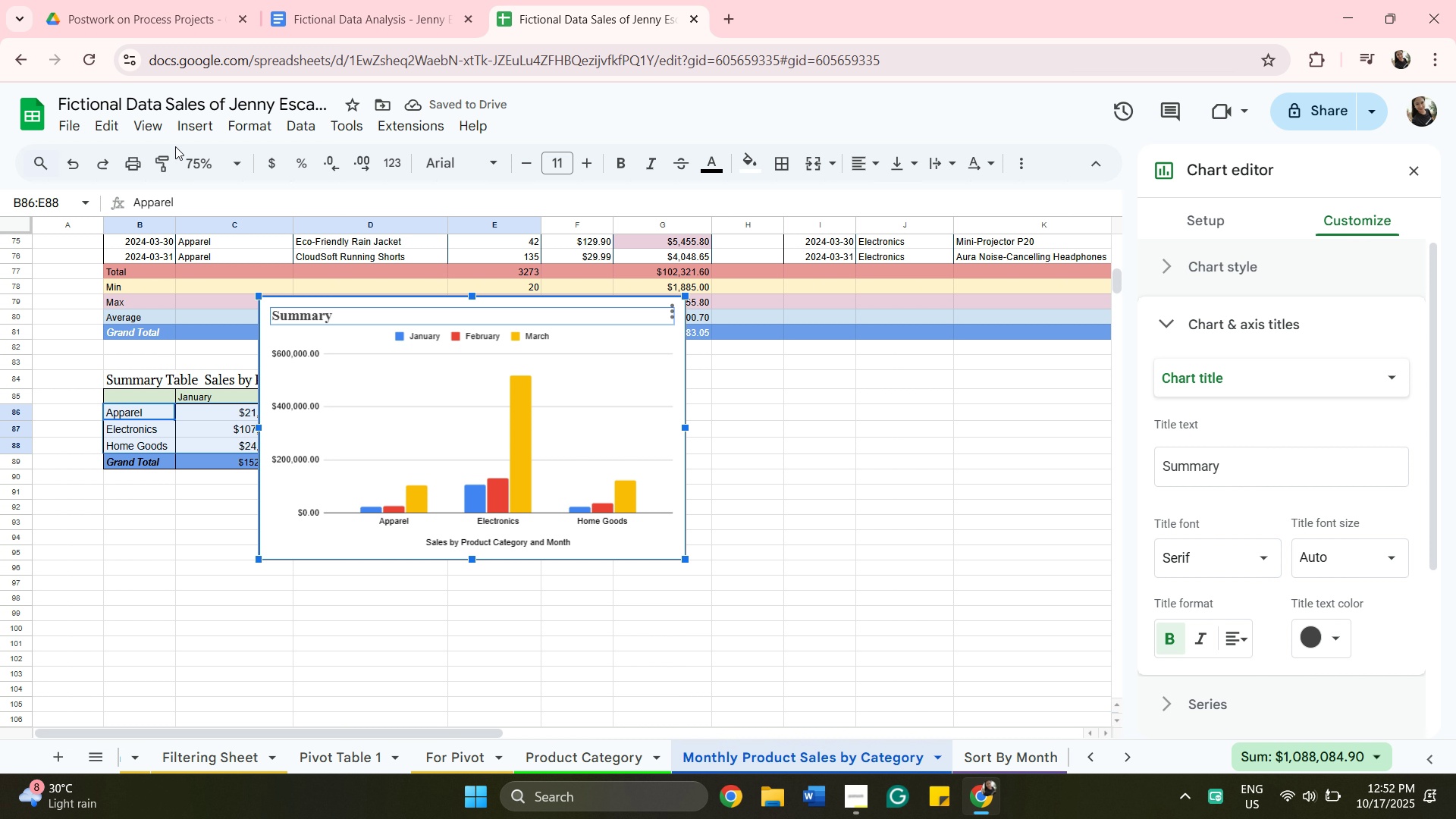 
wait(5.08)
 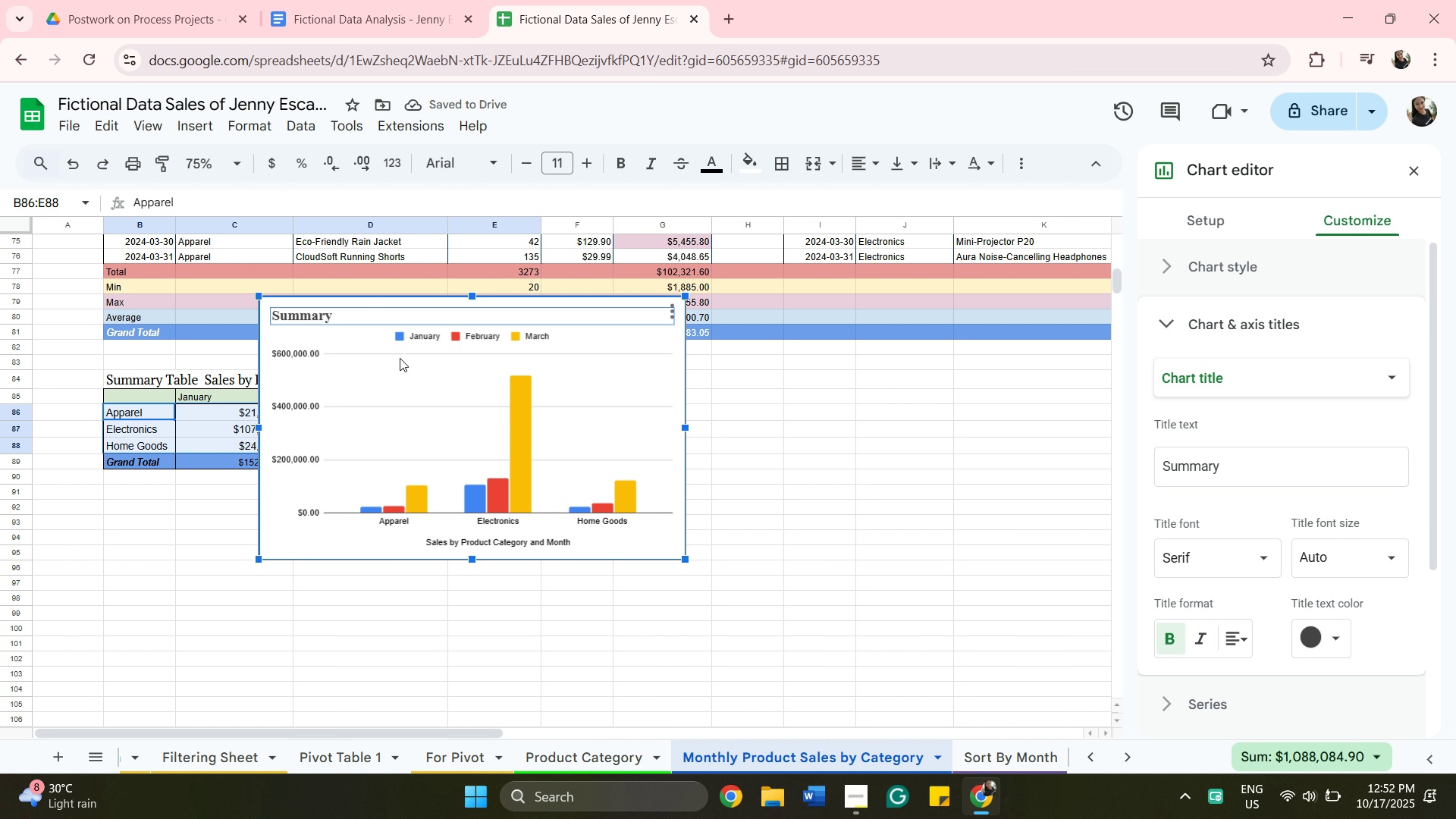 
left_click([338, 356])
 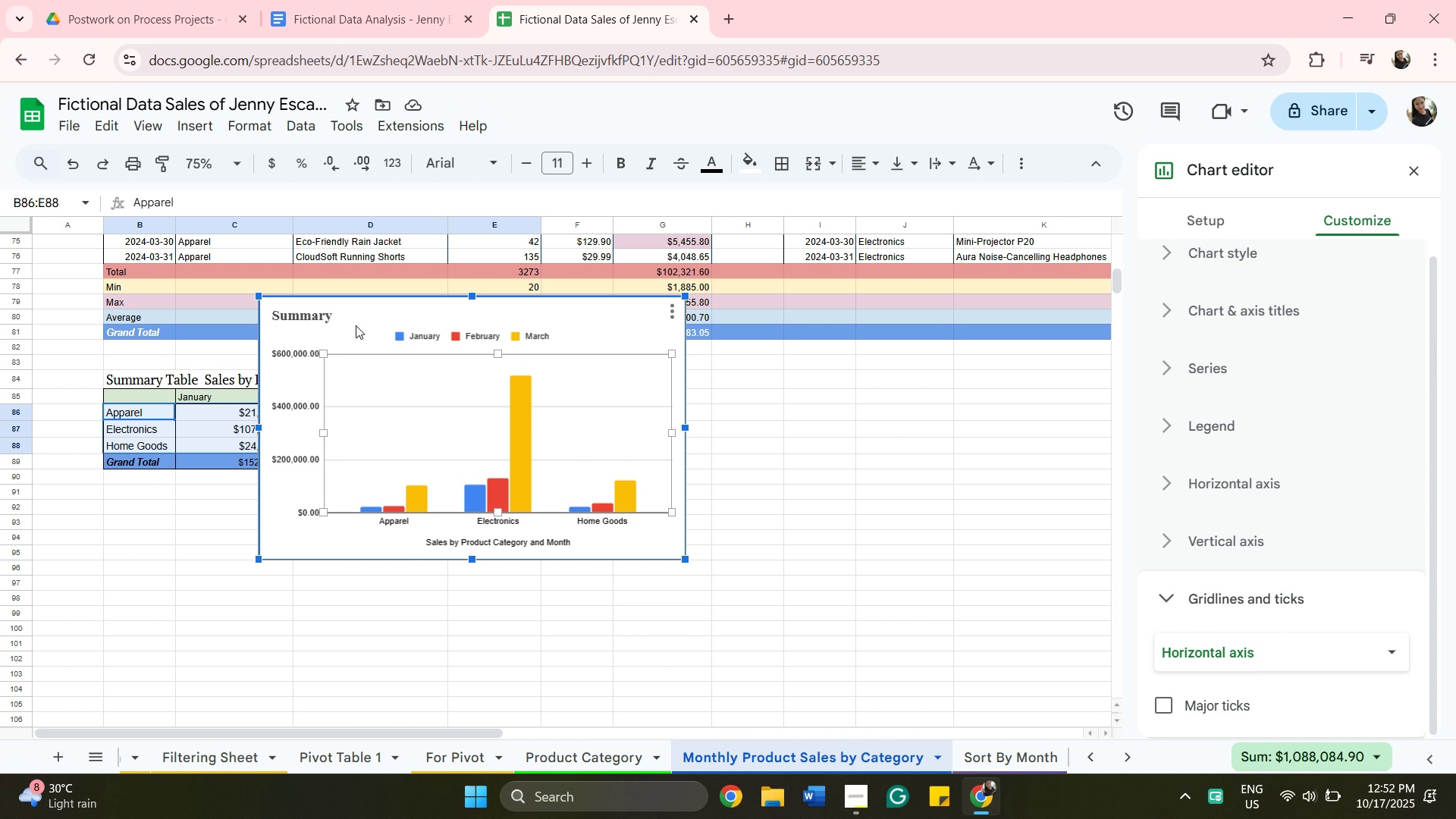 
left_click([356, 325])
 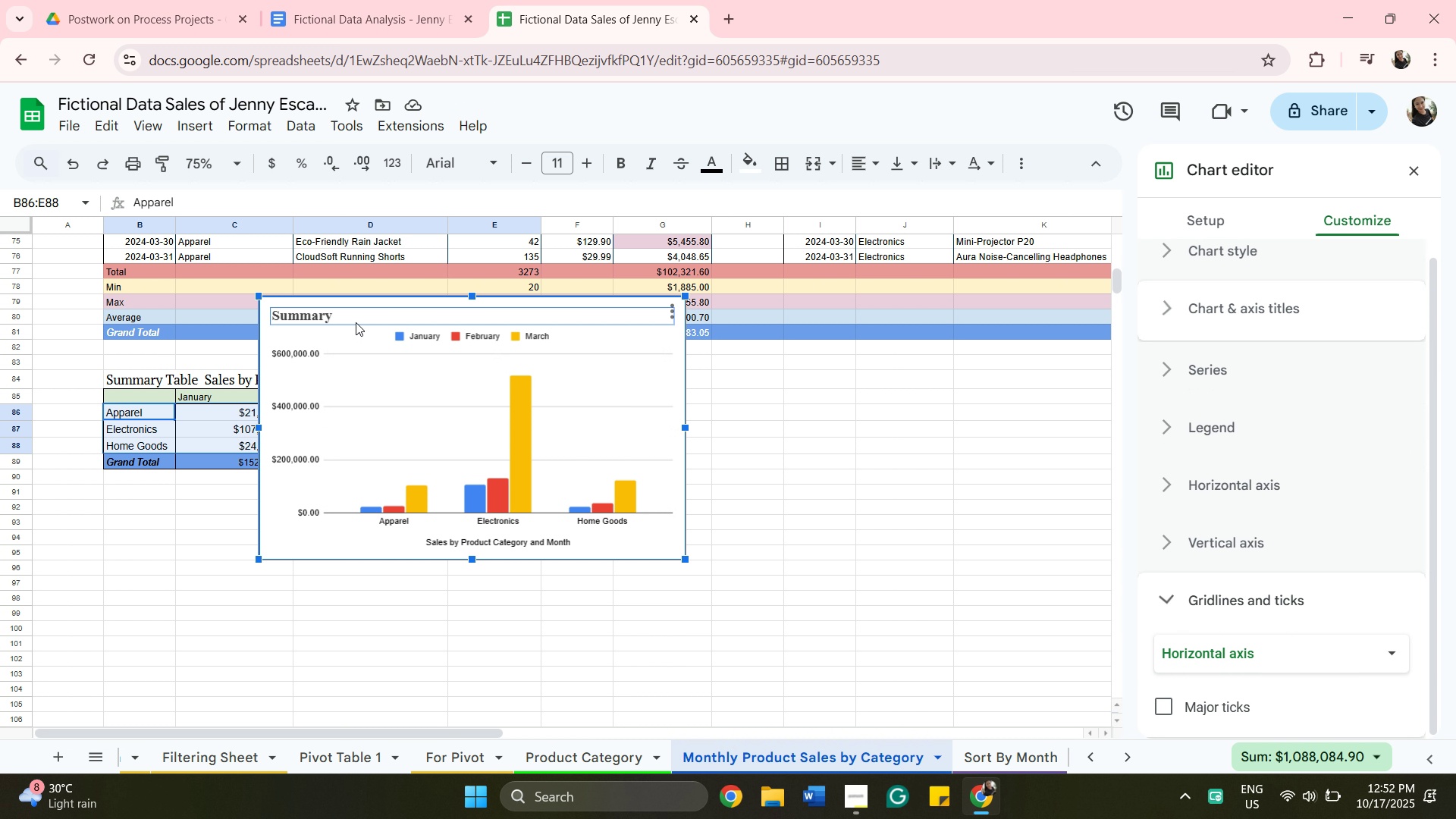 
left_click([356, 322])
 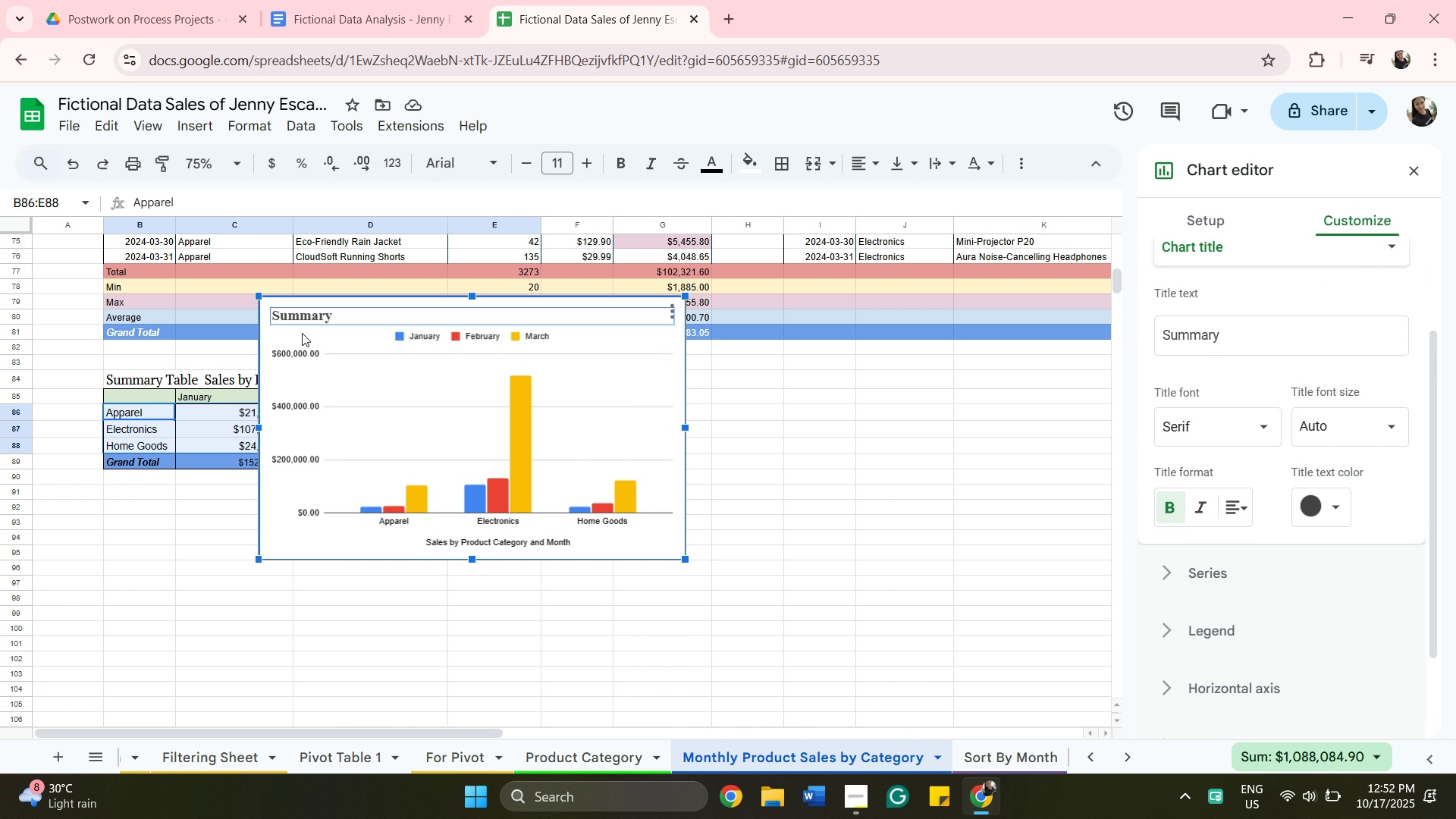 
left_click_drag(start_coordinate=[302, 333], to_coordinate=[694, 463])
 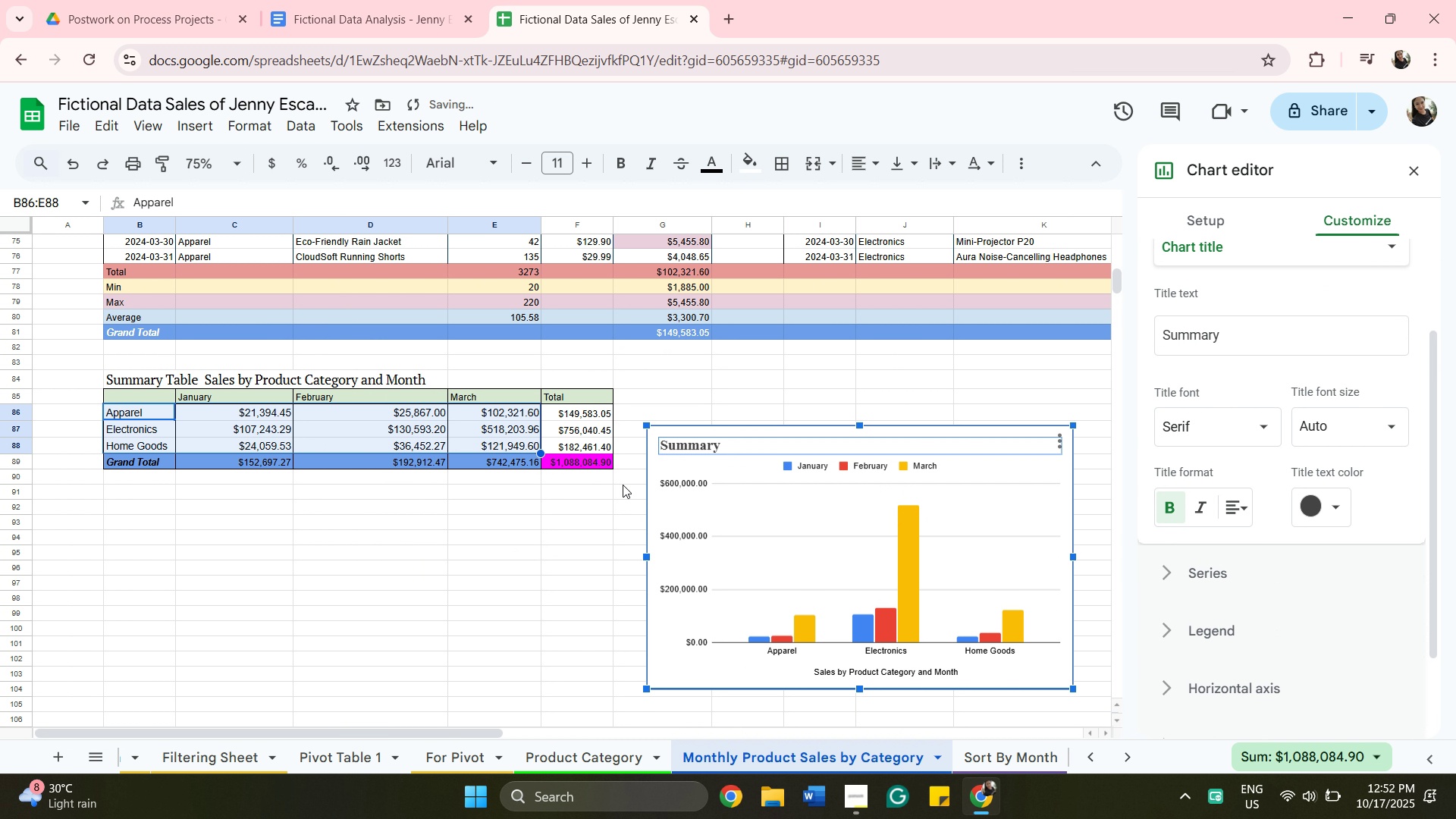 
scroll: coordinate [679, 349], scroll_direction: down, amount: 3.0
 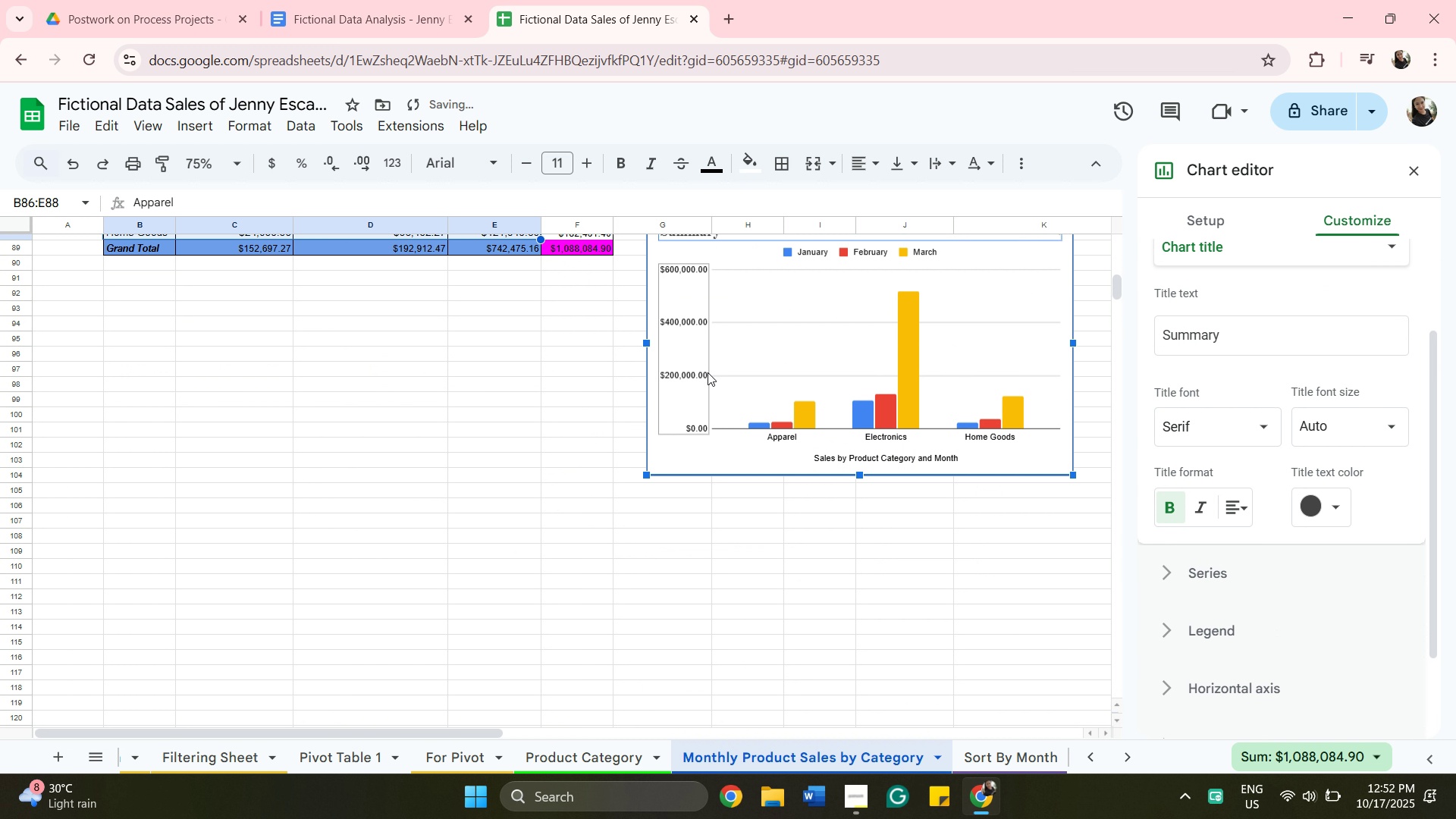 
scroll: coordinate [708, 372], scroll_direction: up, amount: 3.0
 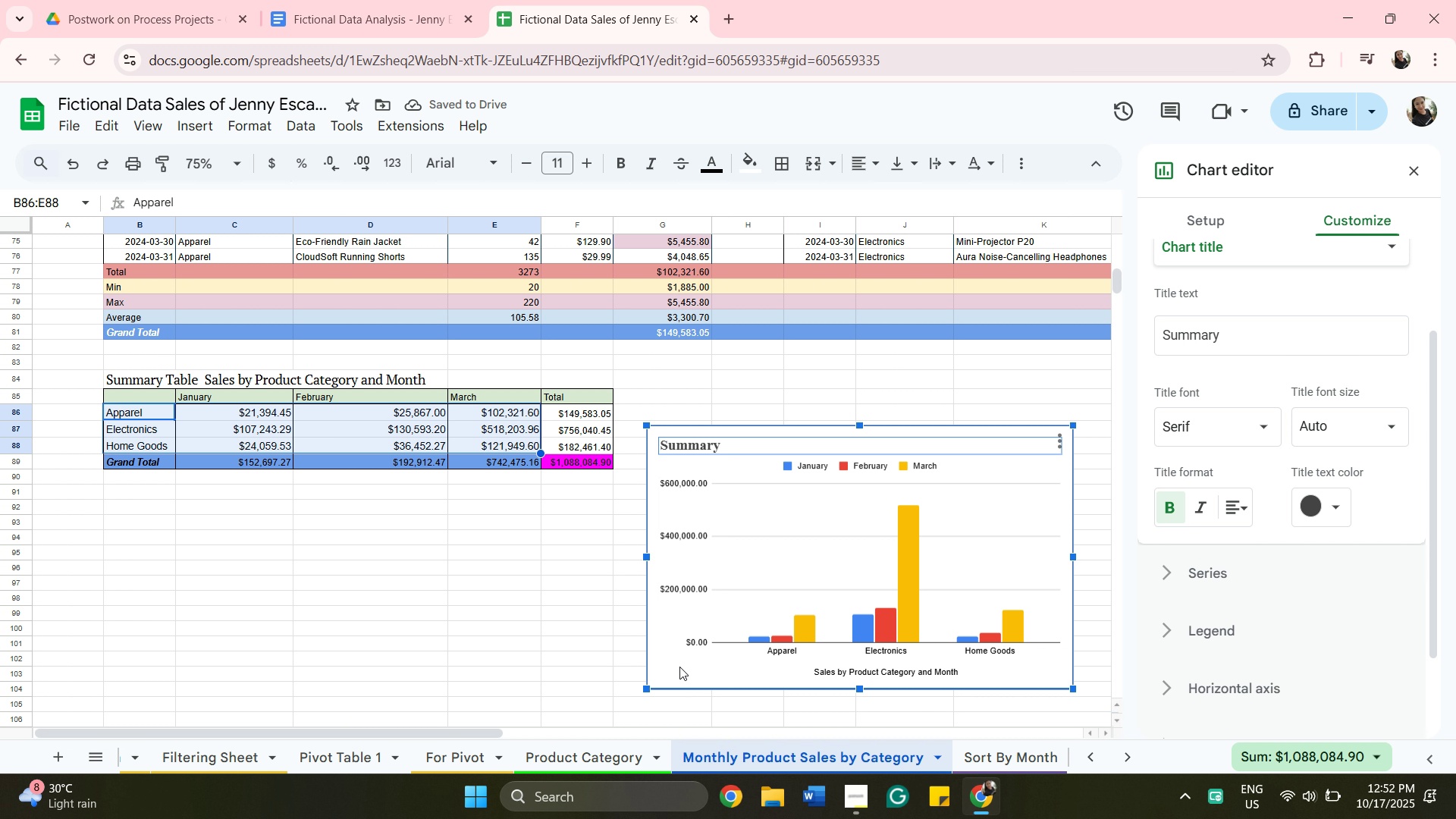 
left_click_drag(start_coordinate=[695, 667], to_coordinate=[158, 733])
 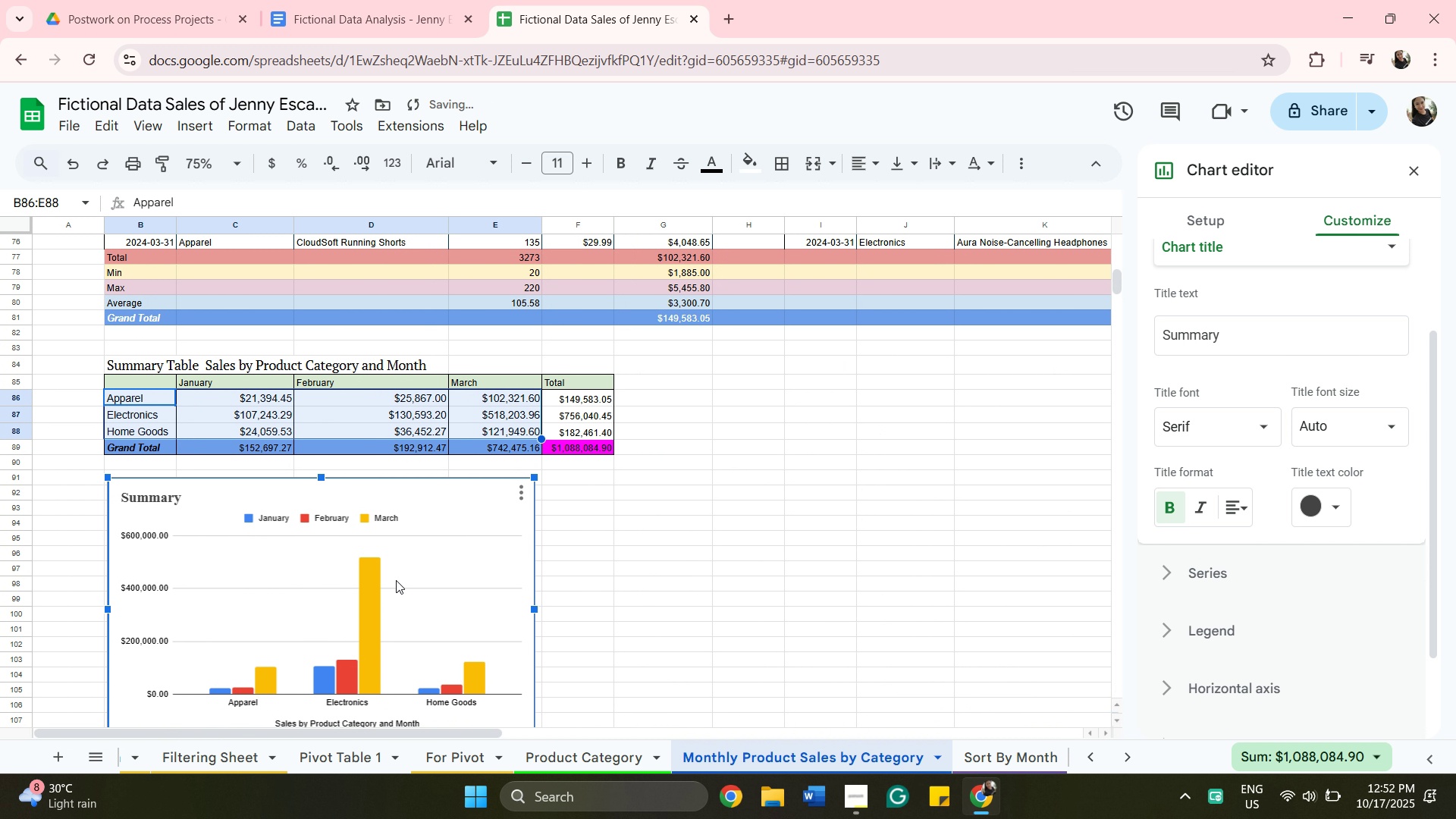 
scroll: coordinate [399, 577], scroll_direction: down, amount: 2.0
 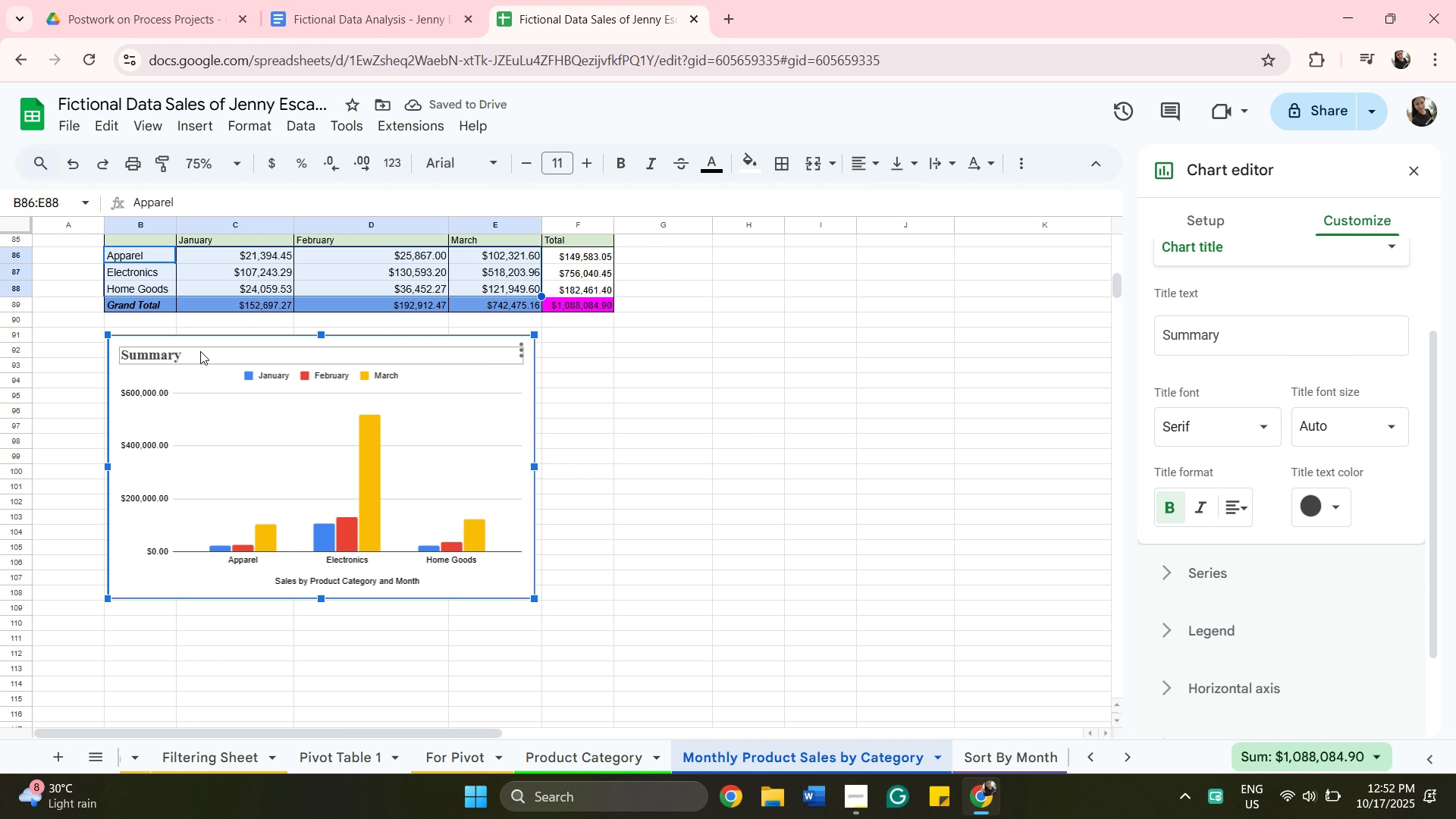 
wait(5.27)
 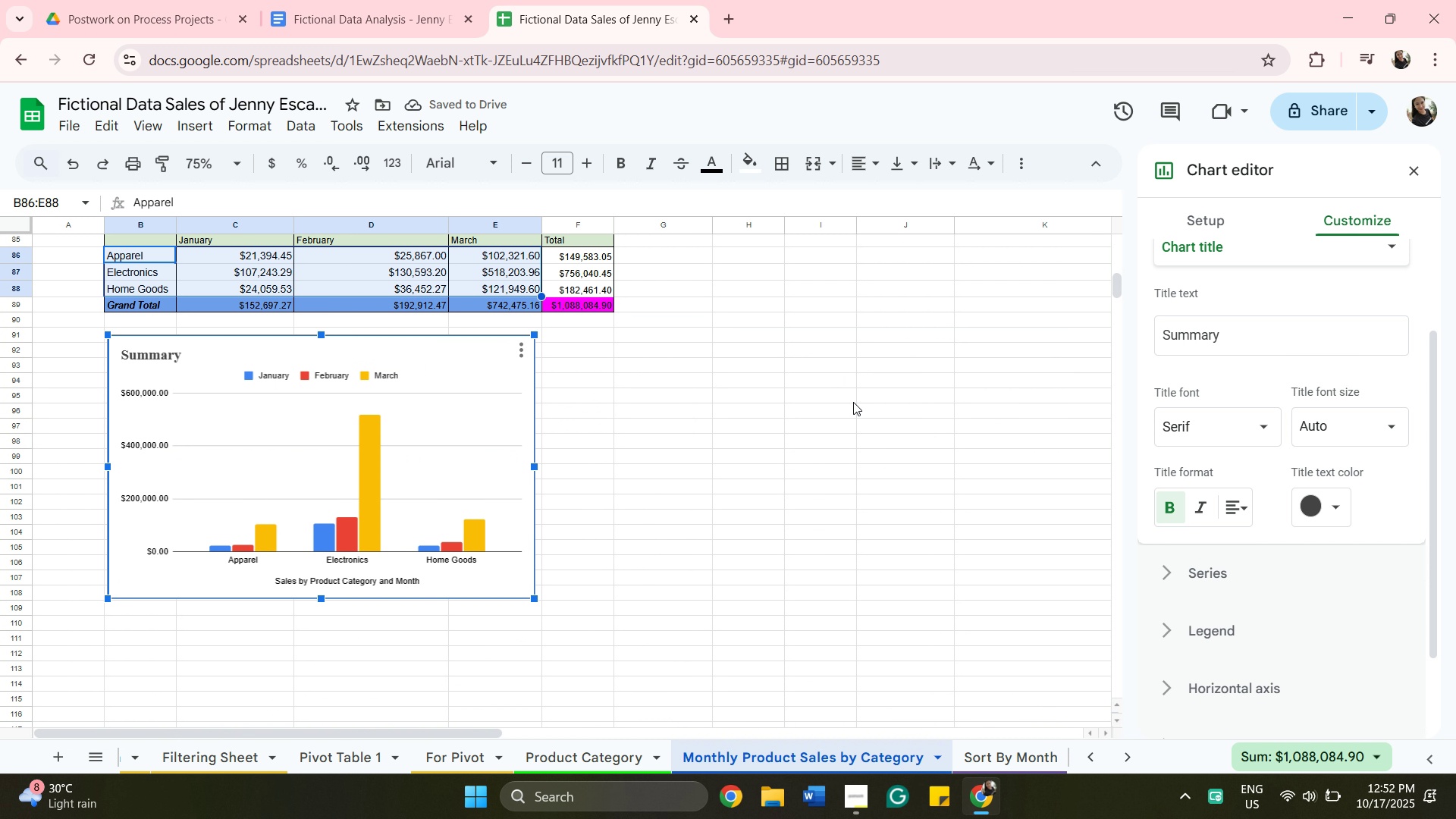 
left_click([200, 350])
 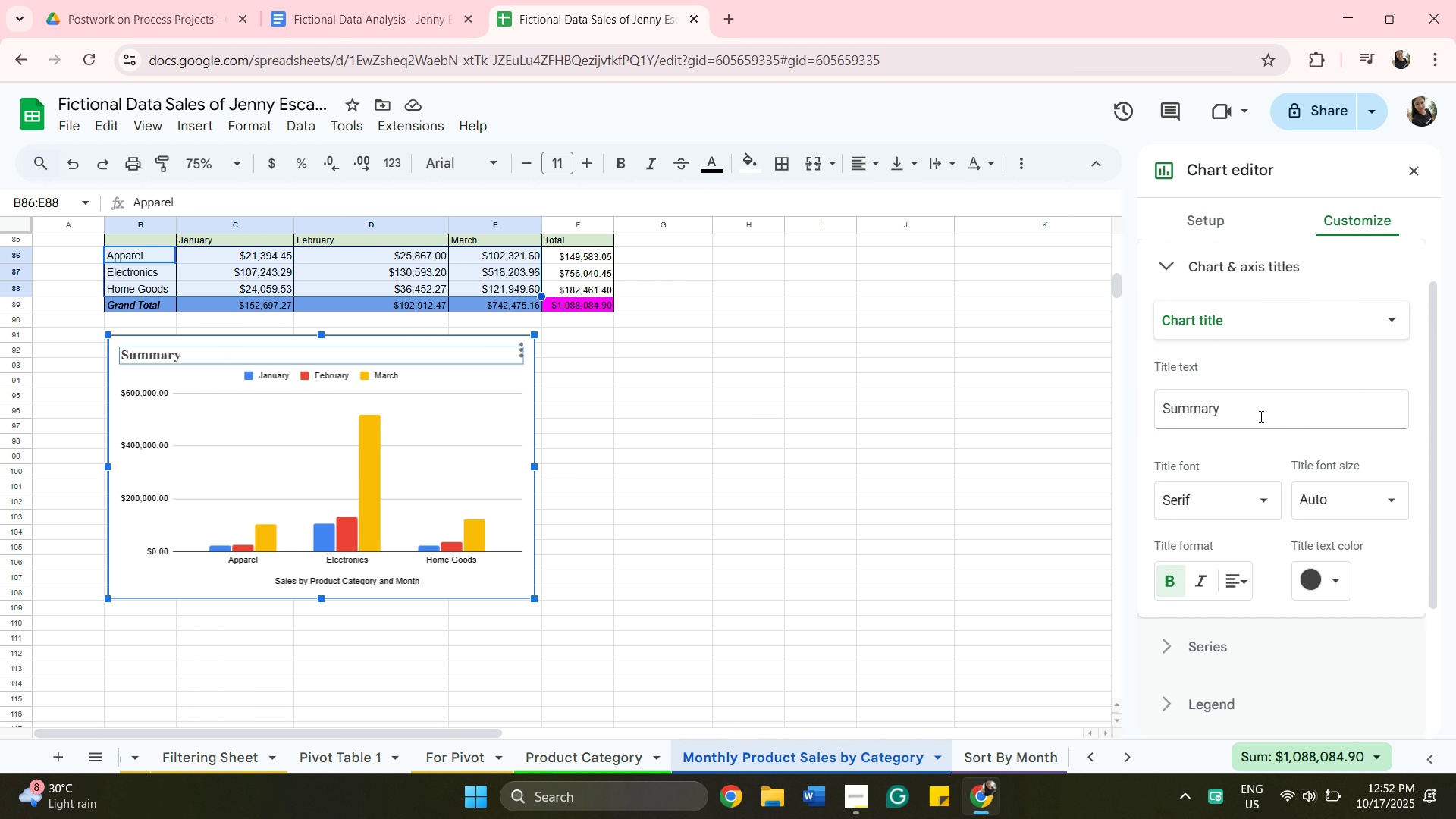 
left_click([1260, 414])
 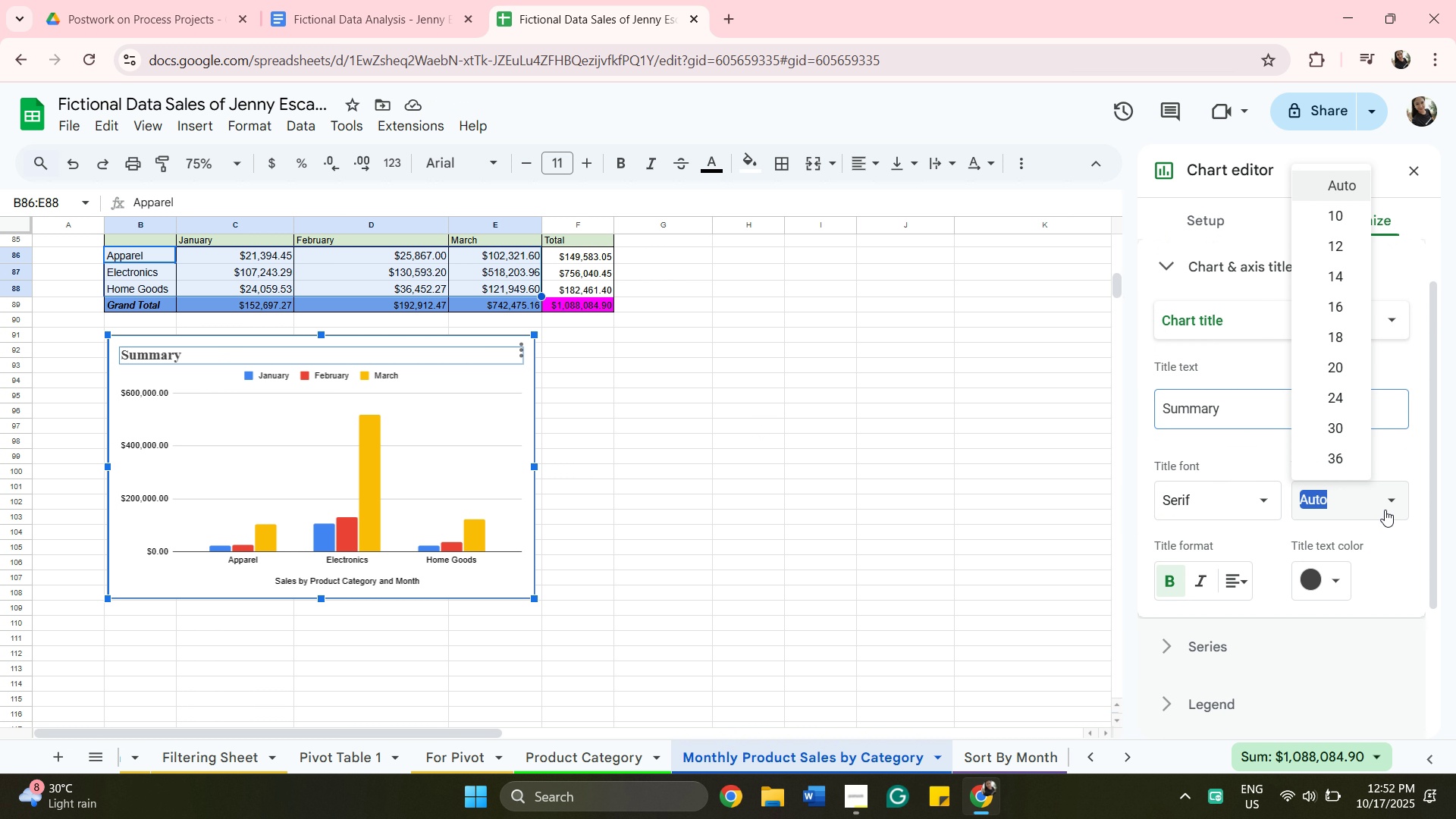 
left_click([1385, 510])
 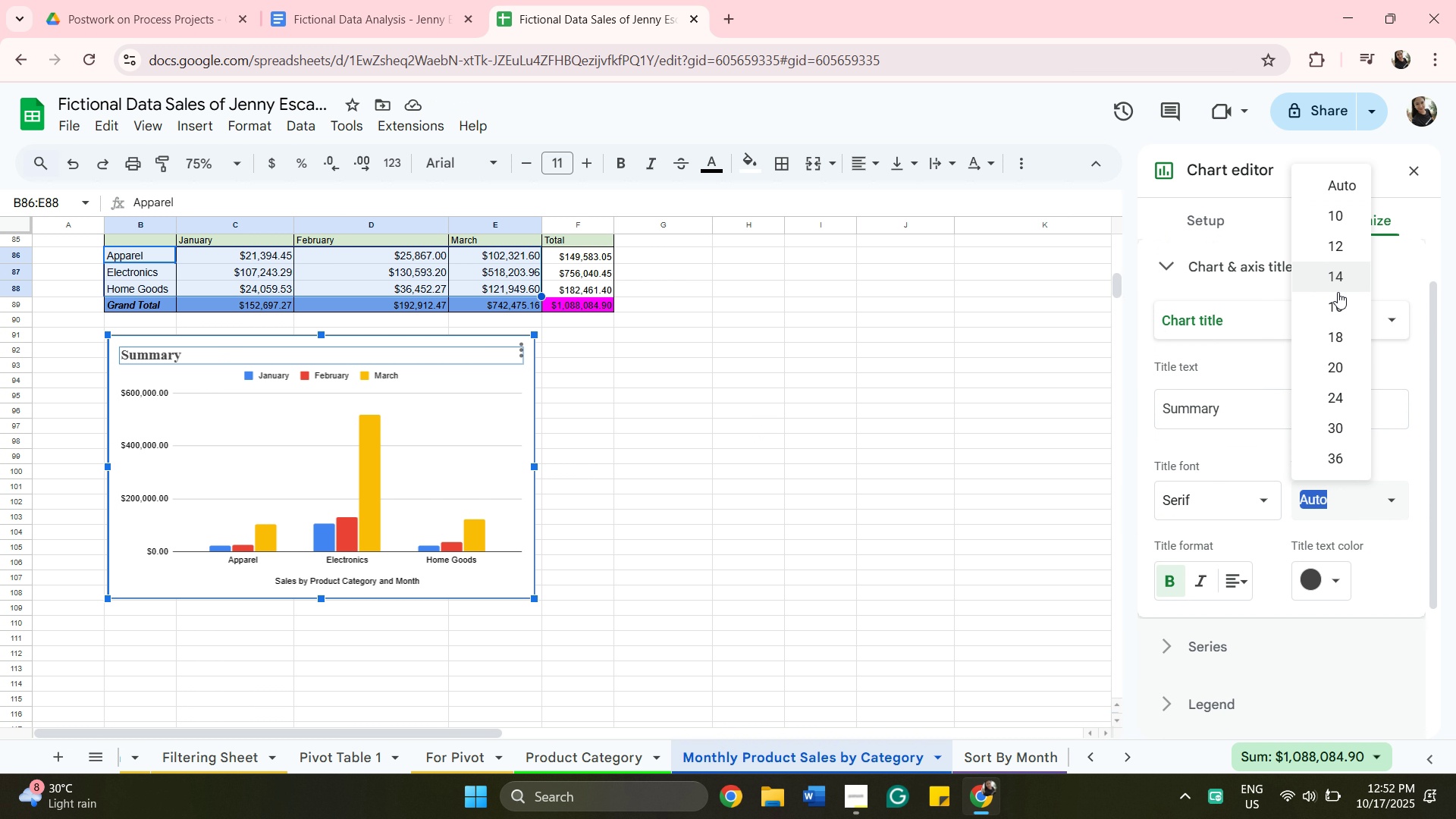 
left_click([1339, 294])
 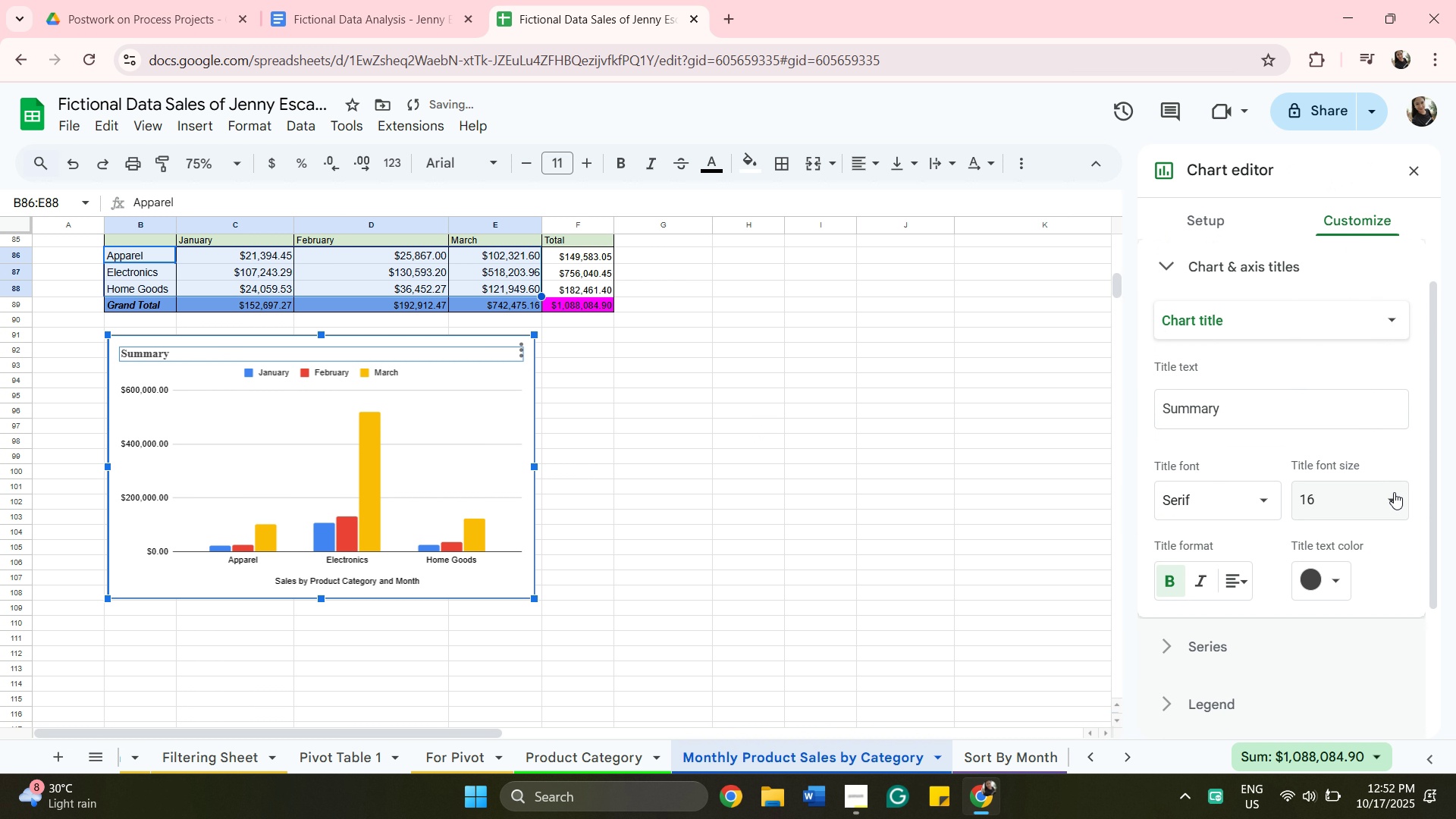 
left_click([1394, 506])
 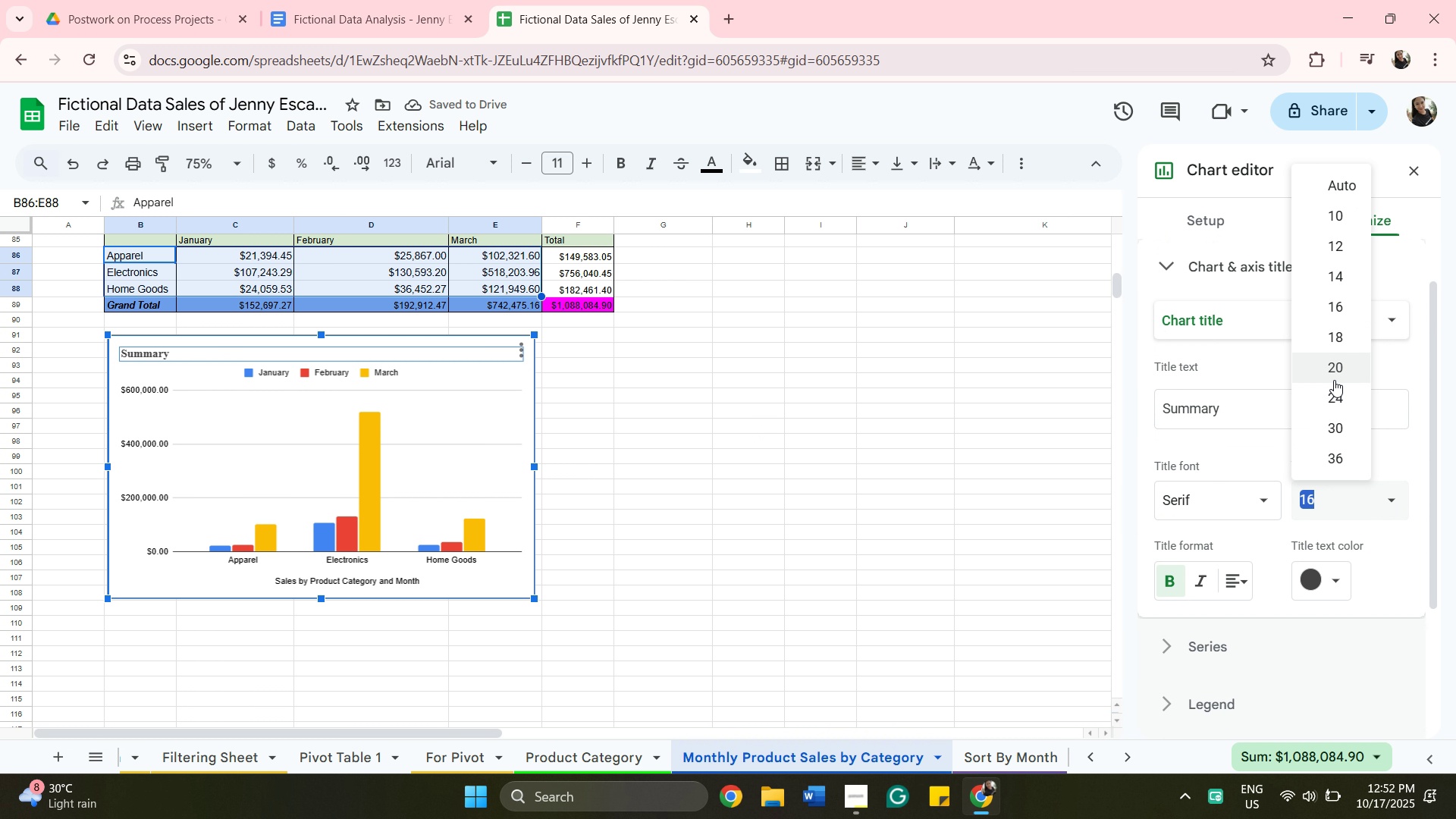 
left_click([1334, 380])
 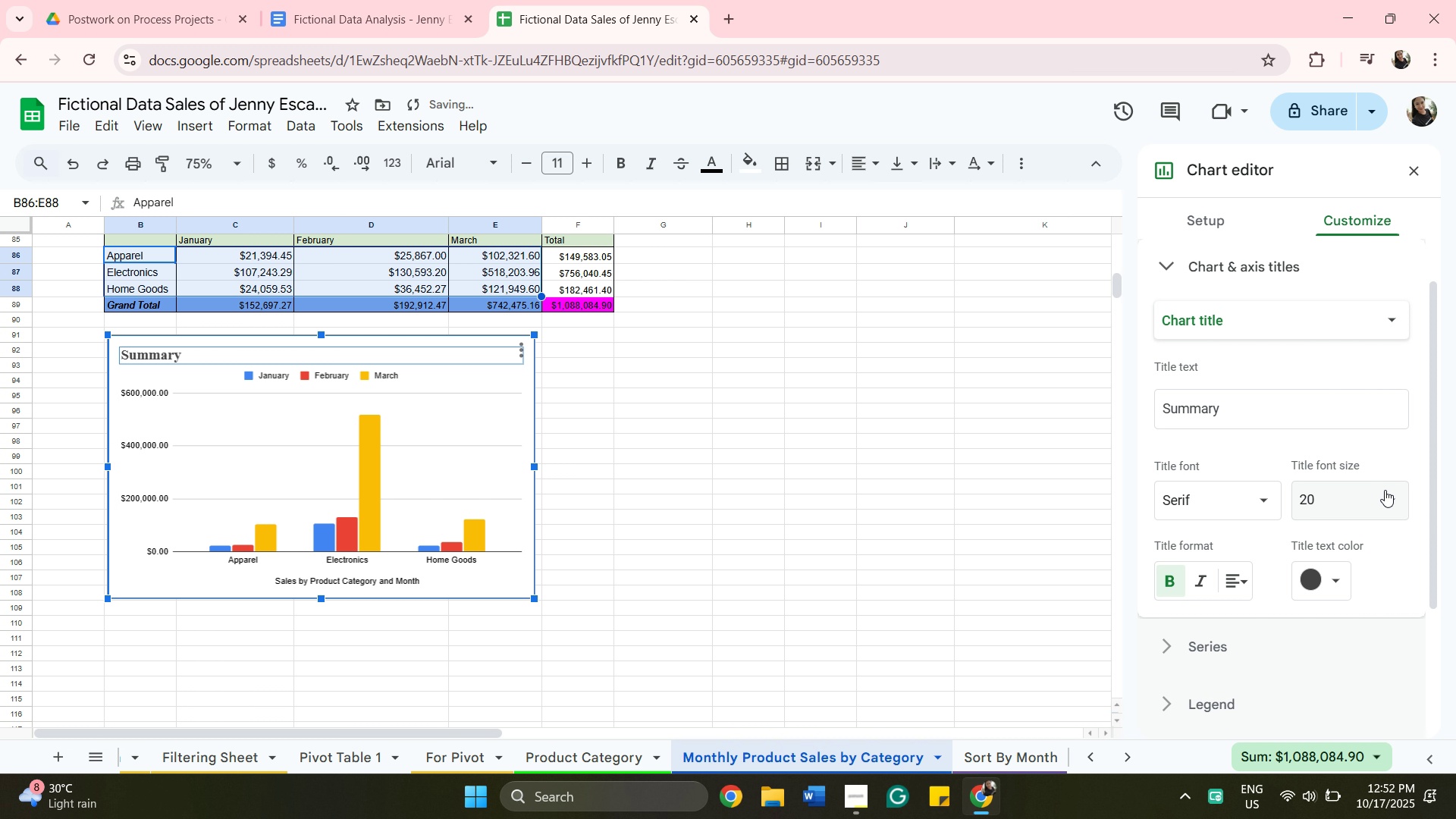 
left_click([1389, 497])
 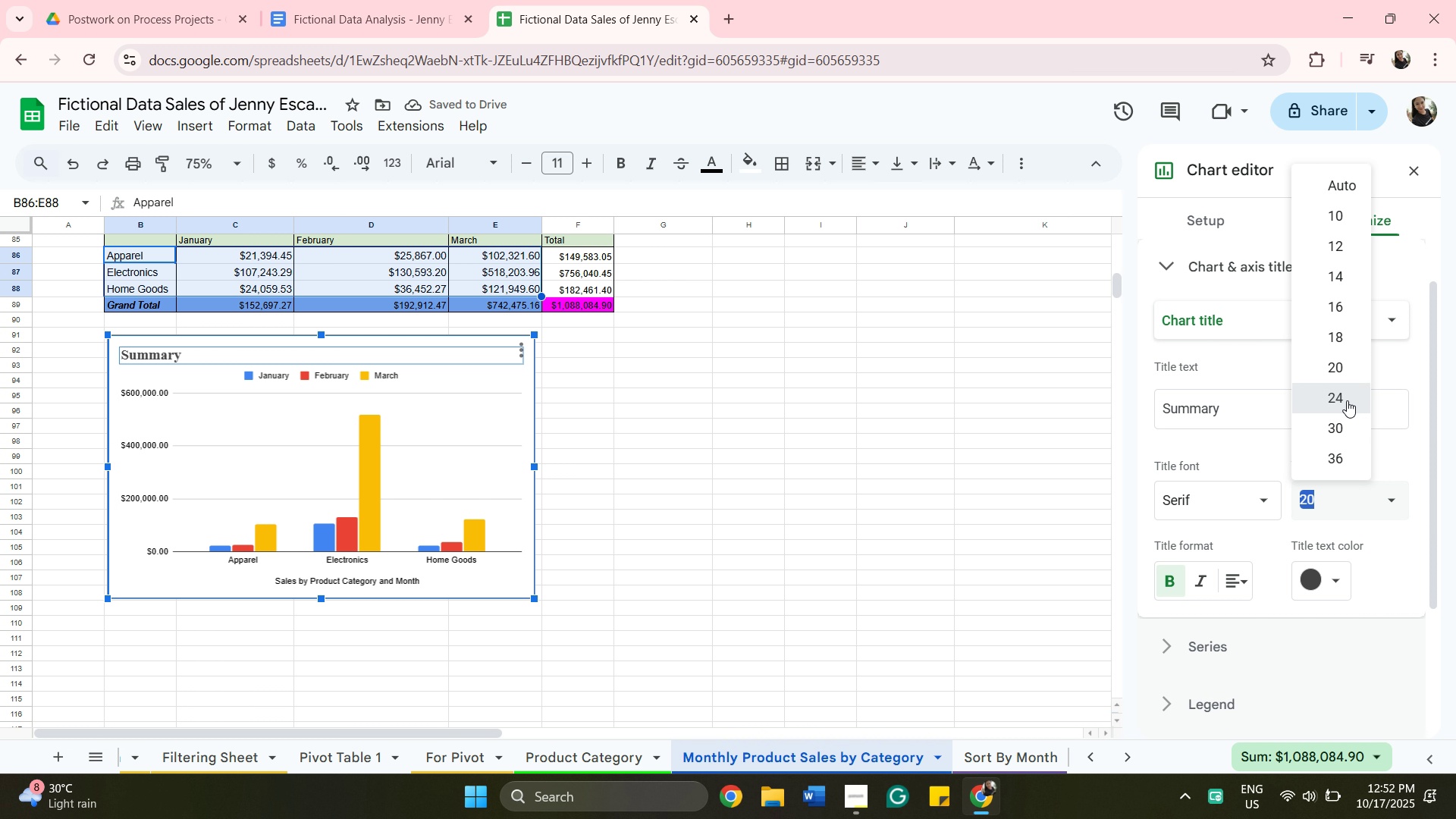 
left_click([1347, 400])
 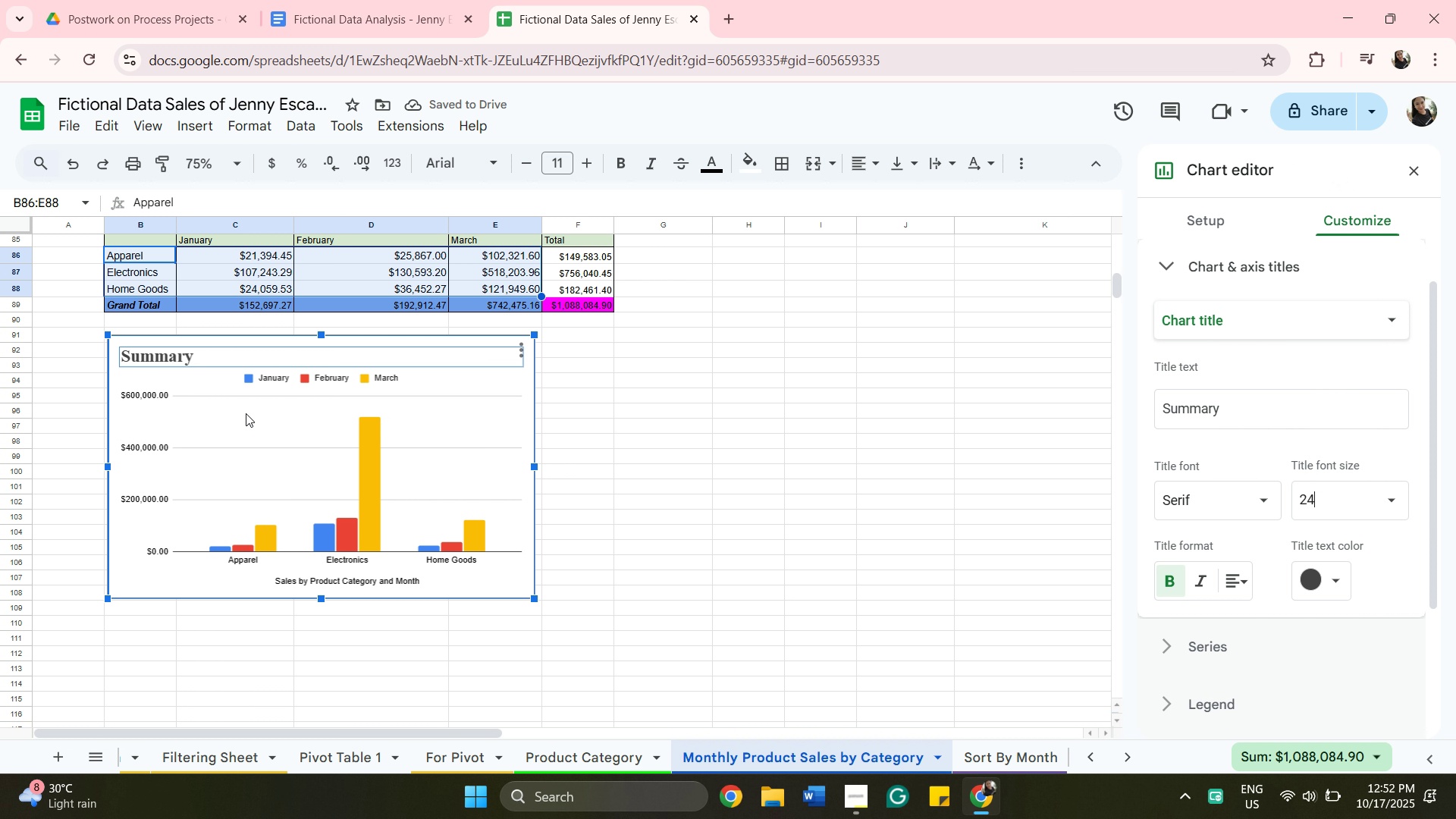 
wait(5.77)
 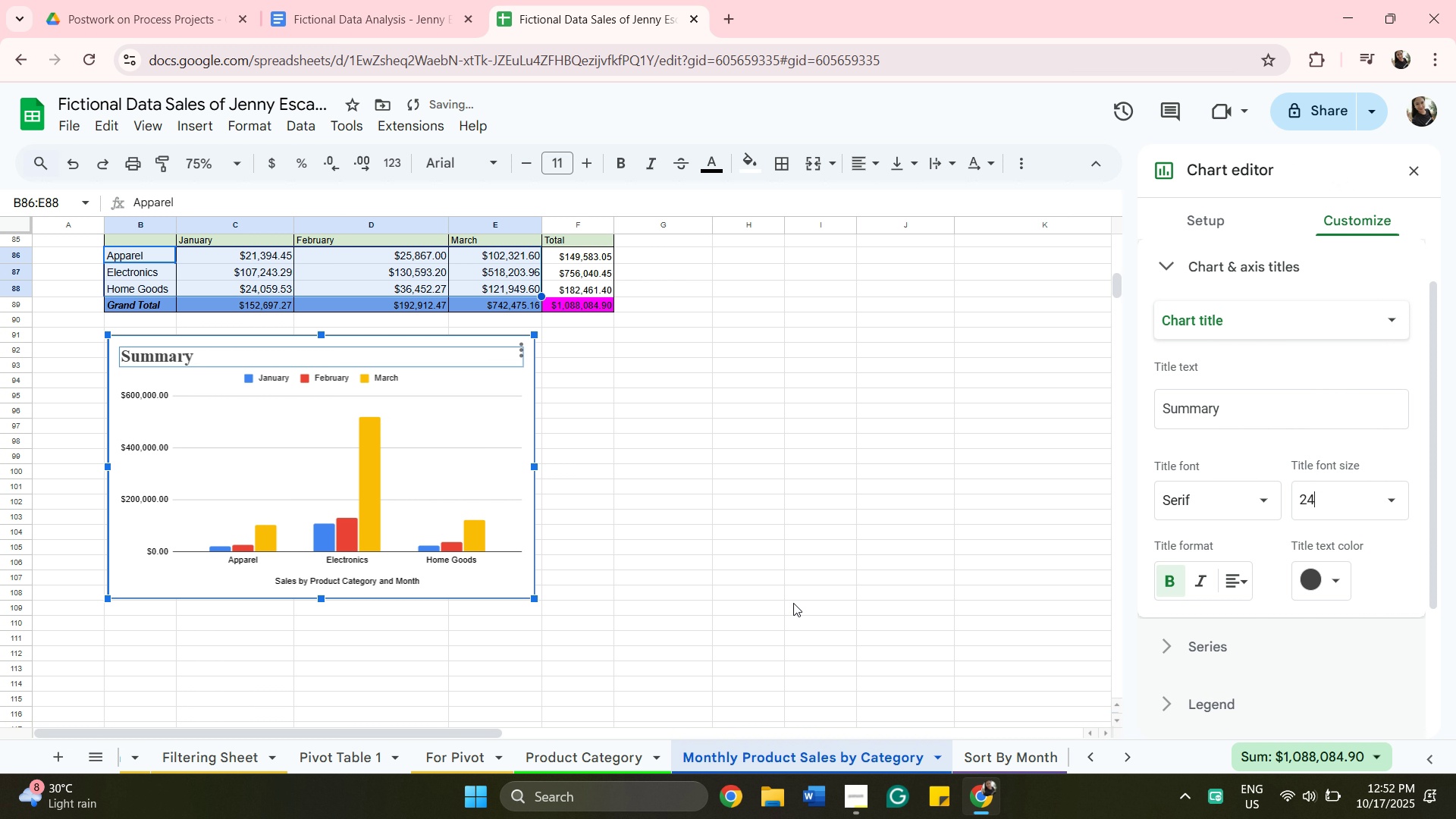 
left_click([161, 397])
 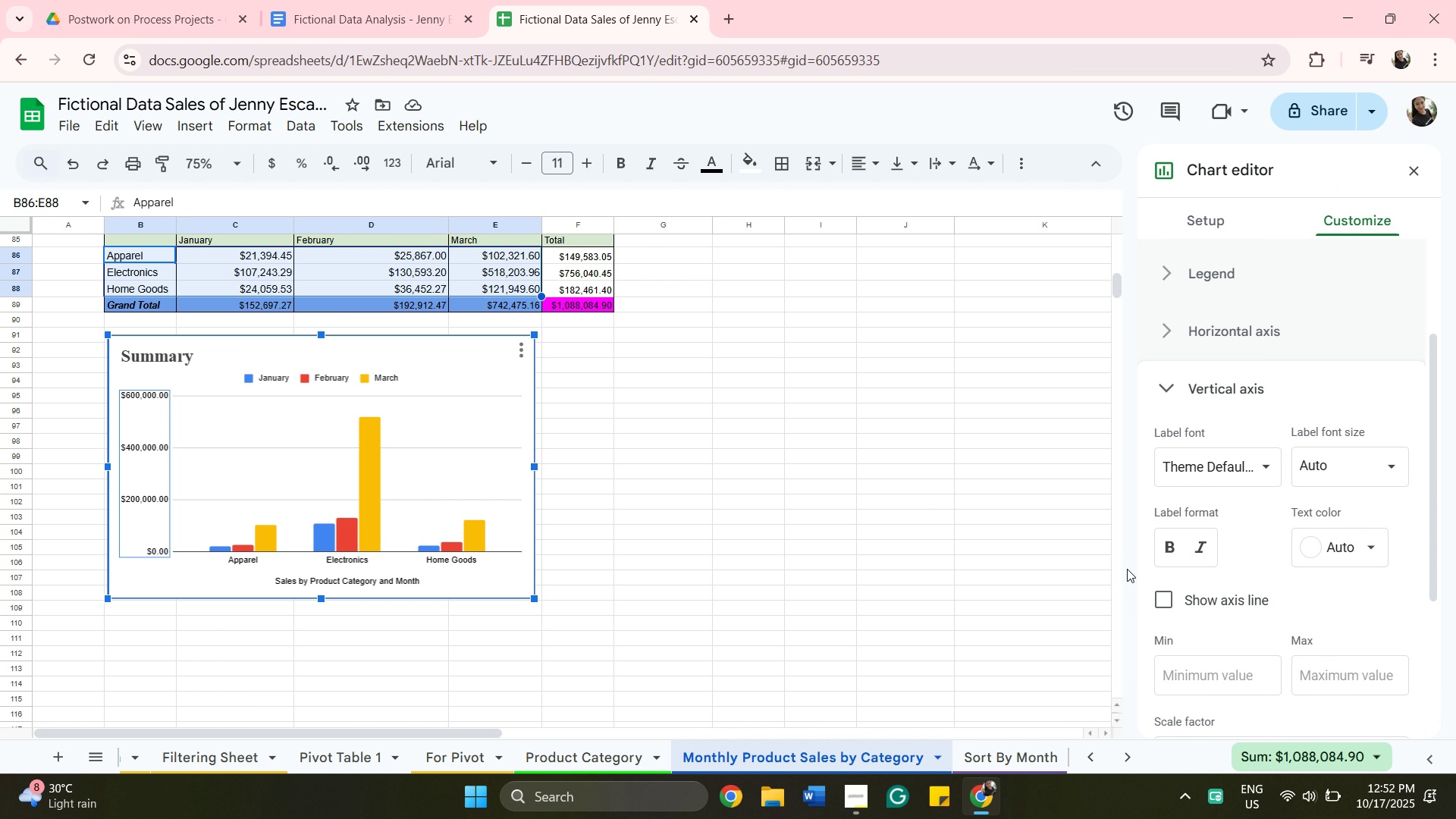 
scroll: coordinate [1223, 611], scroll_direction: down, amount: 4.0
 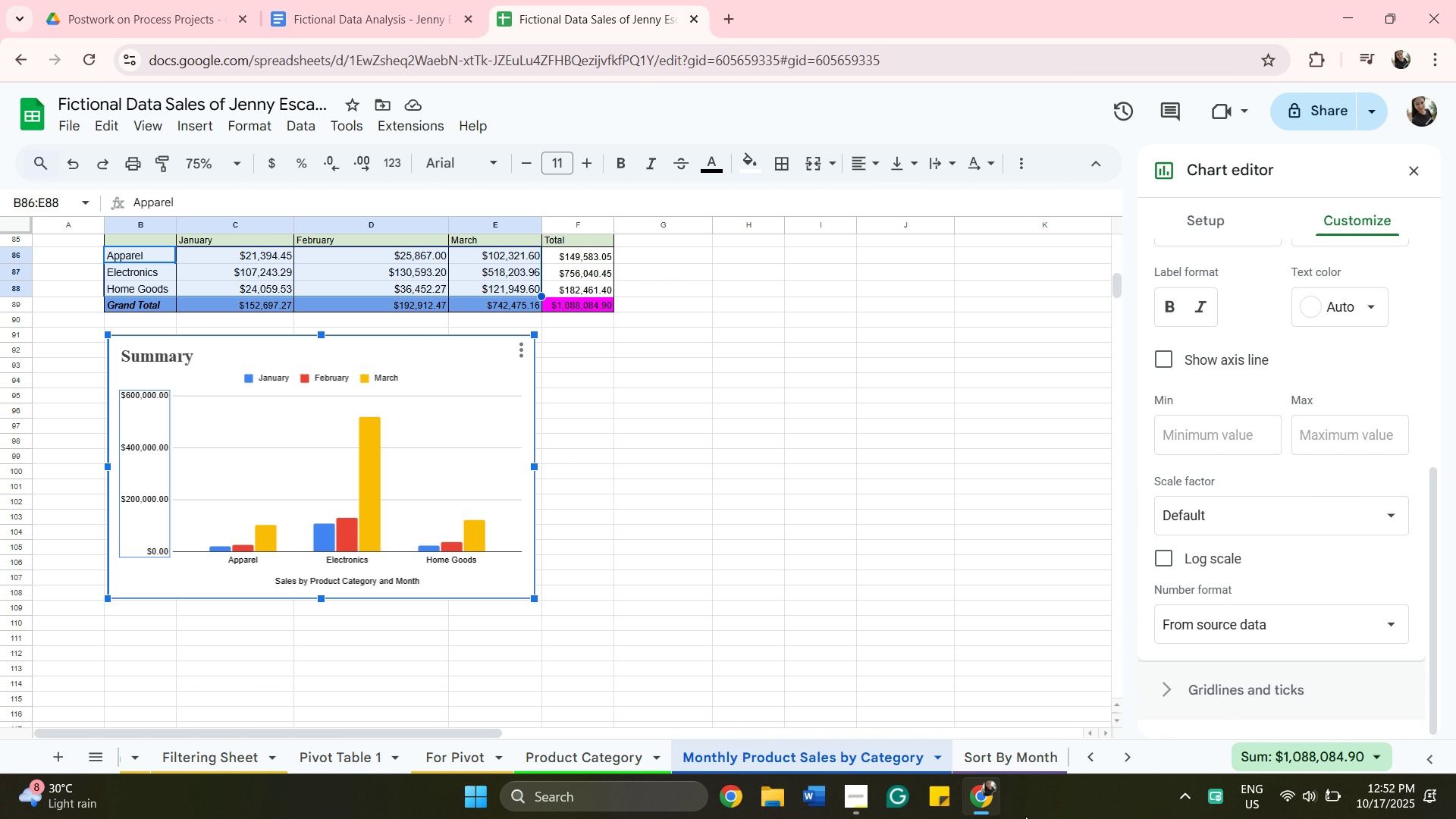 
mouse_move([863, 786])